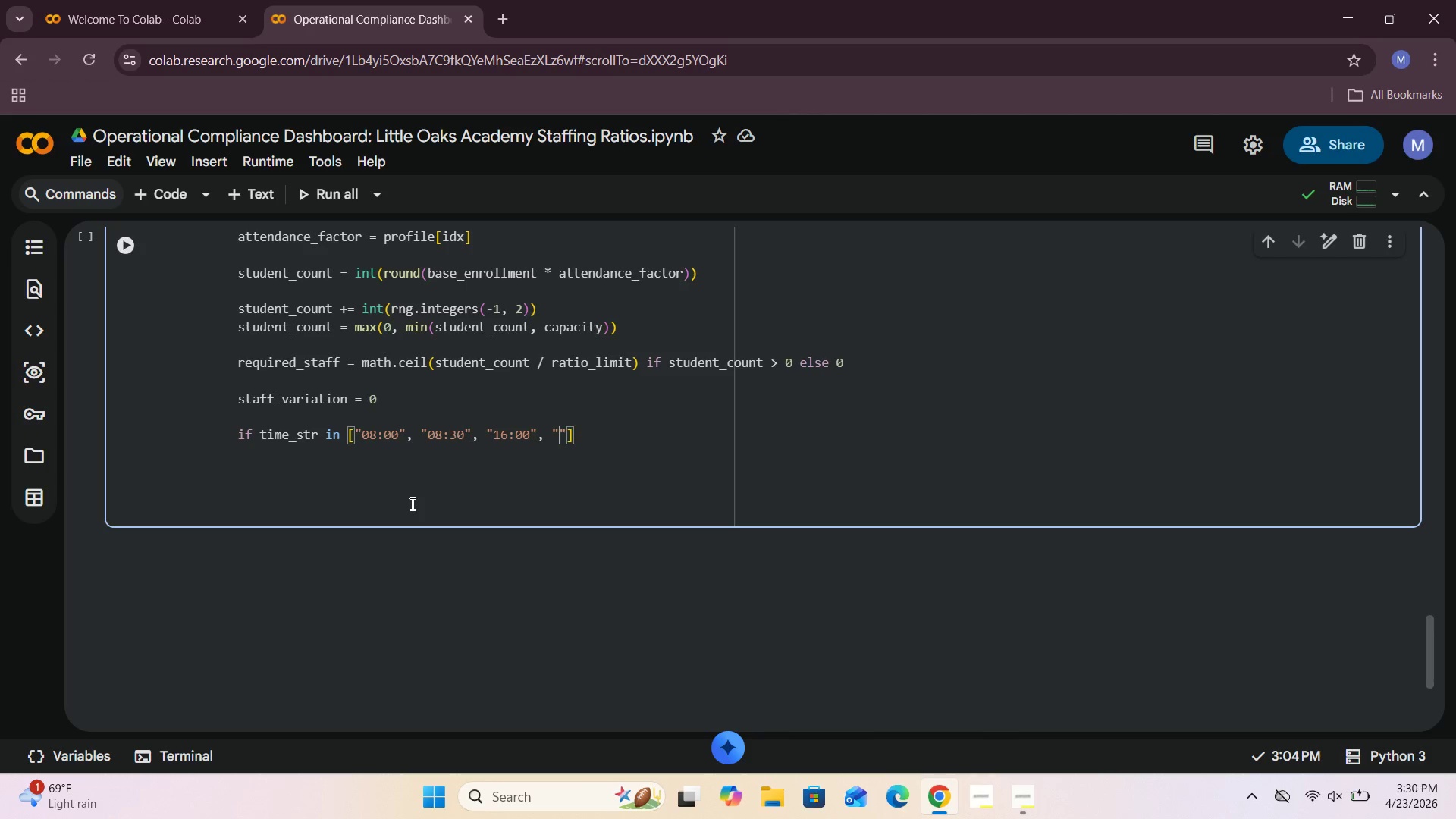 
type(17:)
 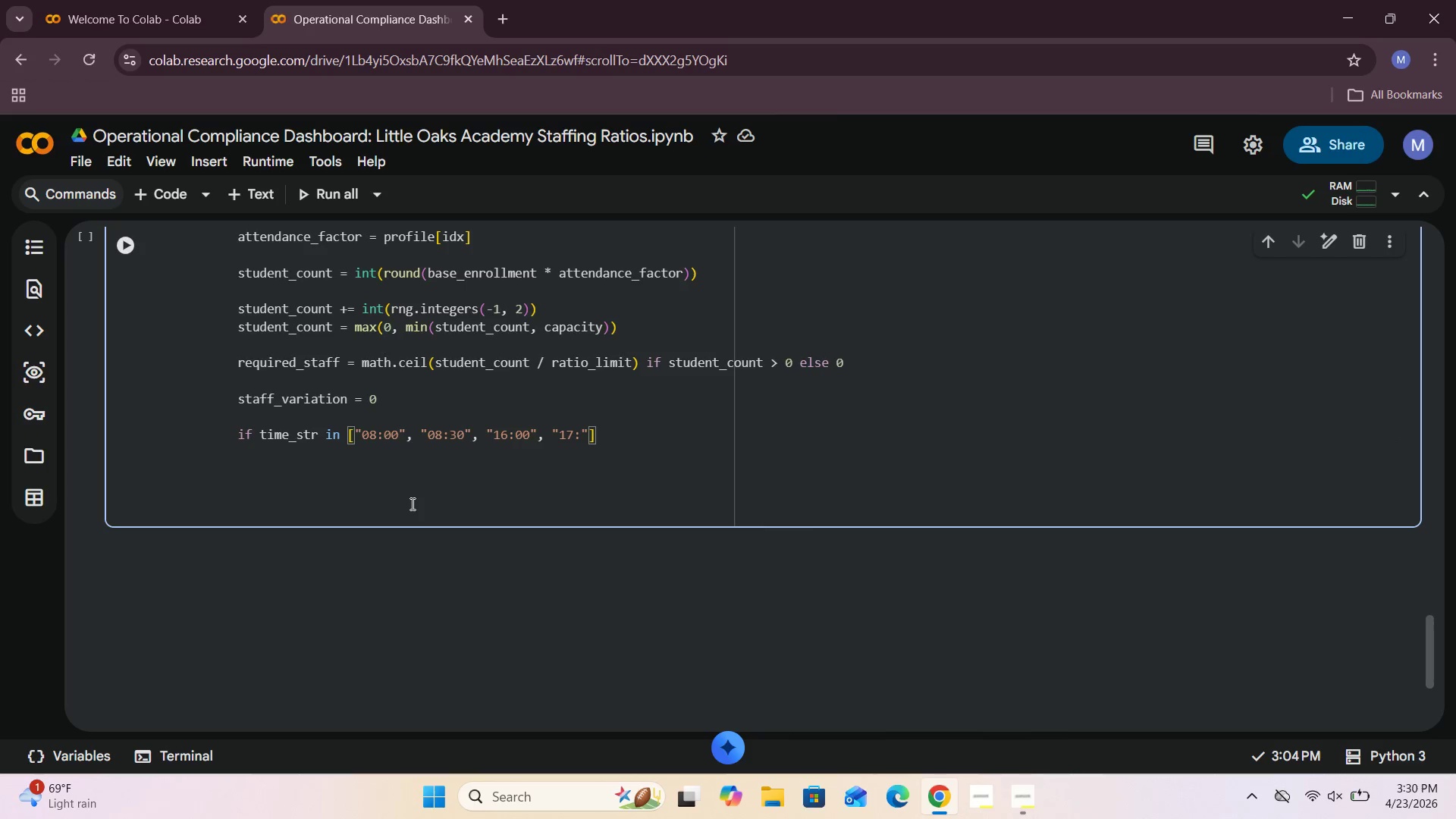 
wait(9.59)
 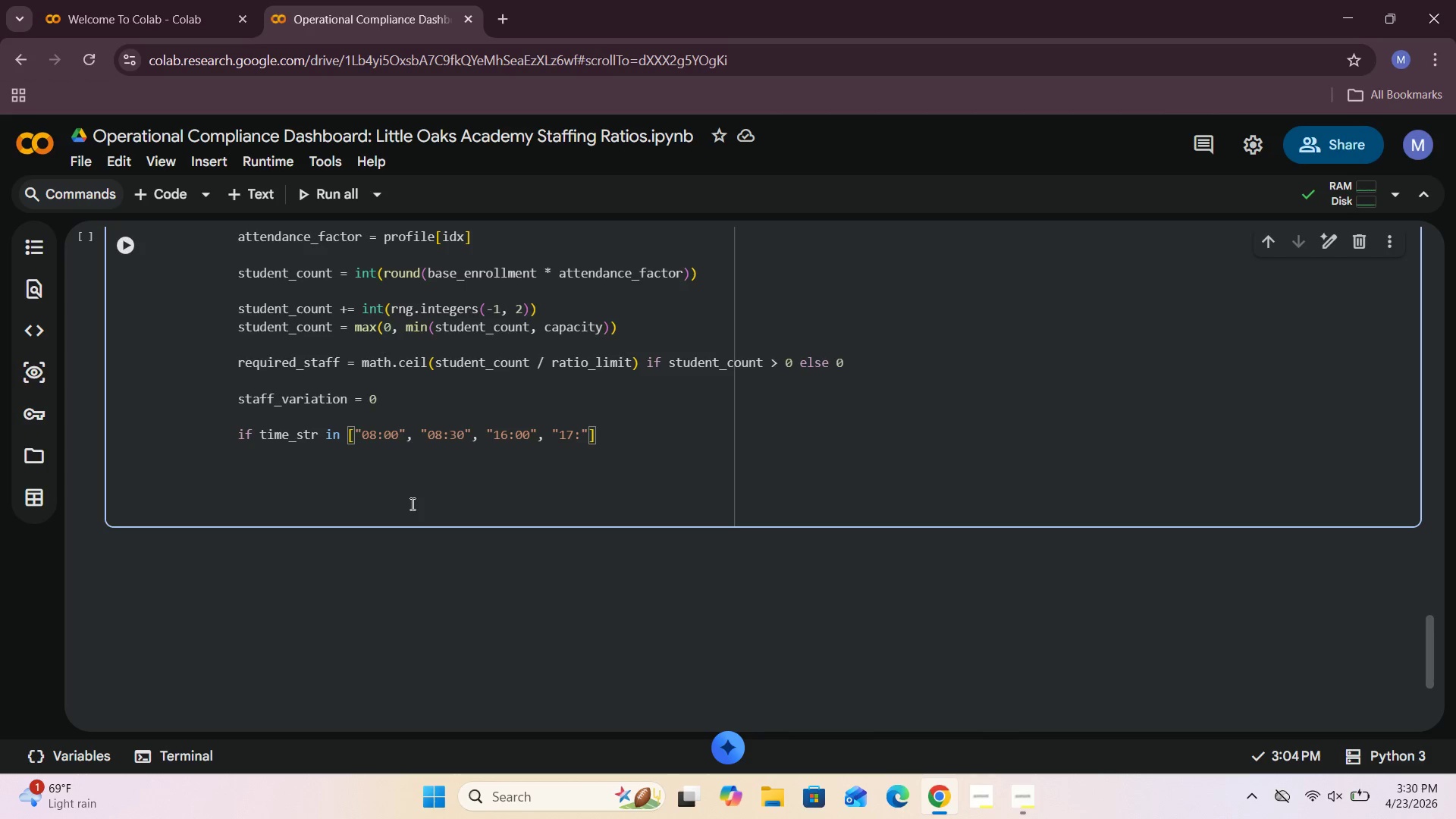 
type(00)
 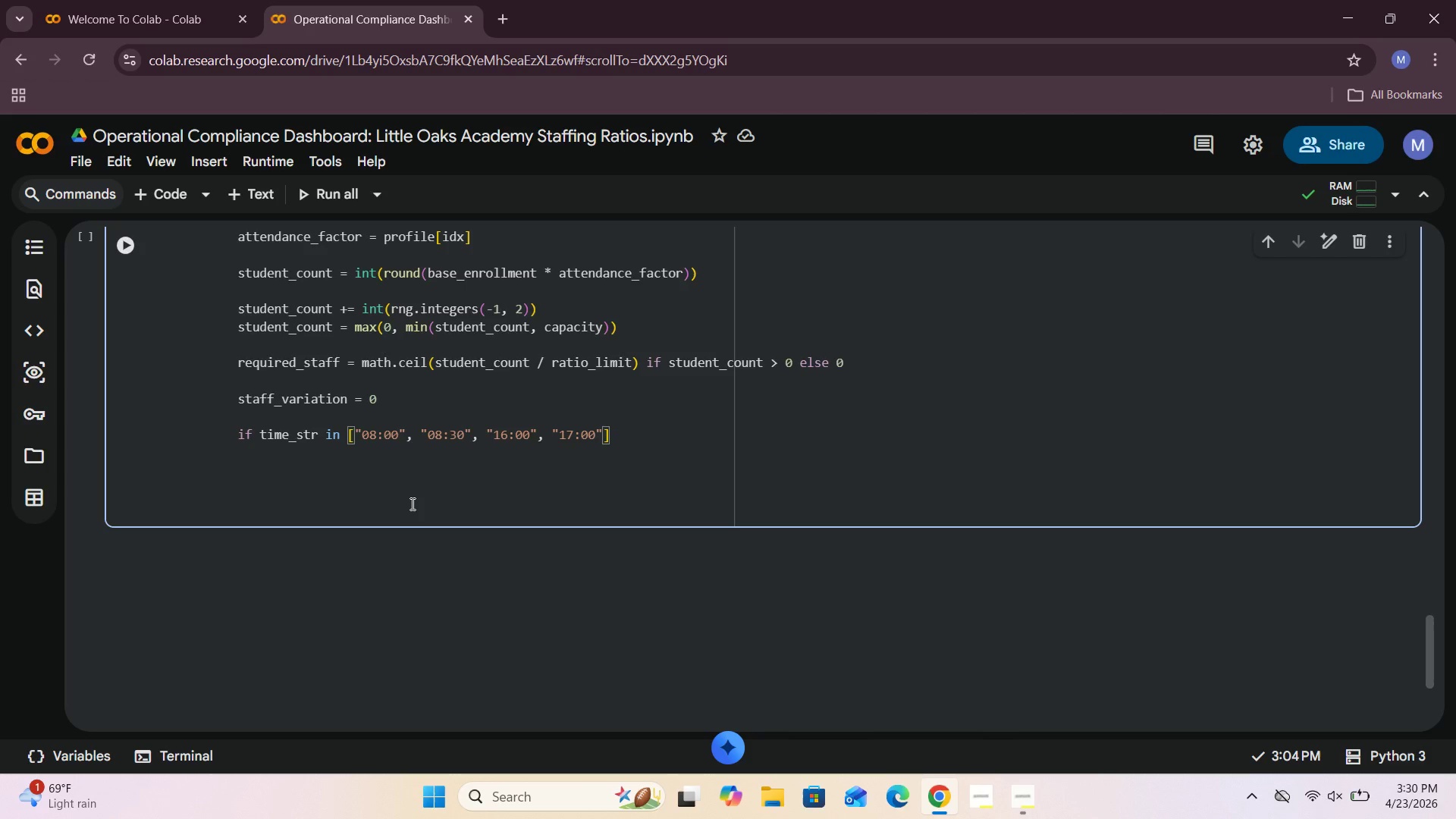 
key(ArrowRight)
 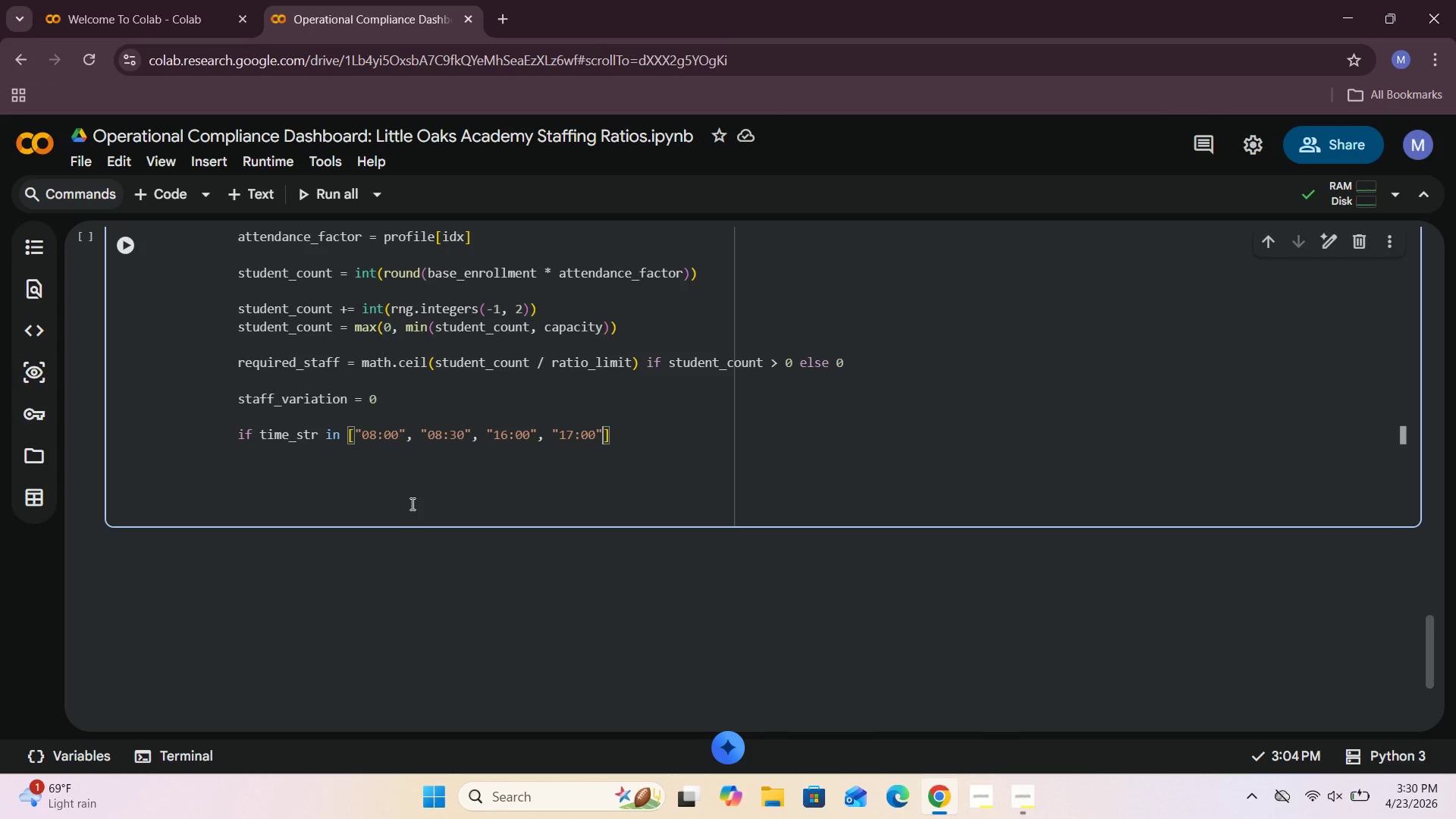 
key(ArrowRight)
 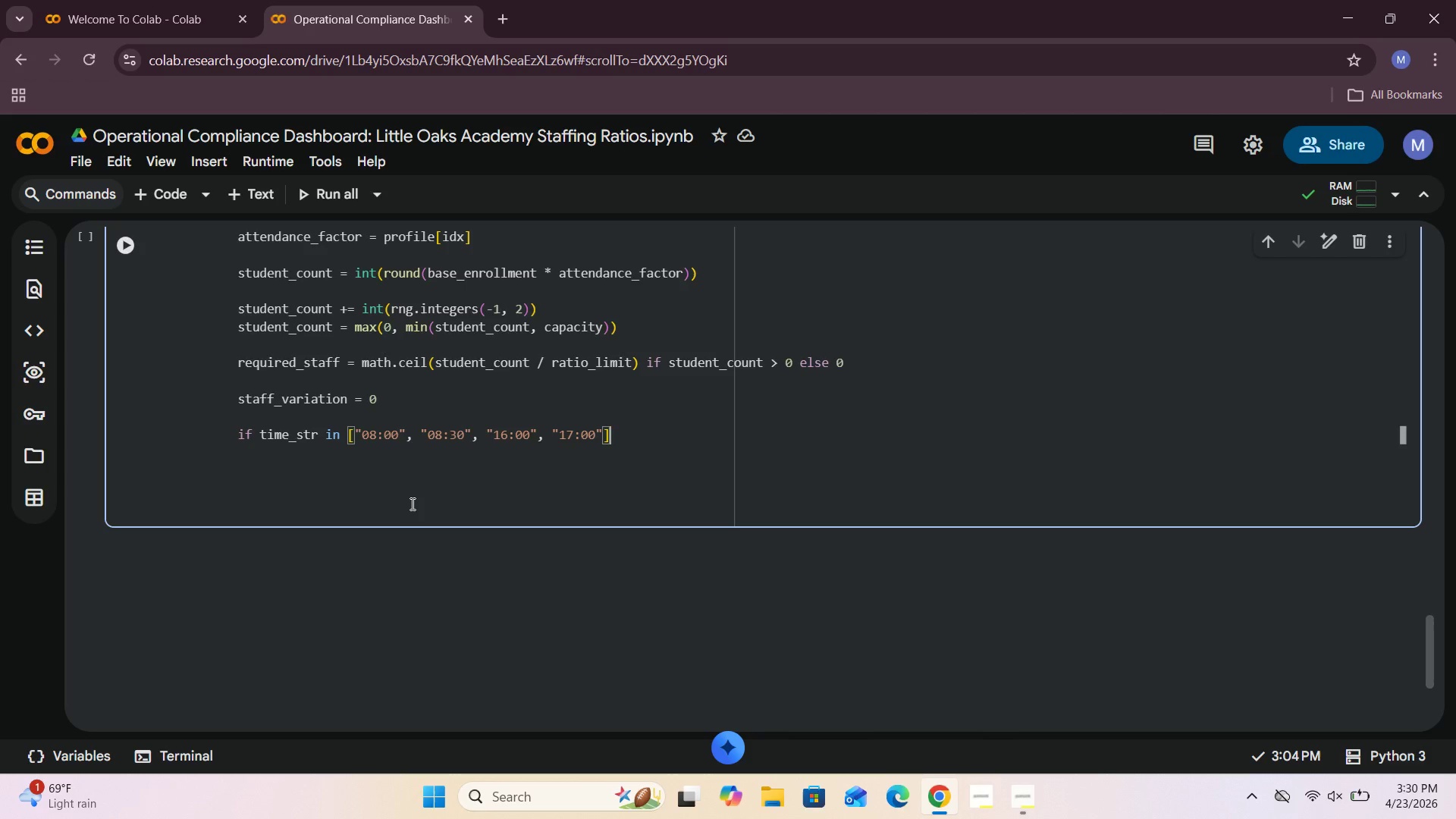 
key(Shift+Semicolon)
 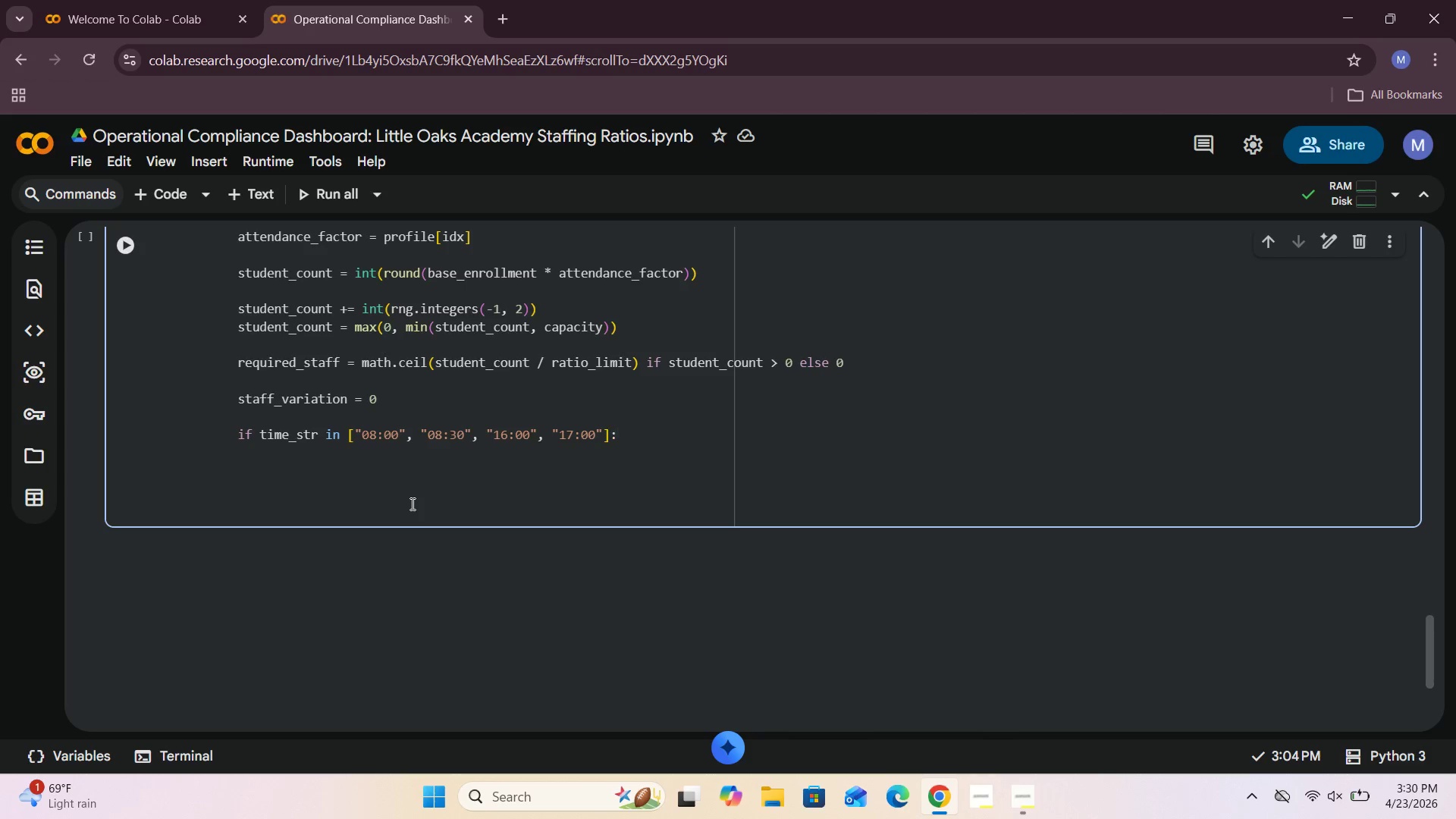 
key(Enter)
 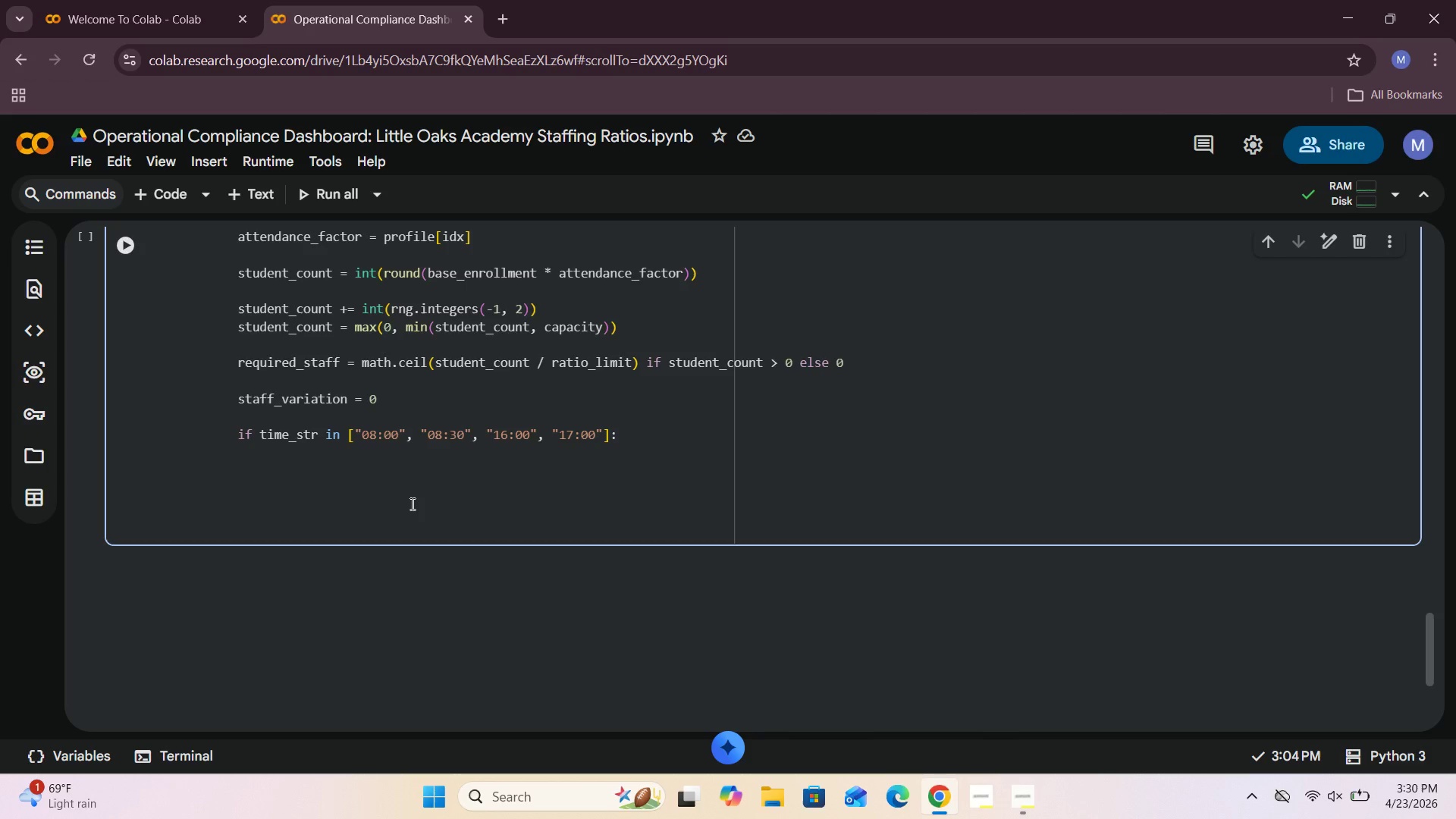 
key(Space)
 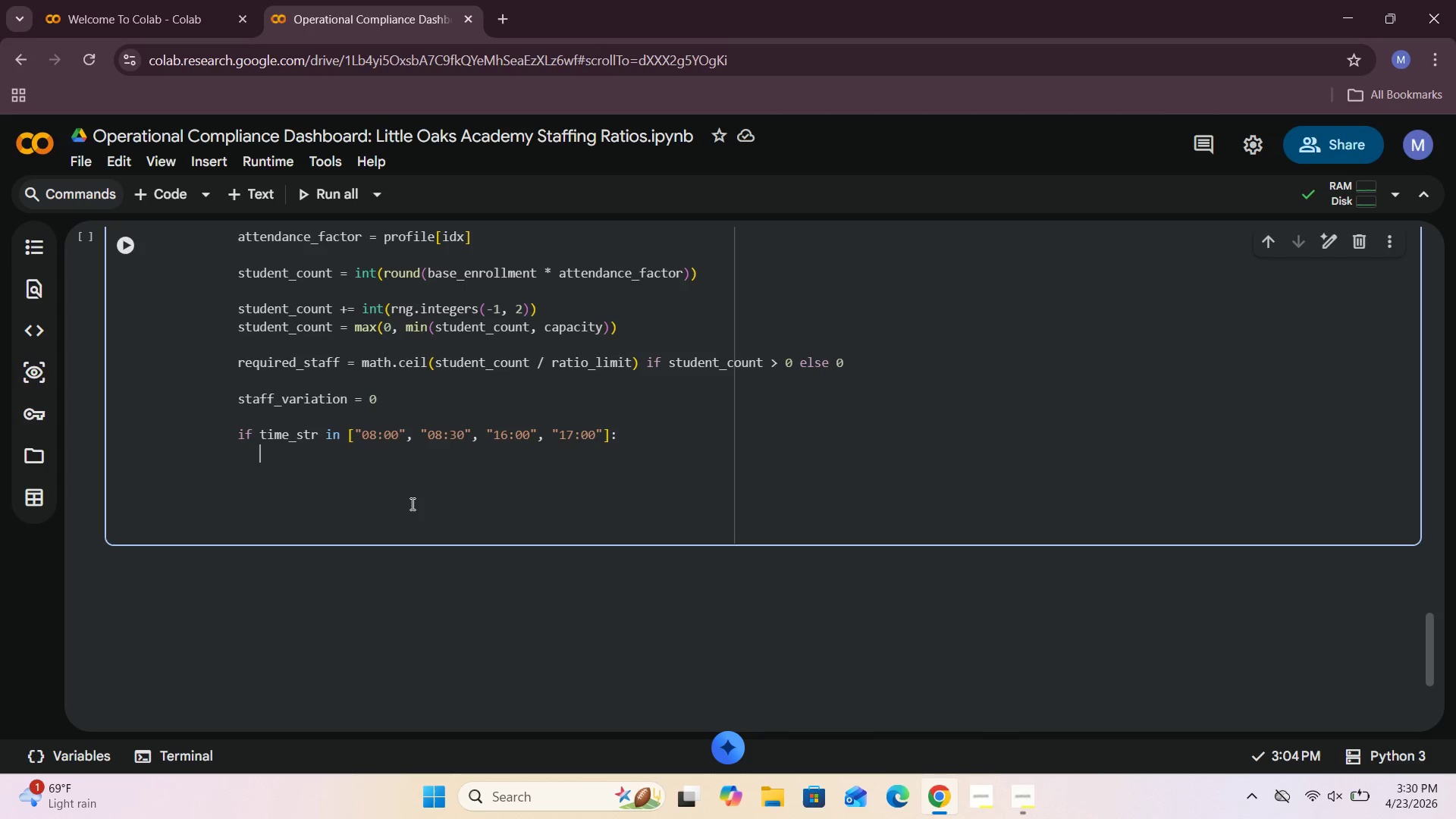 
key(Space)
 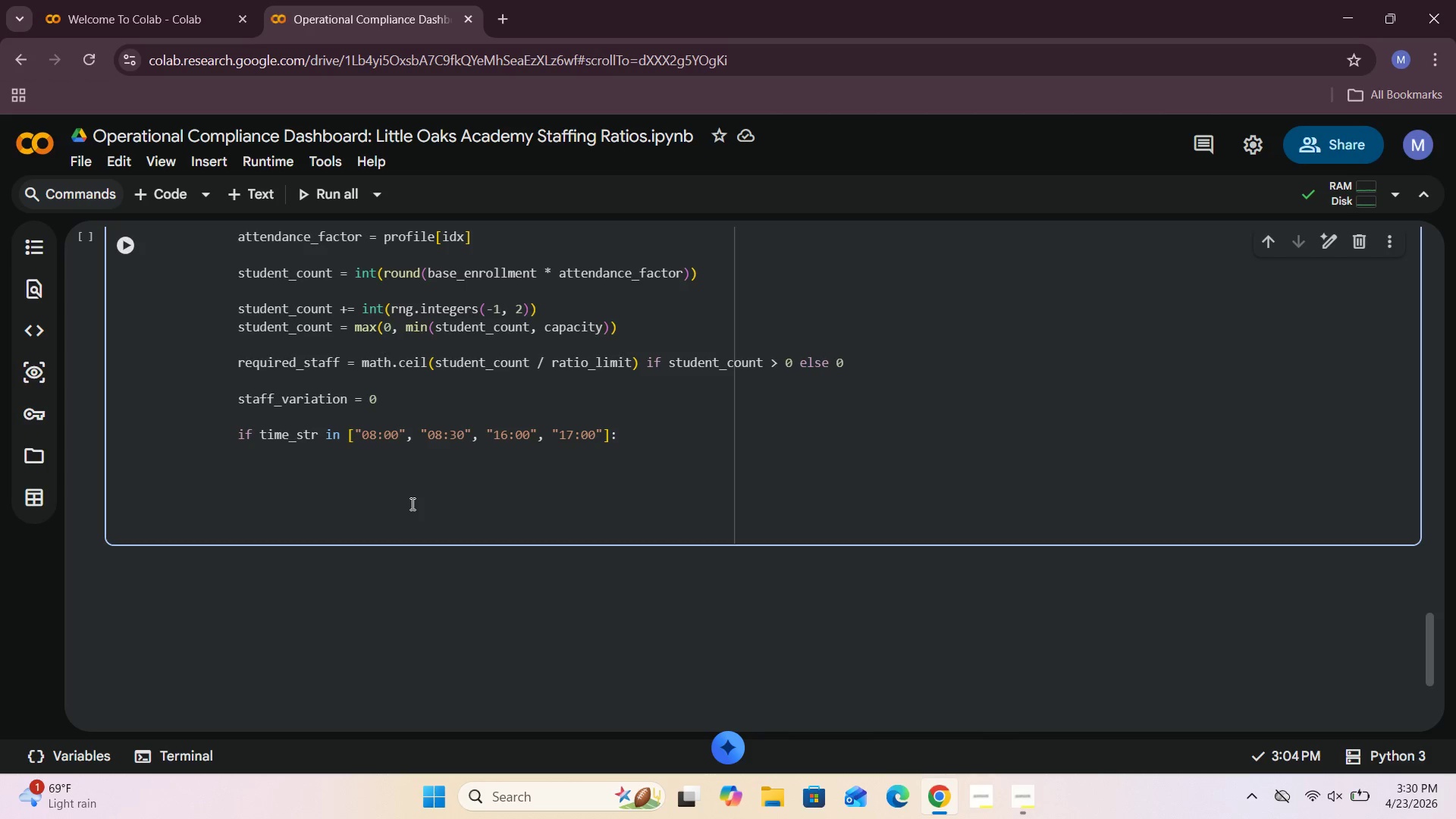 
key(Backspace)
 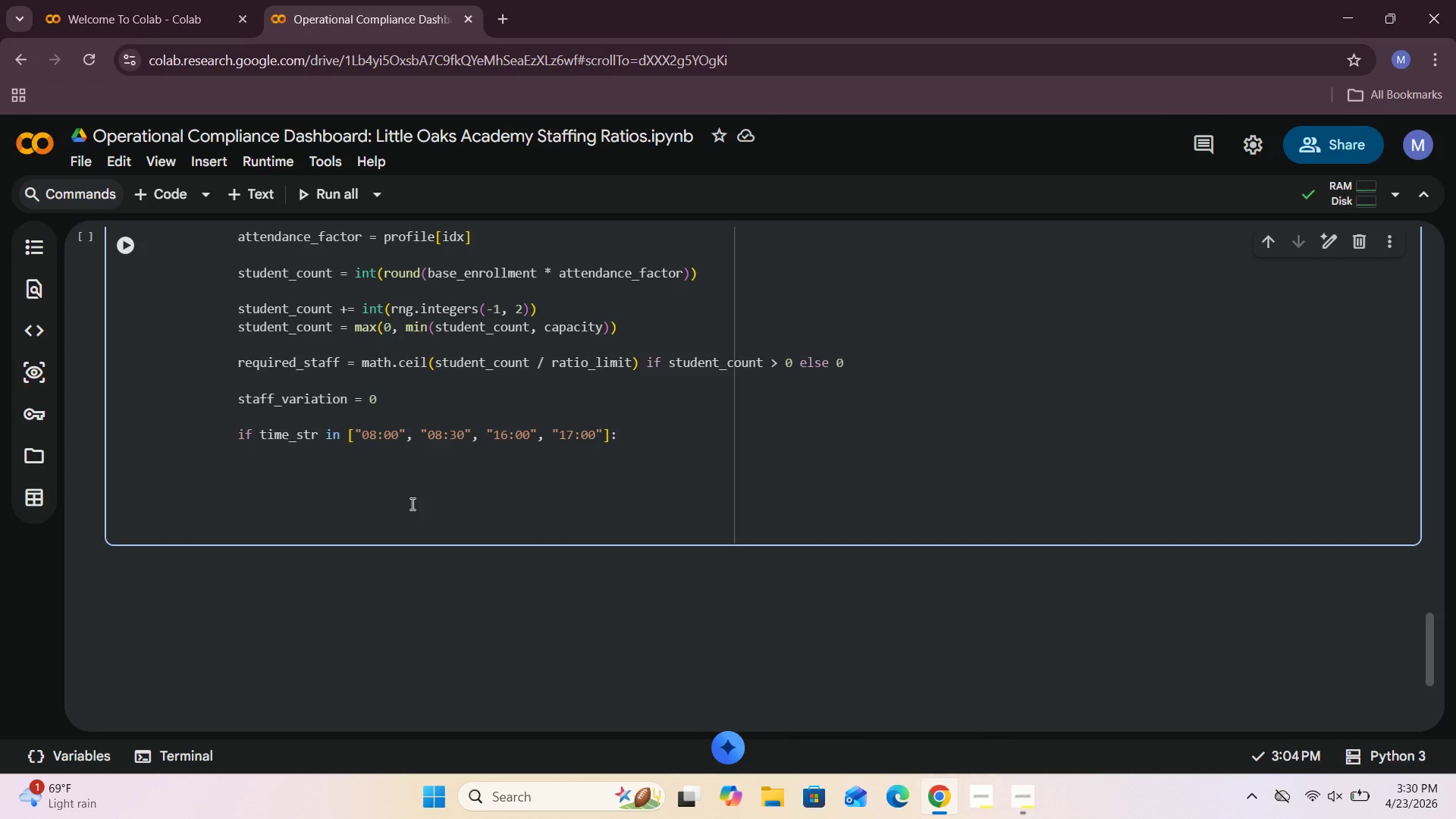 
key(Space)
 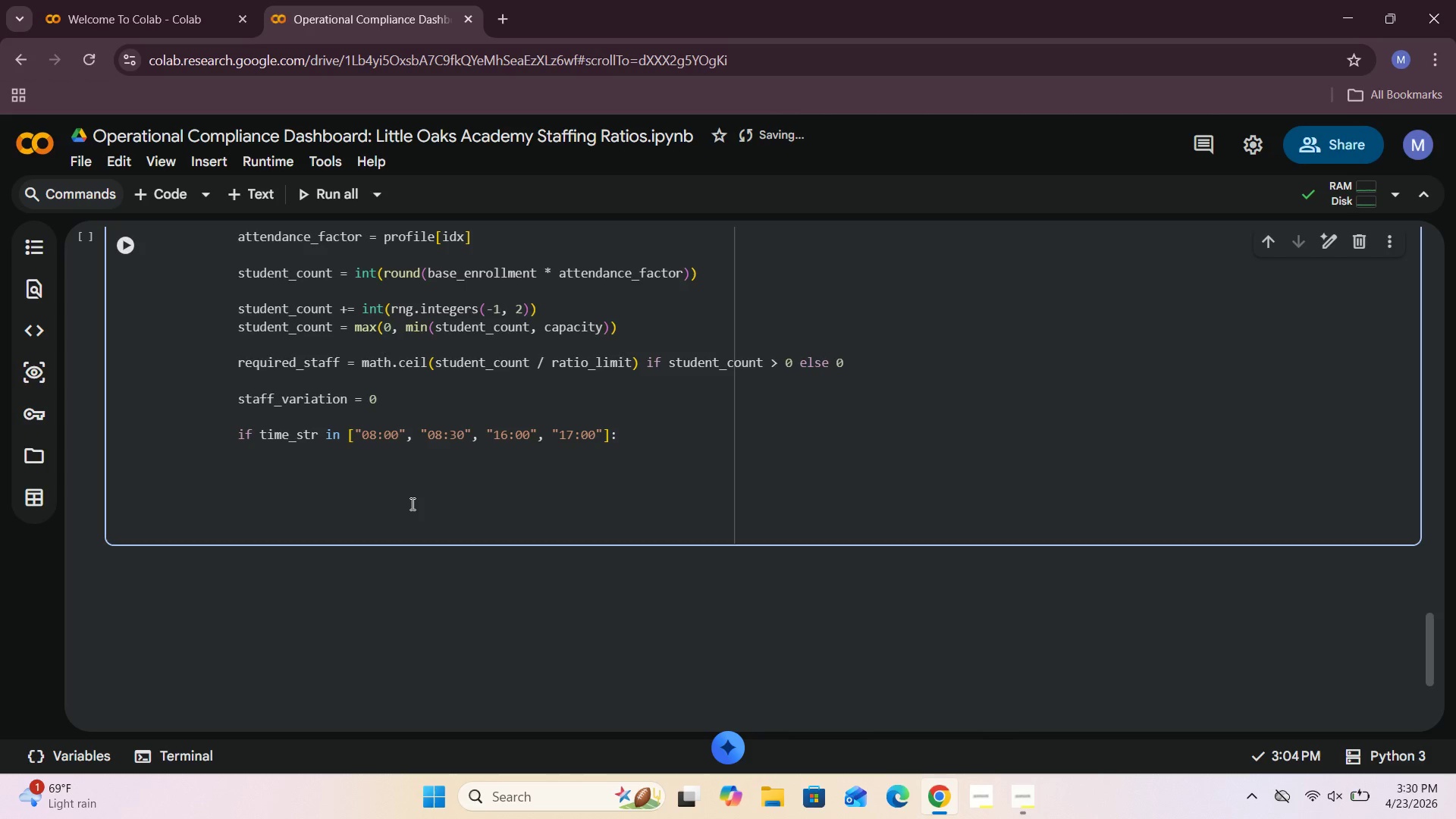 
type(staff_variation = n )
key(Backspace)
type(t)
 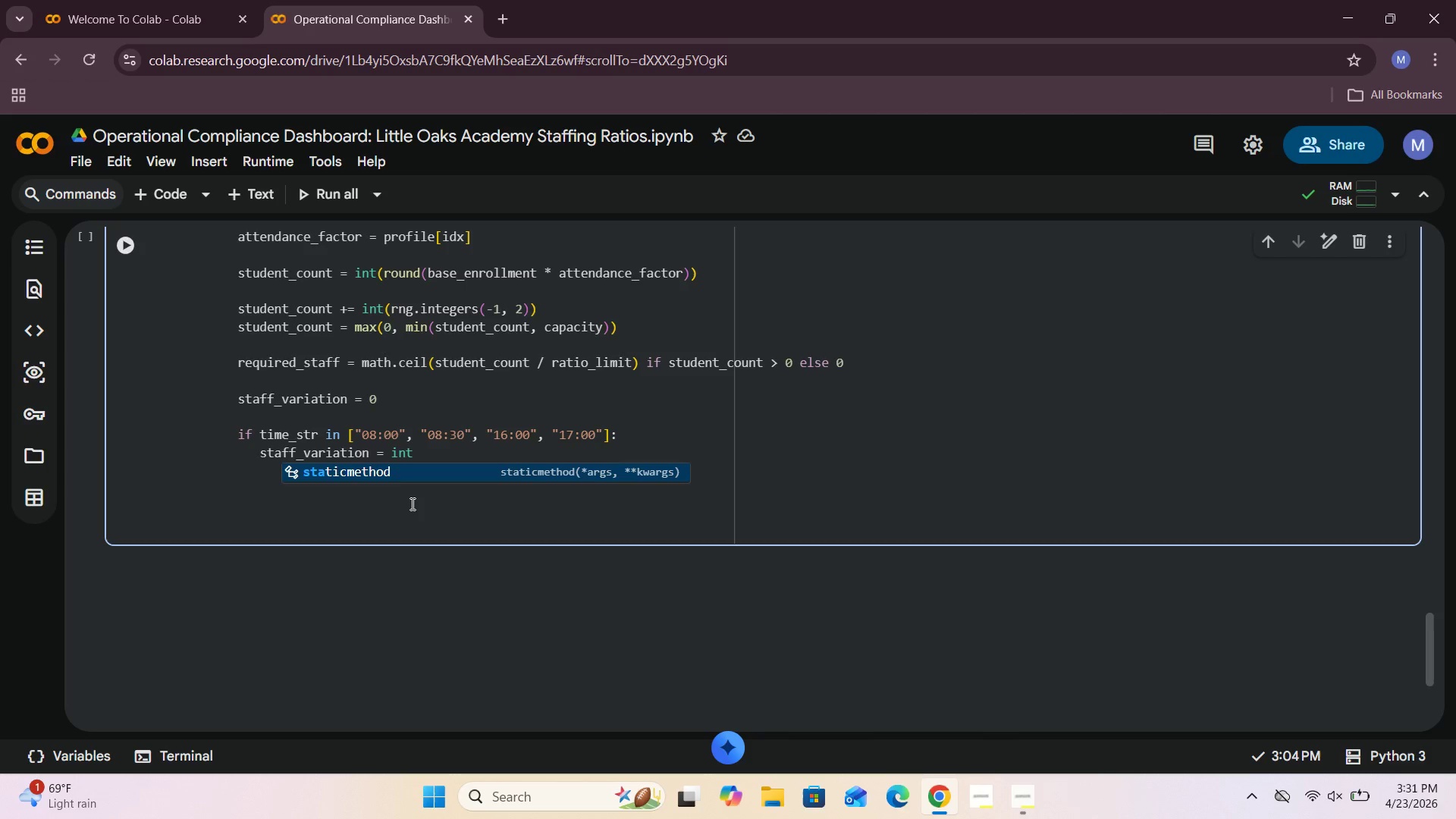 
key(Shift+9)
 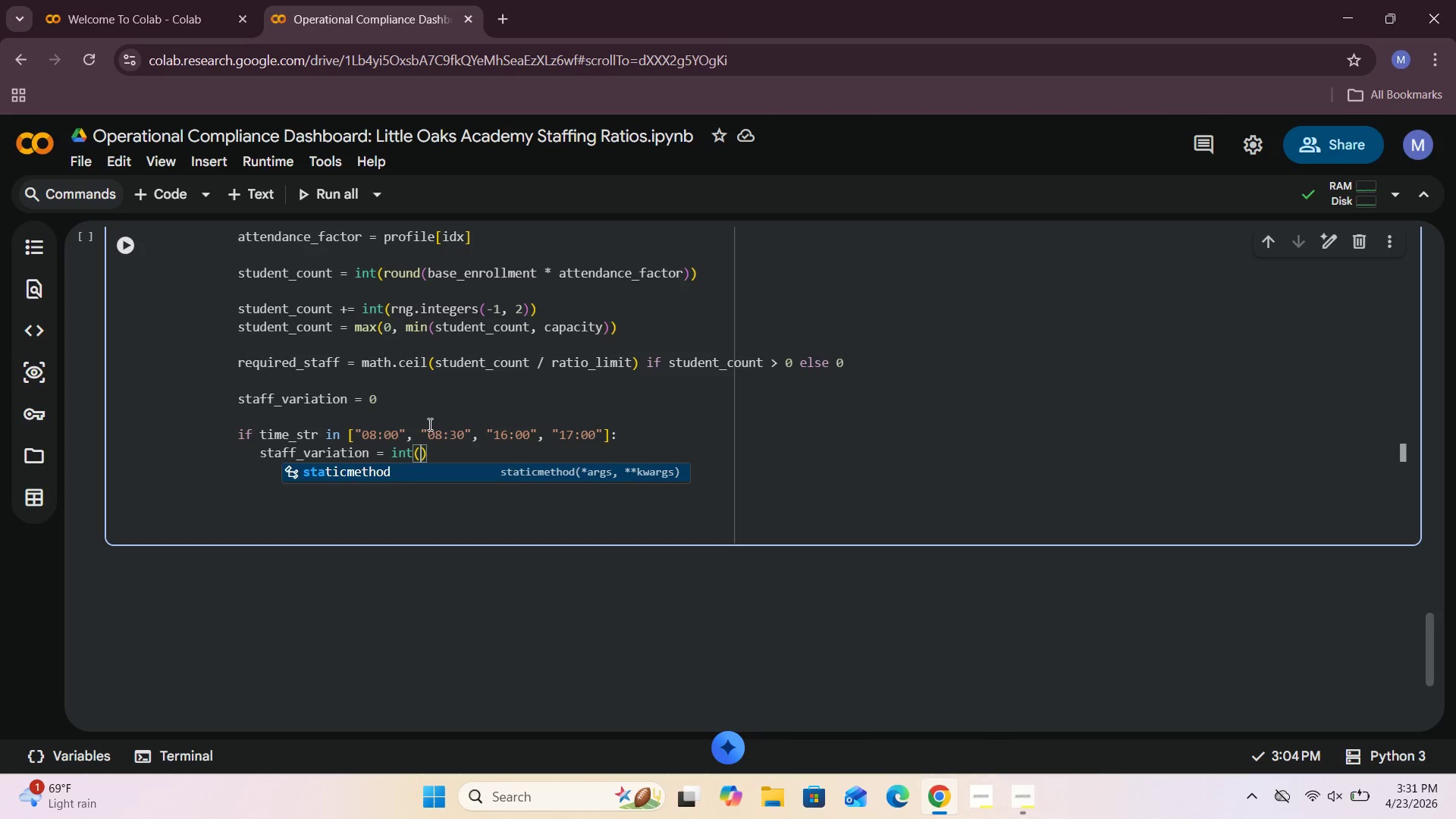 
wait(5.47)
 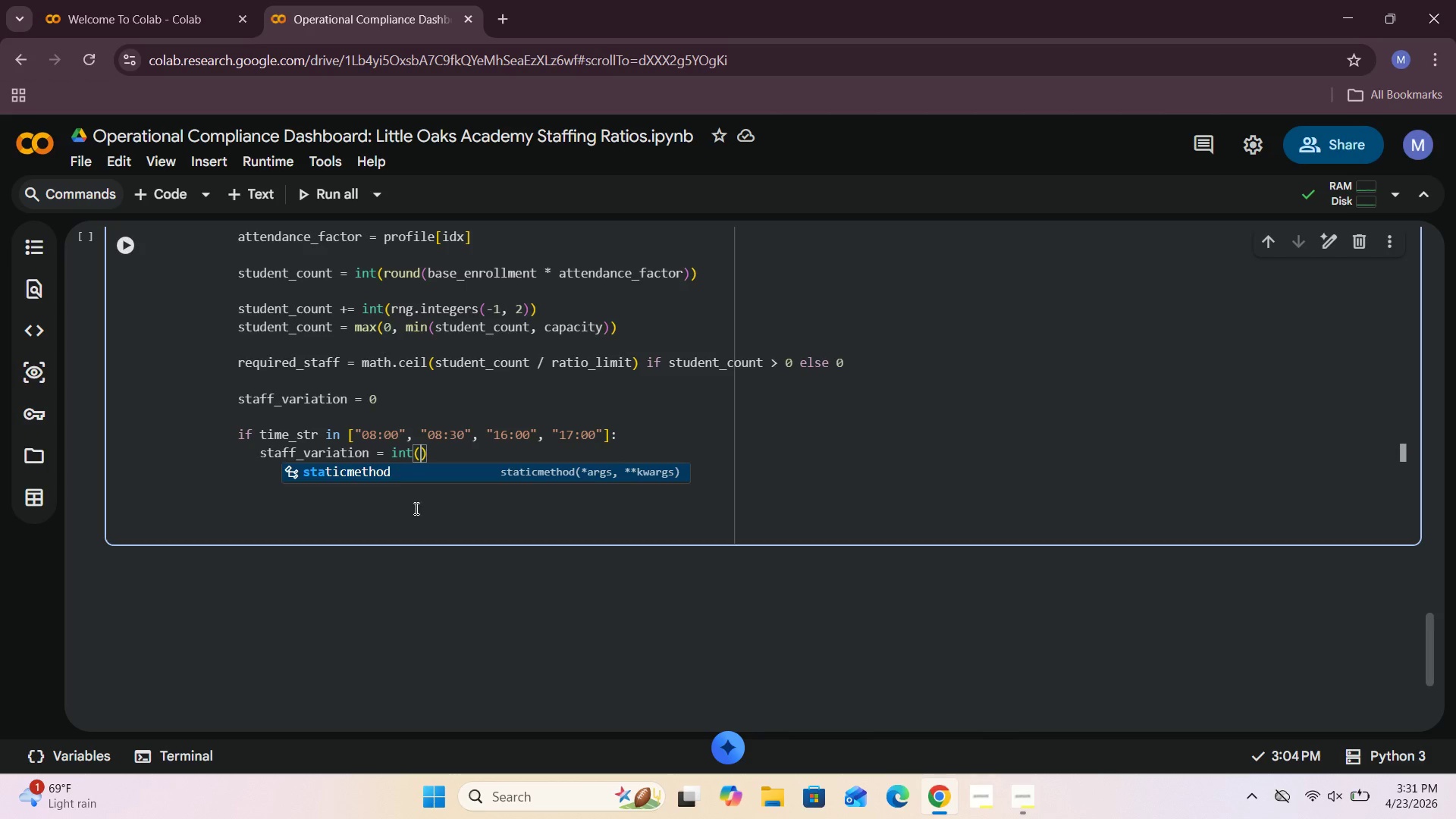 
left_click([303, 452])
 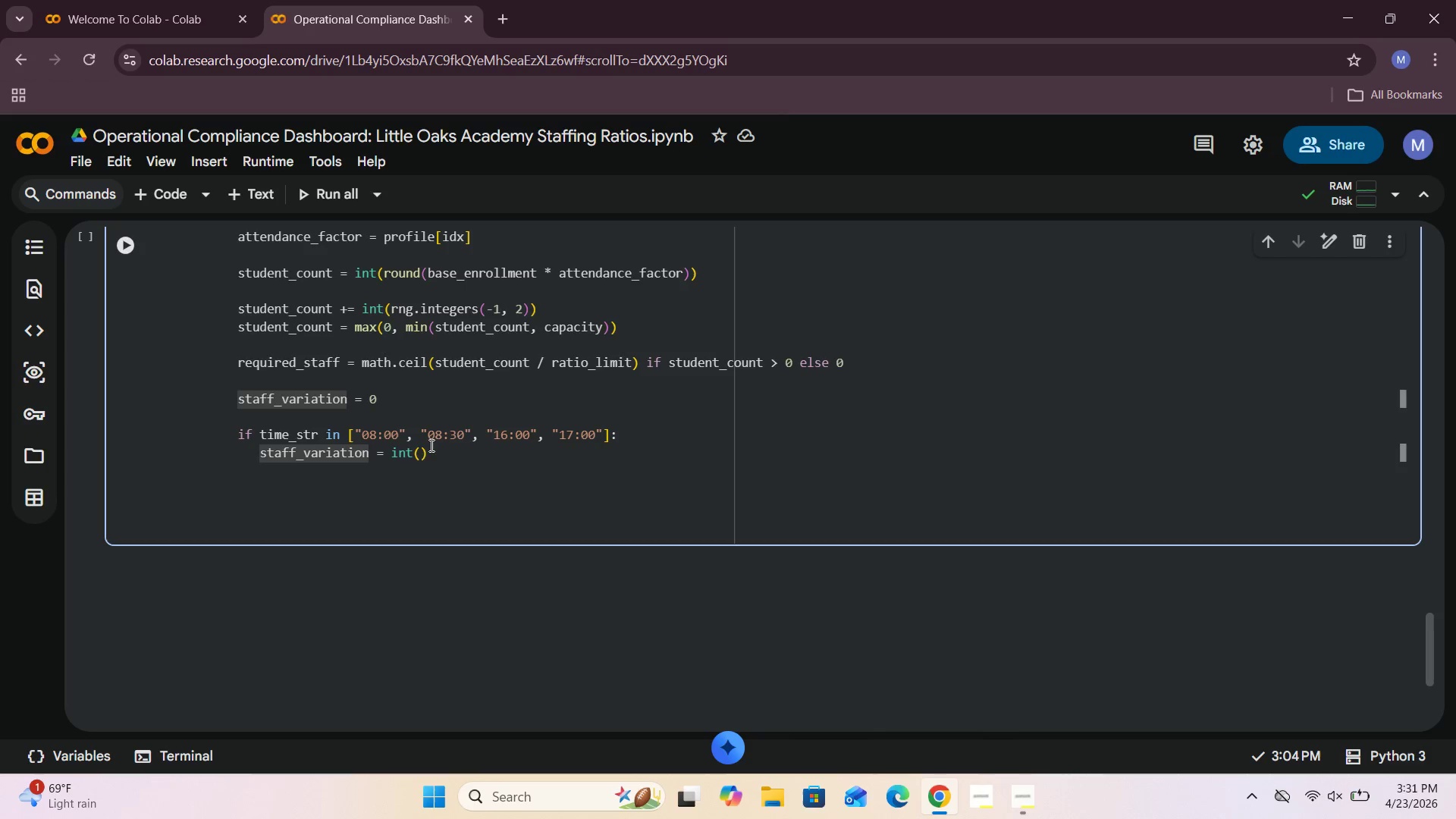 
left_click([422, 453])
 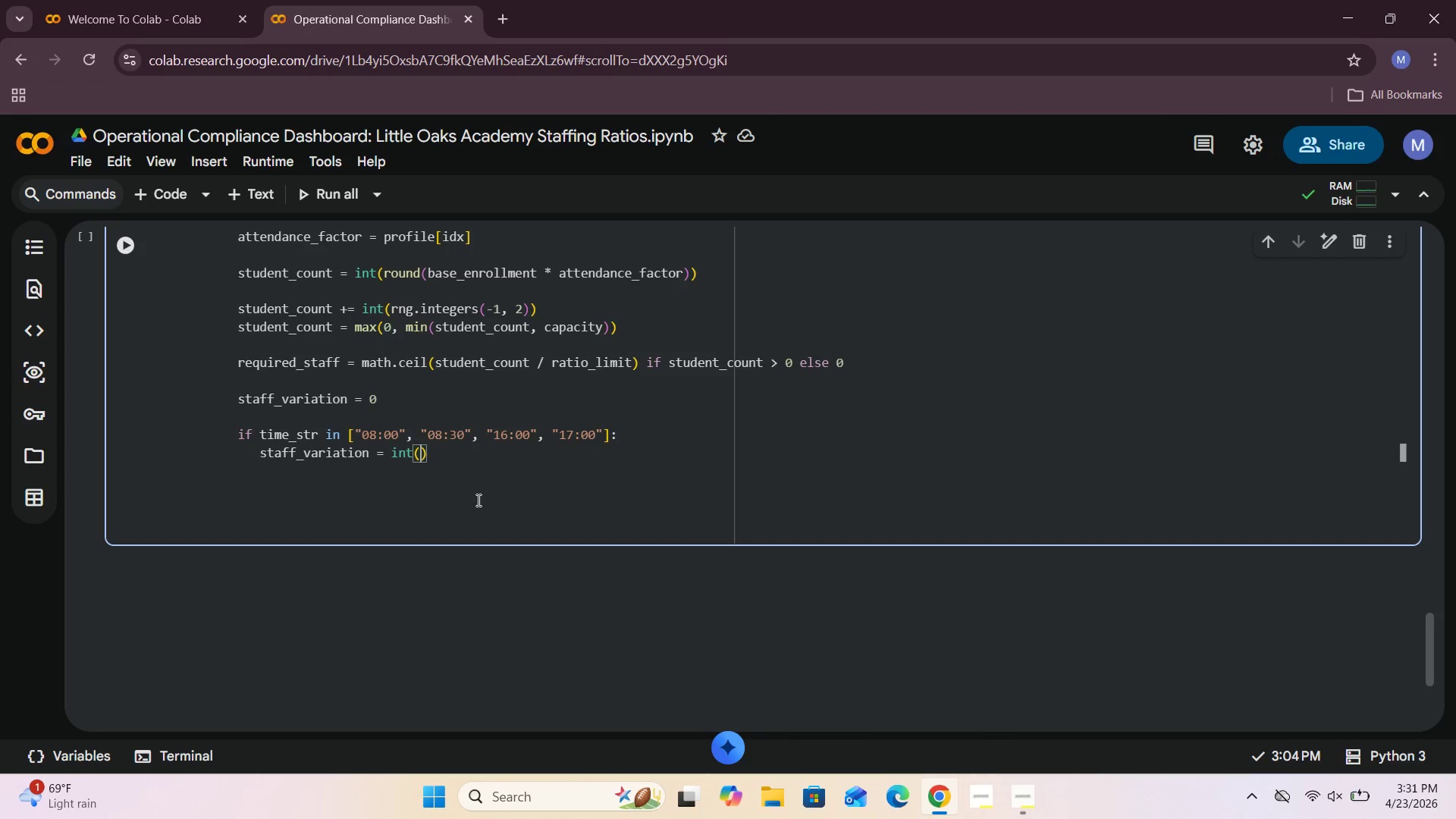 
type(rng.choice({)
key(Backspace)
type([)
 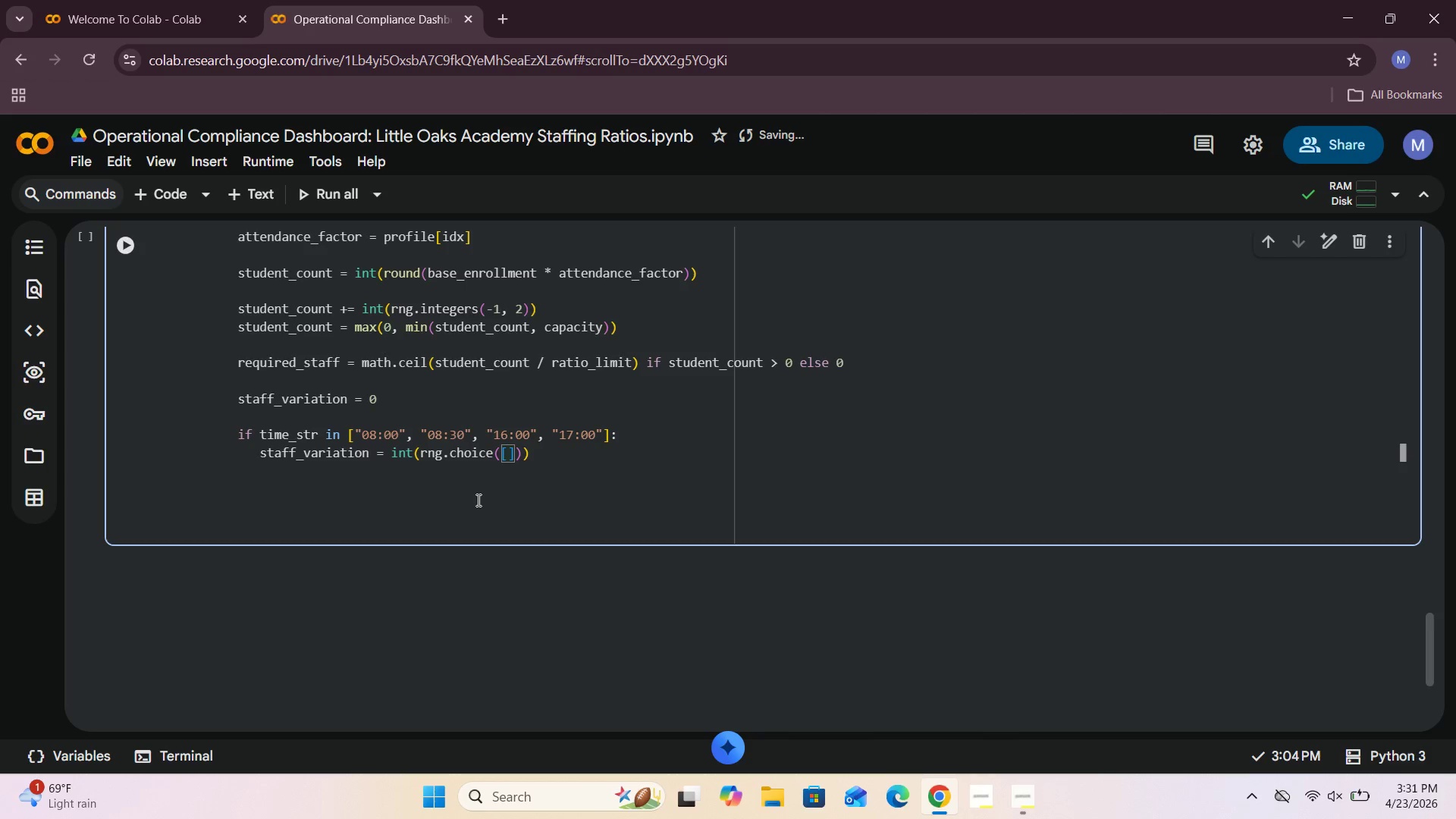 
type(00)
 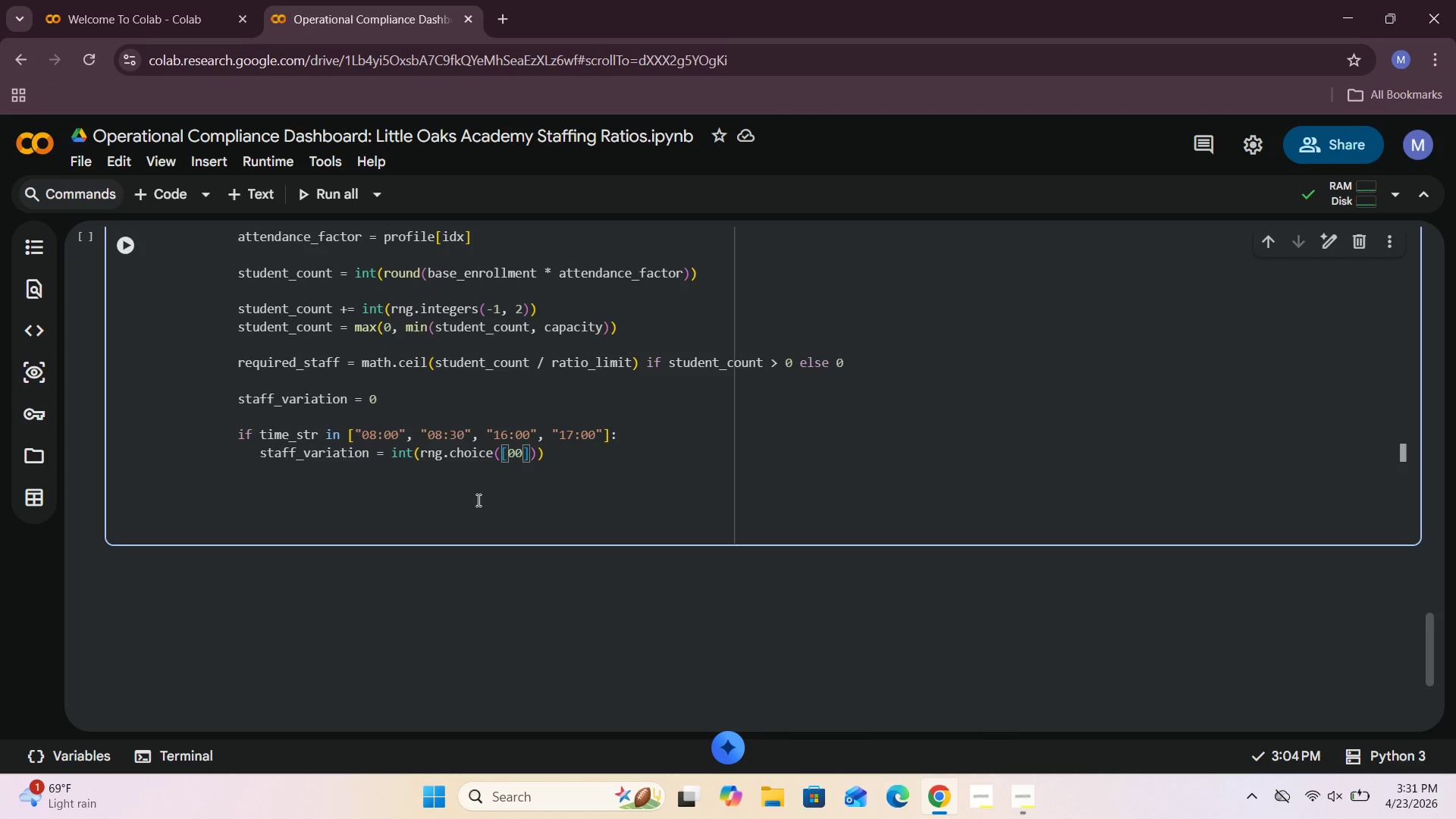 
key(ArrowLeft)
 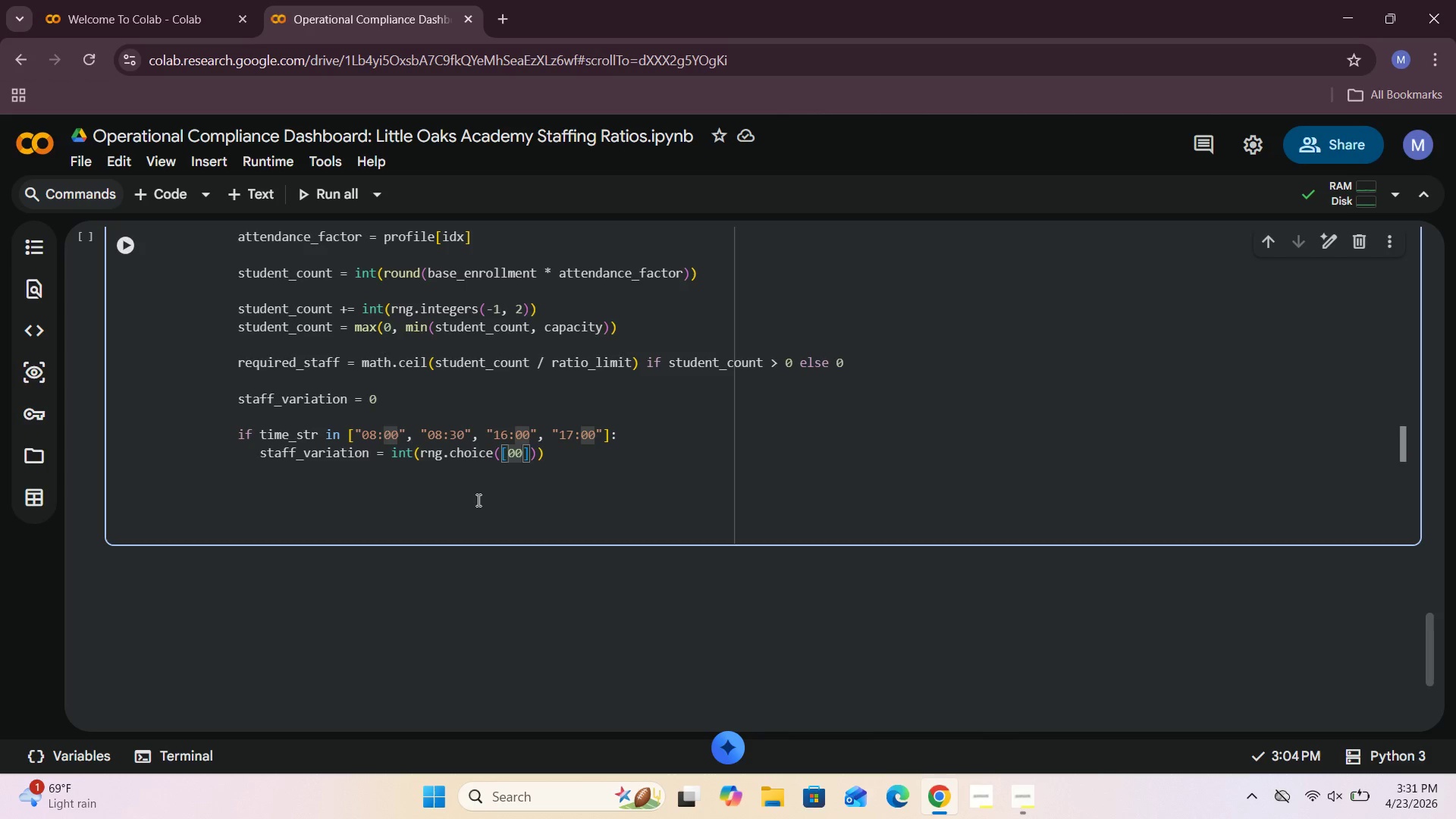 
key(Comma)
 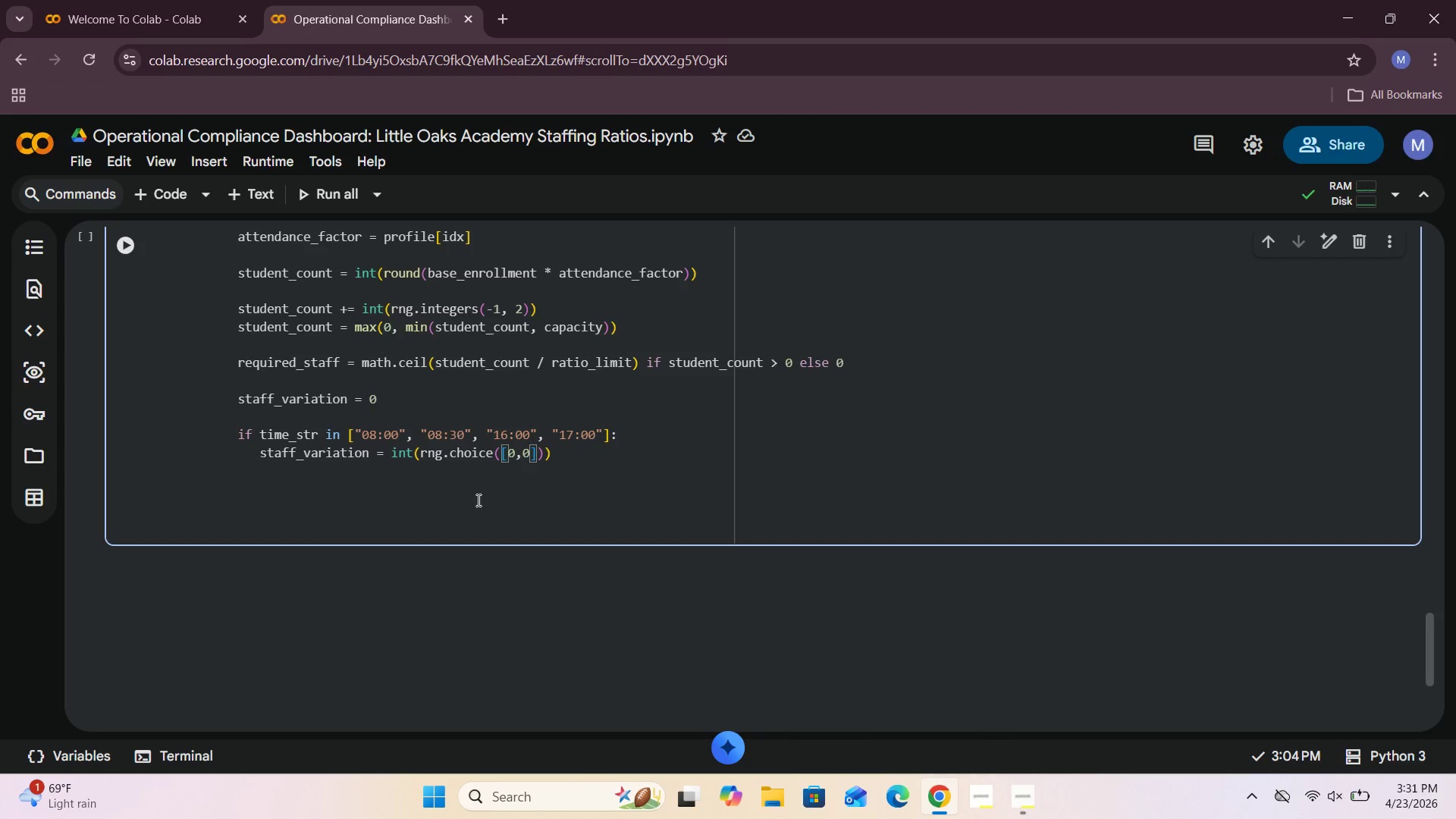 
key(ArrowRight)
 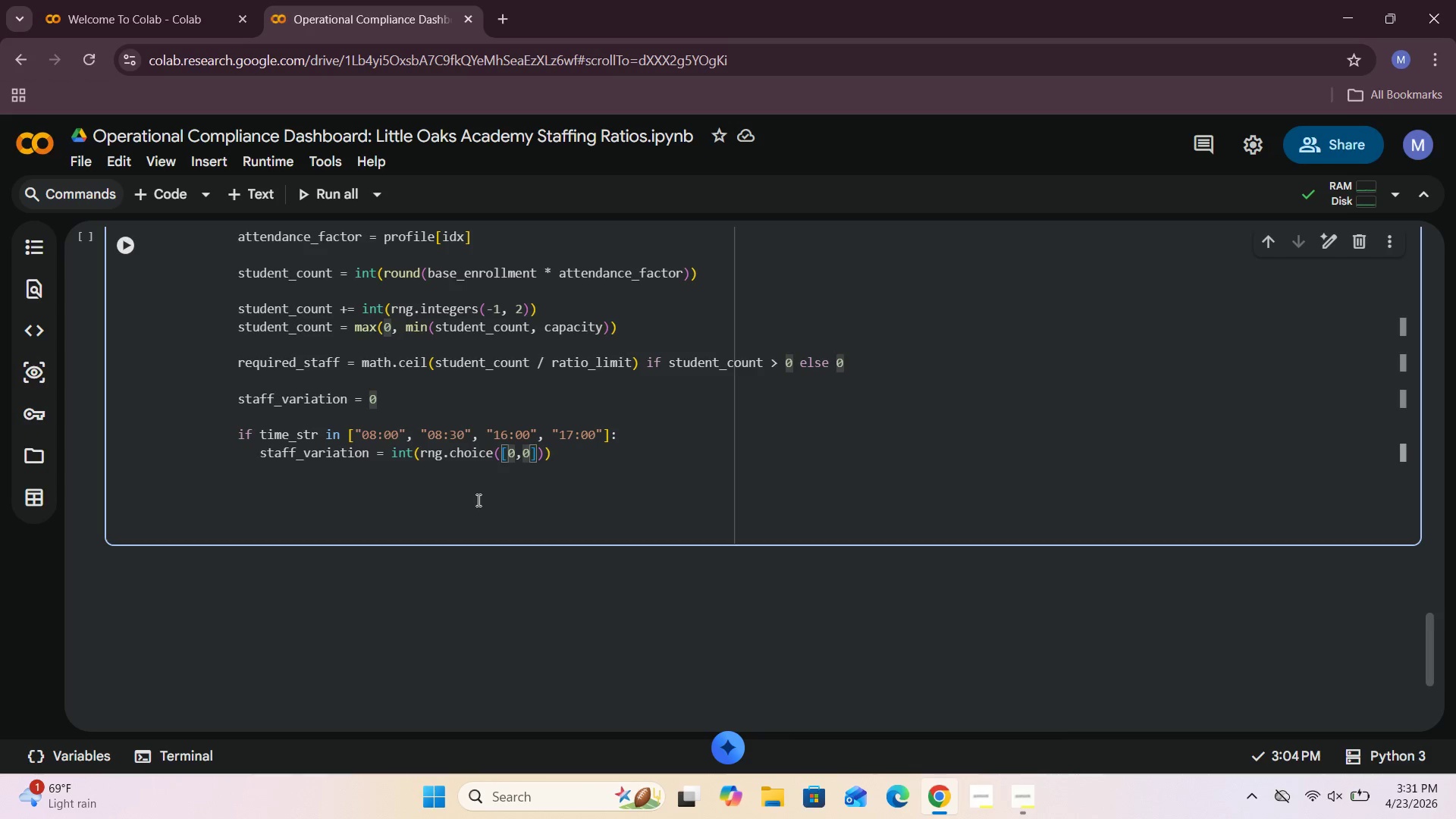 
key(ArrowLeft)
 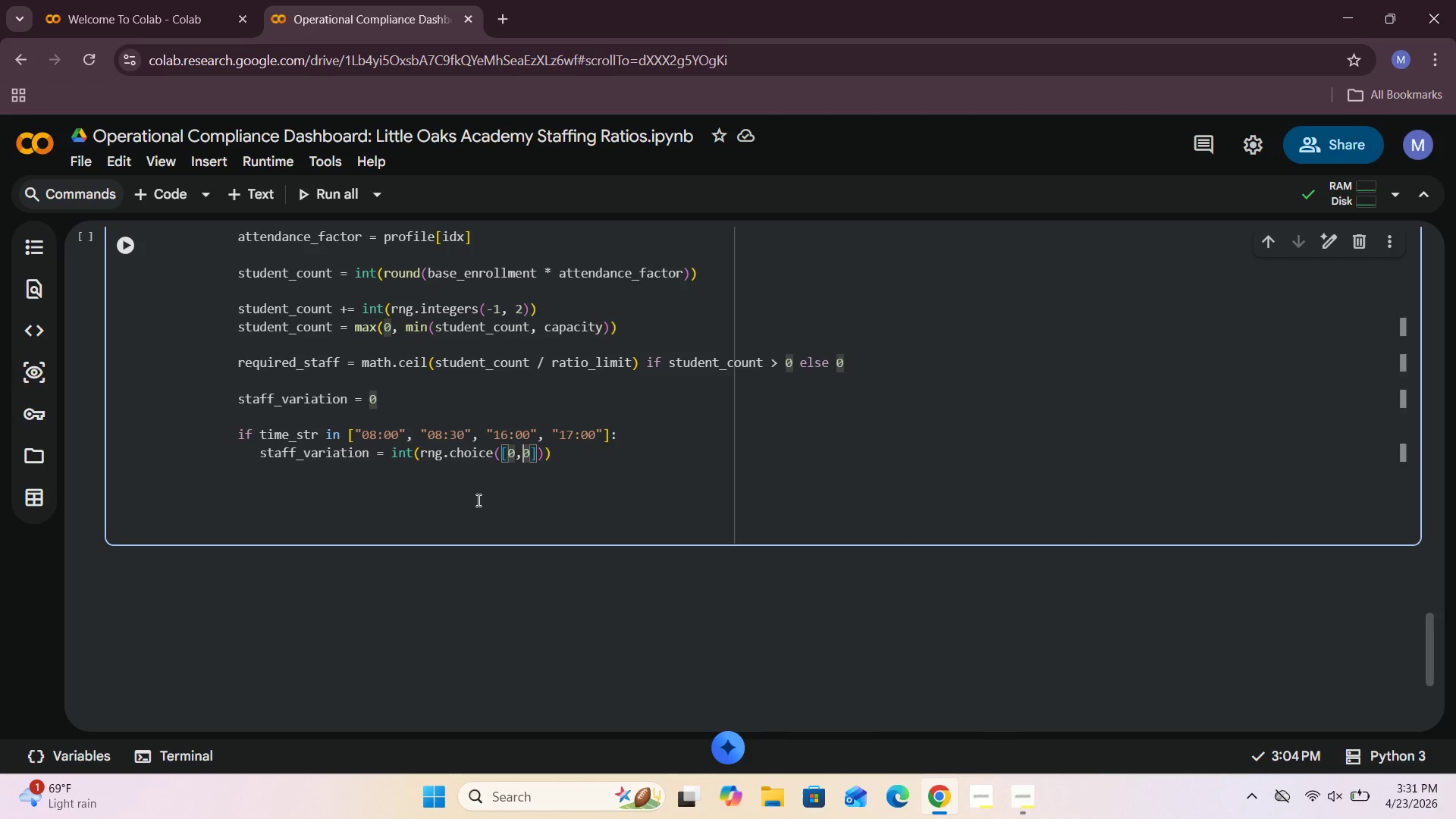 
key(Space)
 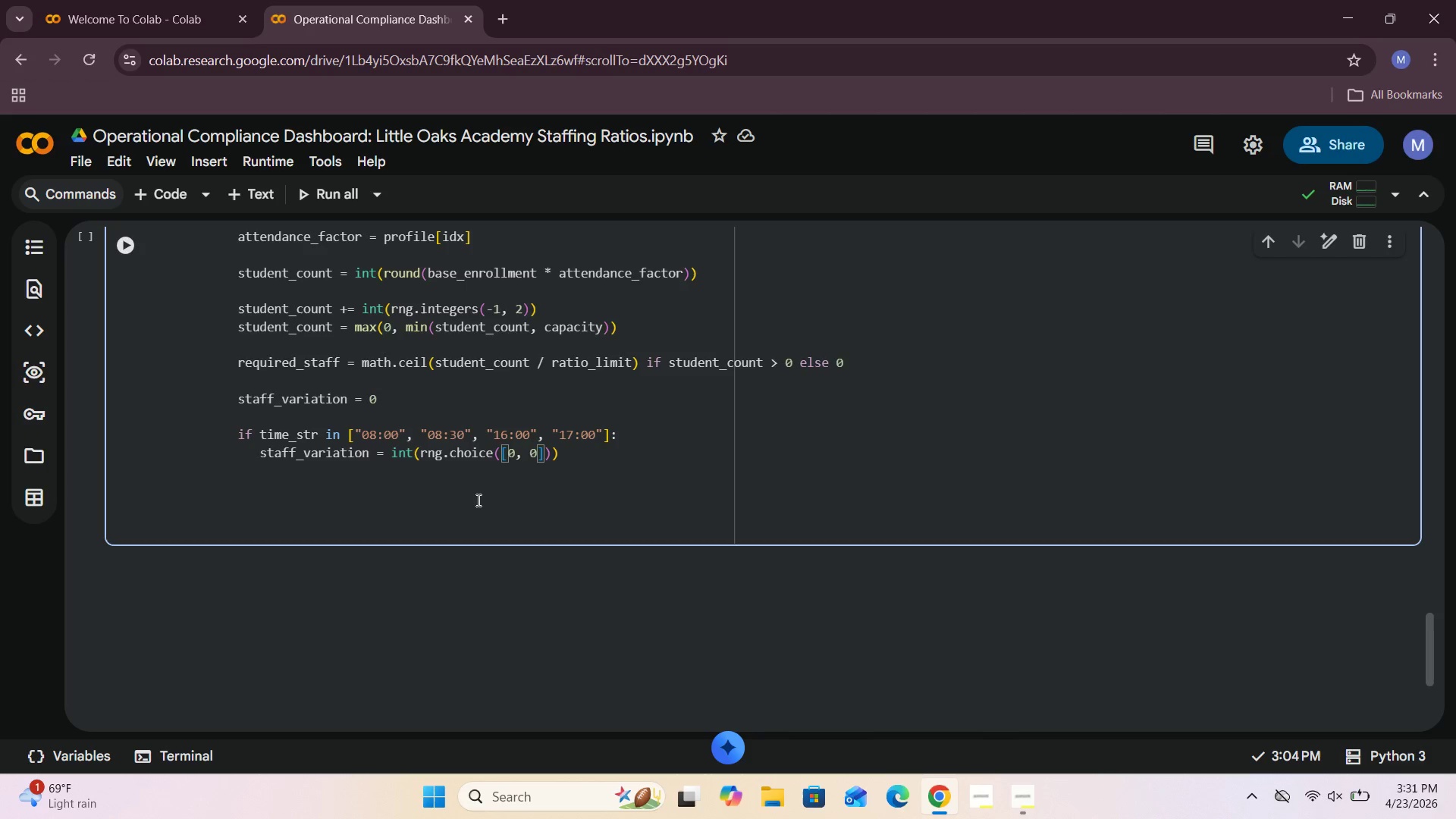 
key(ArrowRight)
 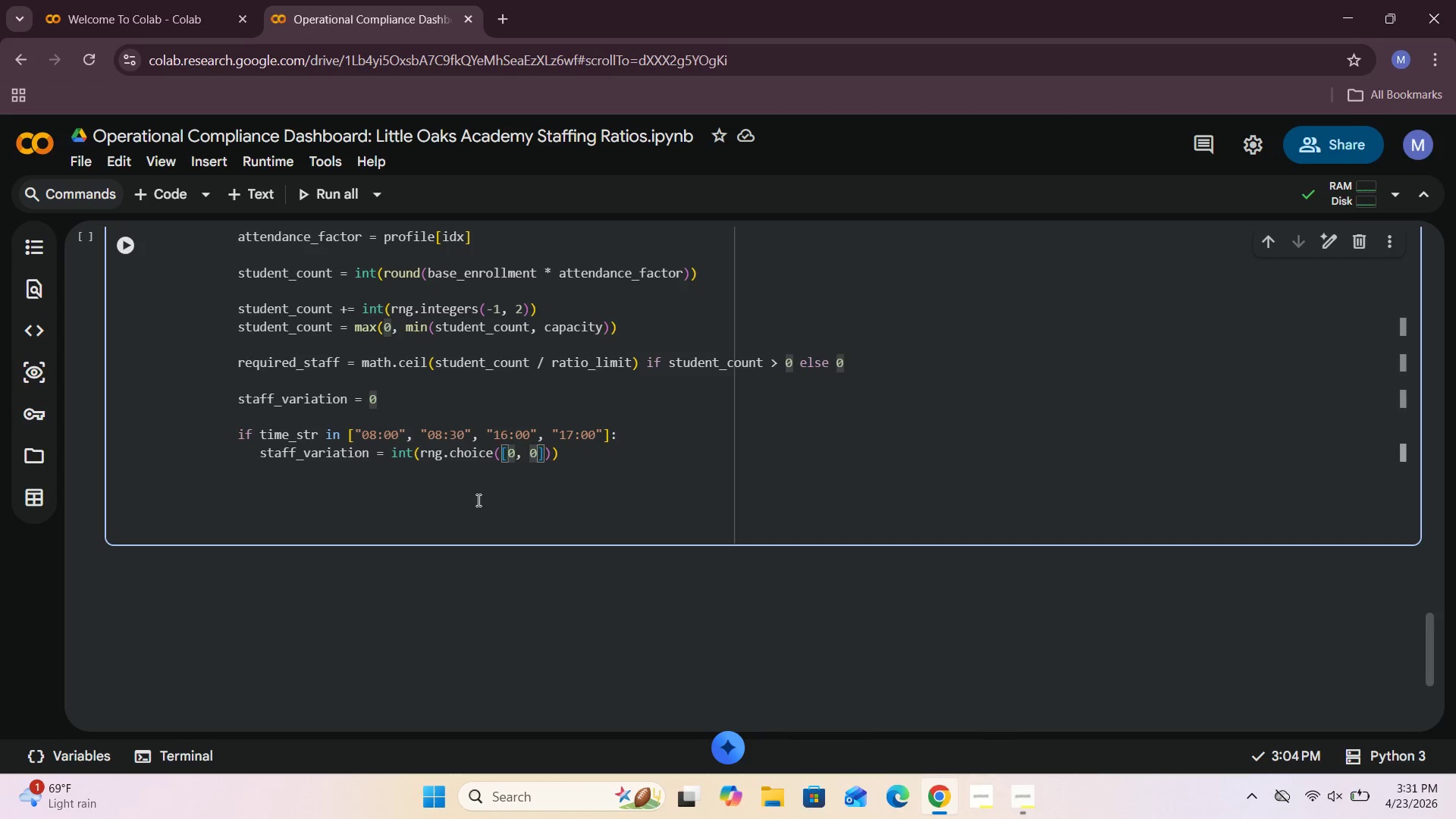 
key(Comma)
 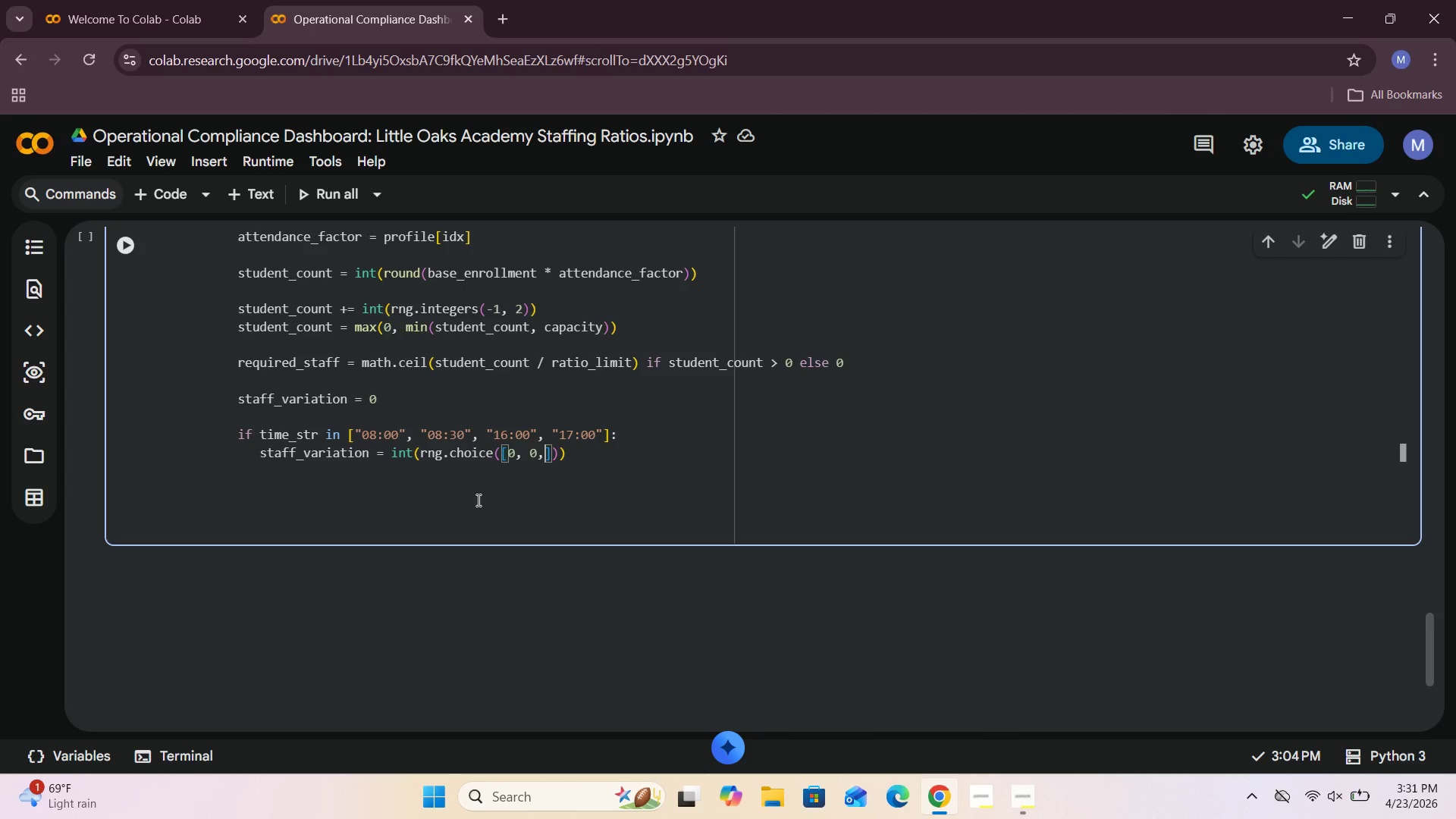 
key(Space)
 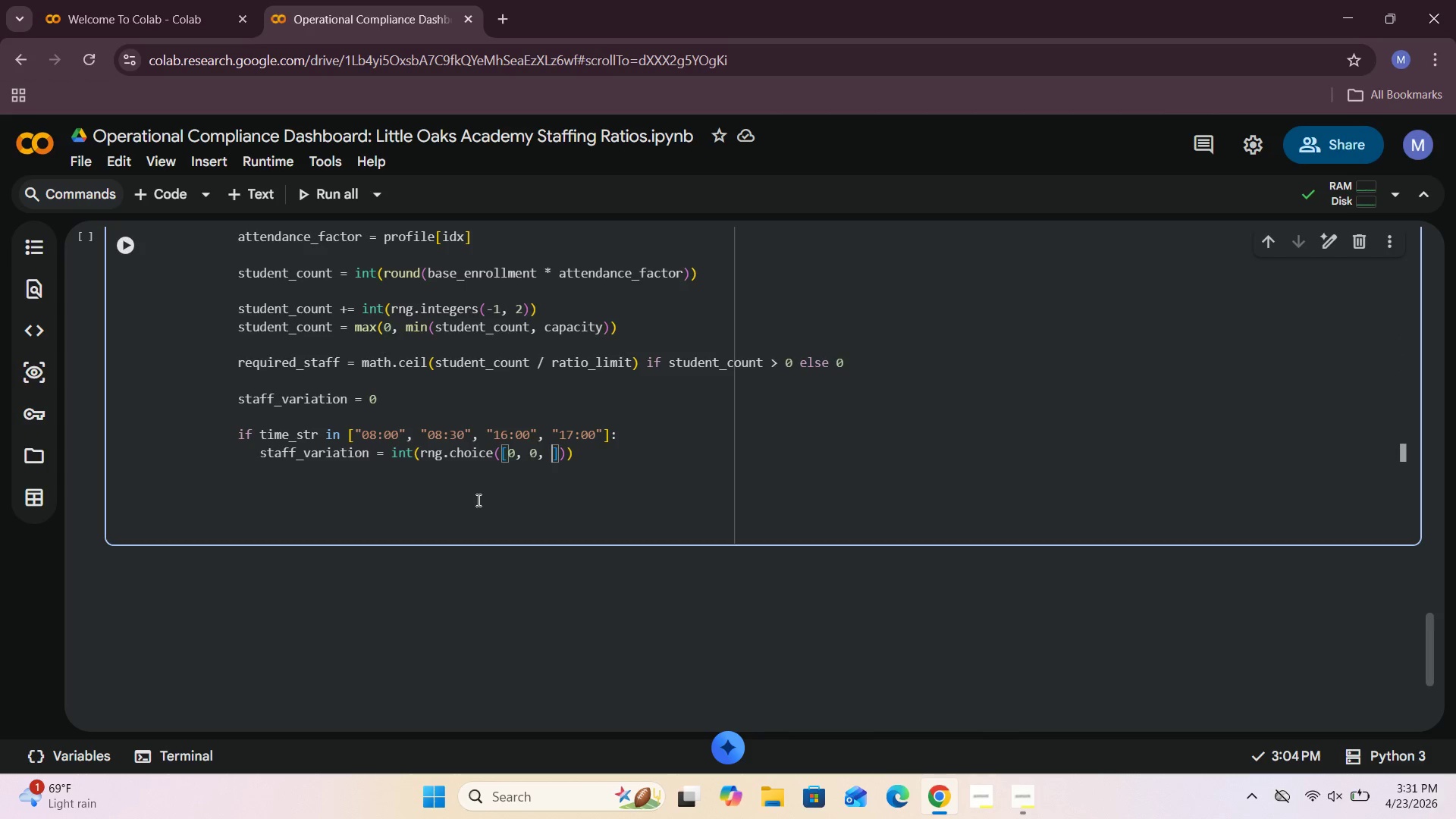 
key(1)
 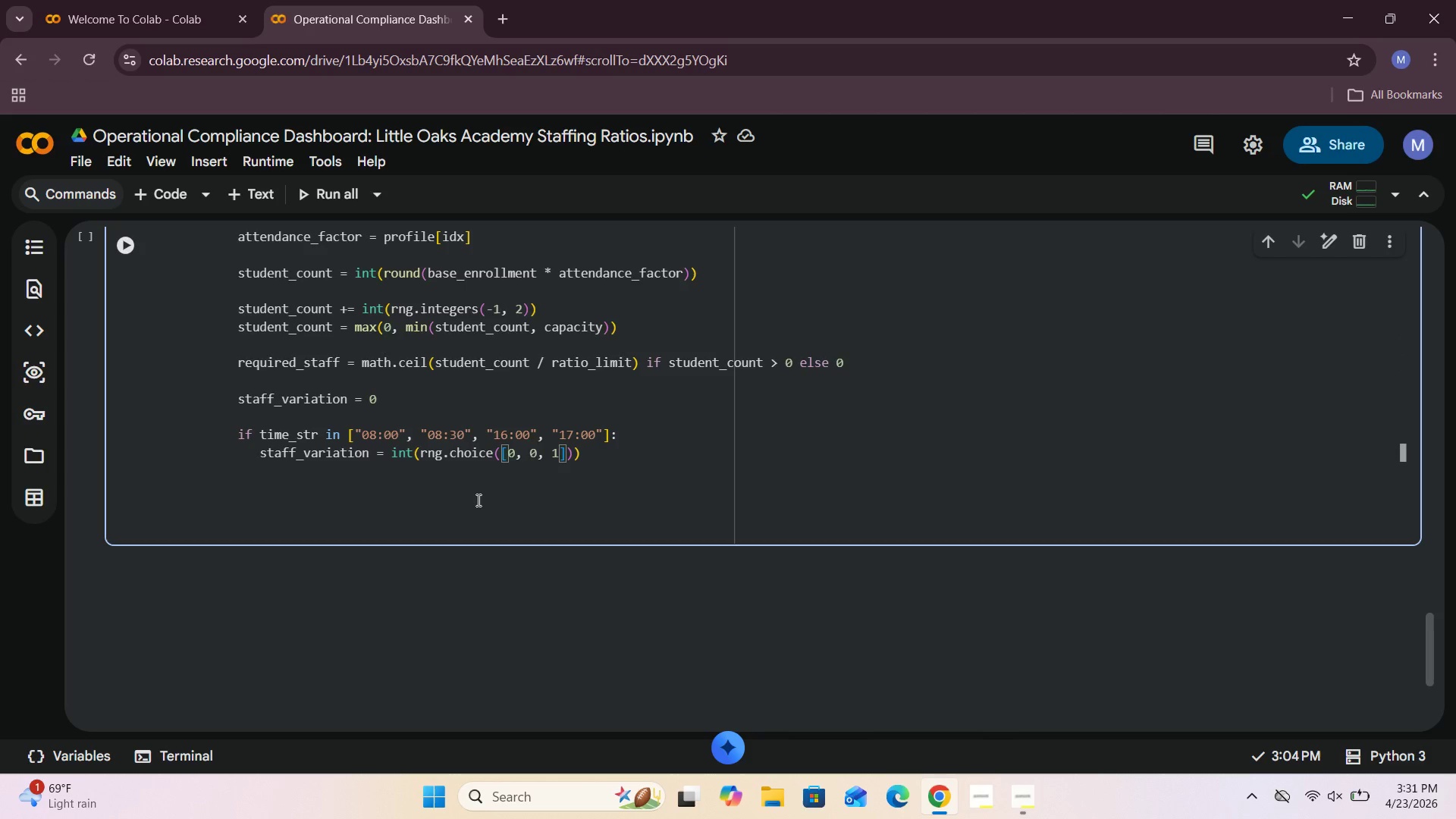 
key(ArrowLeft)
 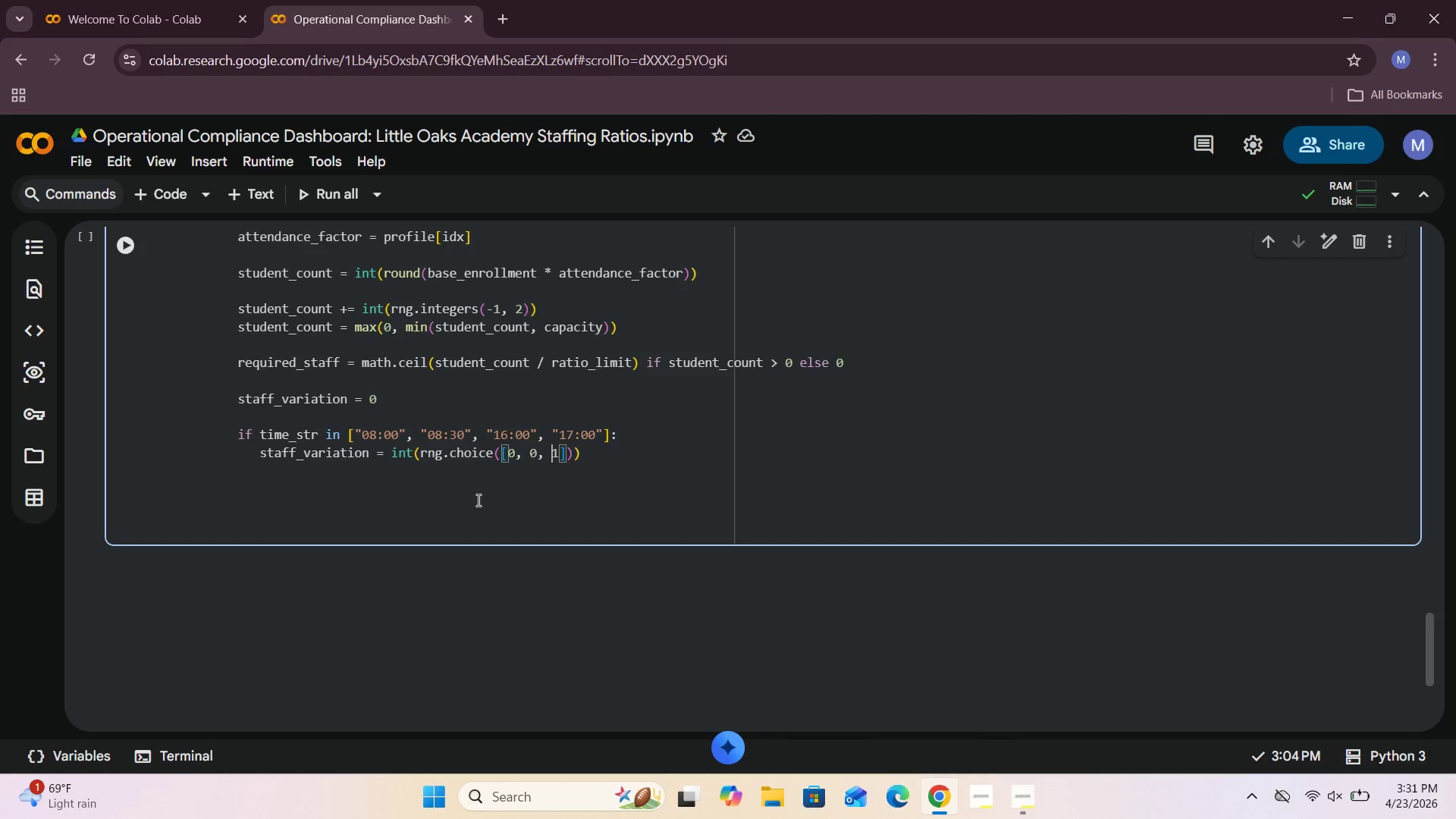 
key(ArrowLeft)
 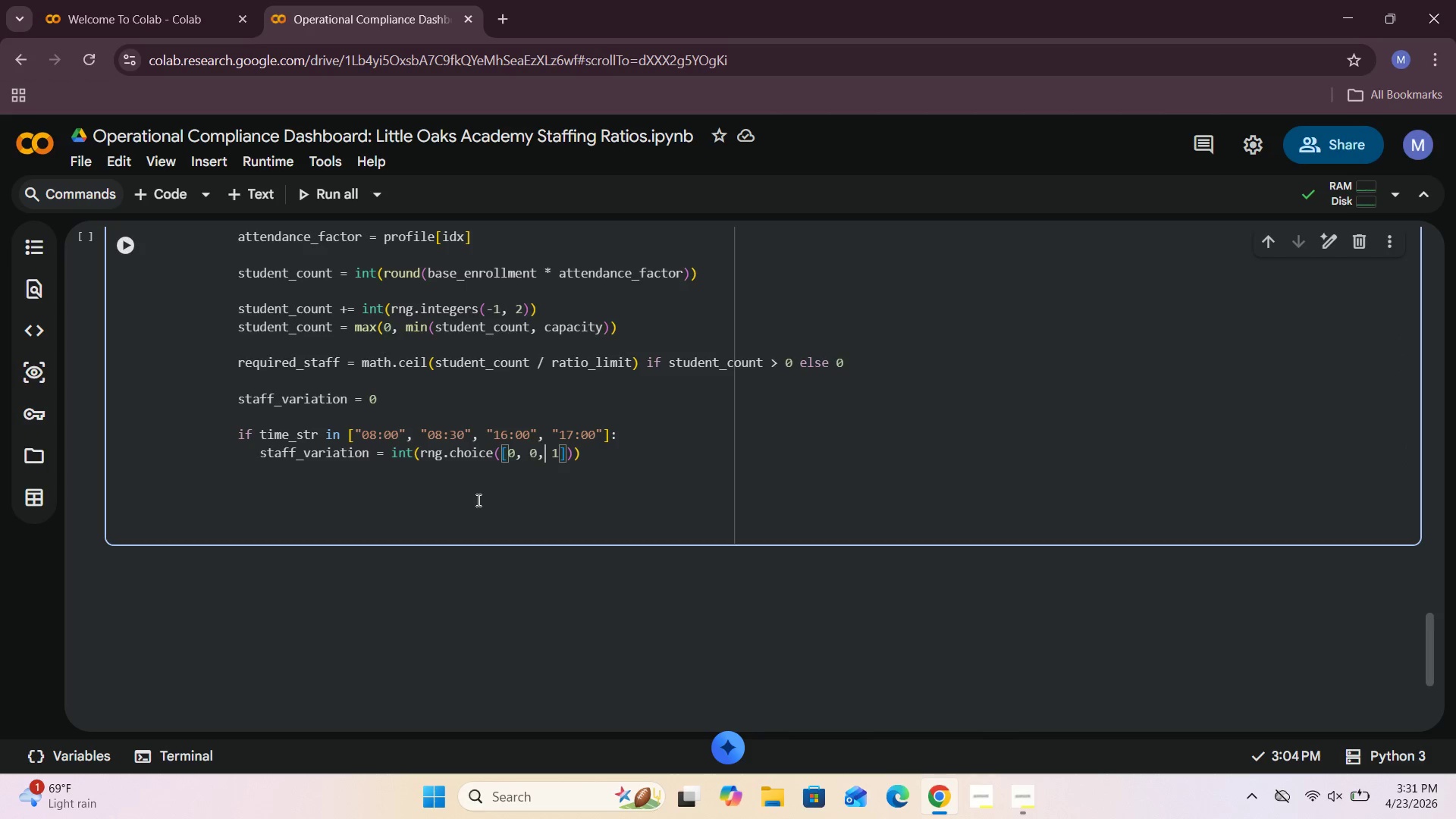 
key(ArrowLeft)
 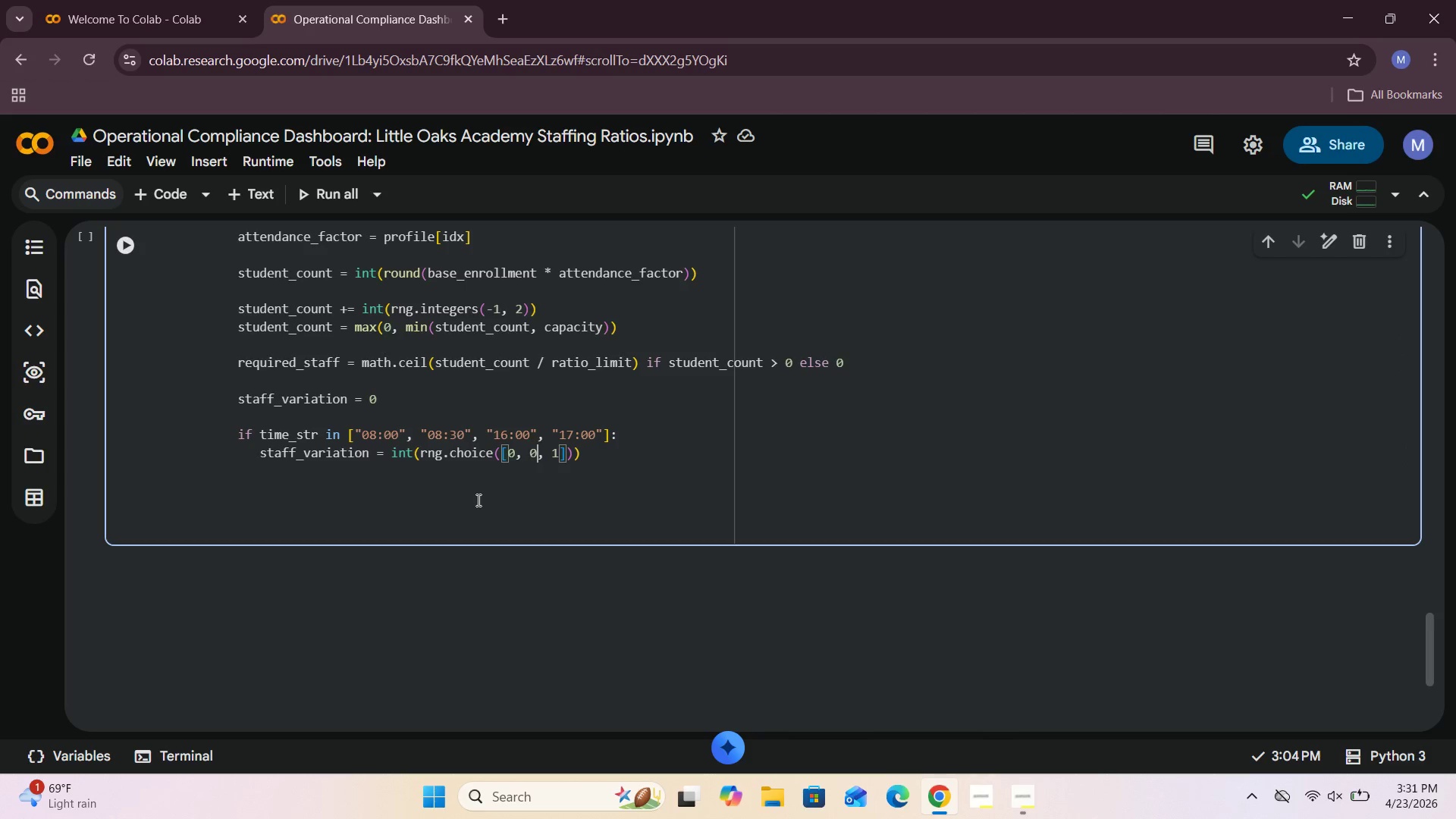 
key(ArrowLeft)
 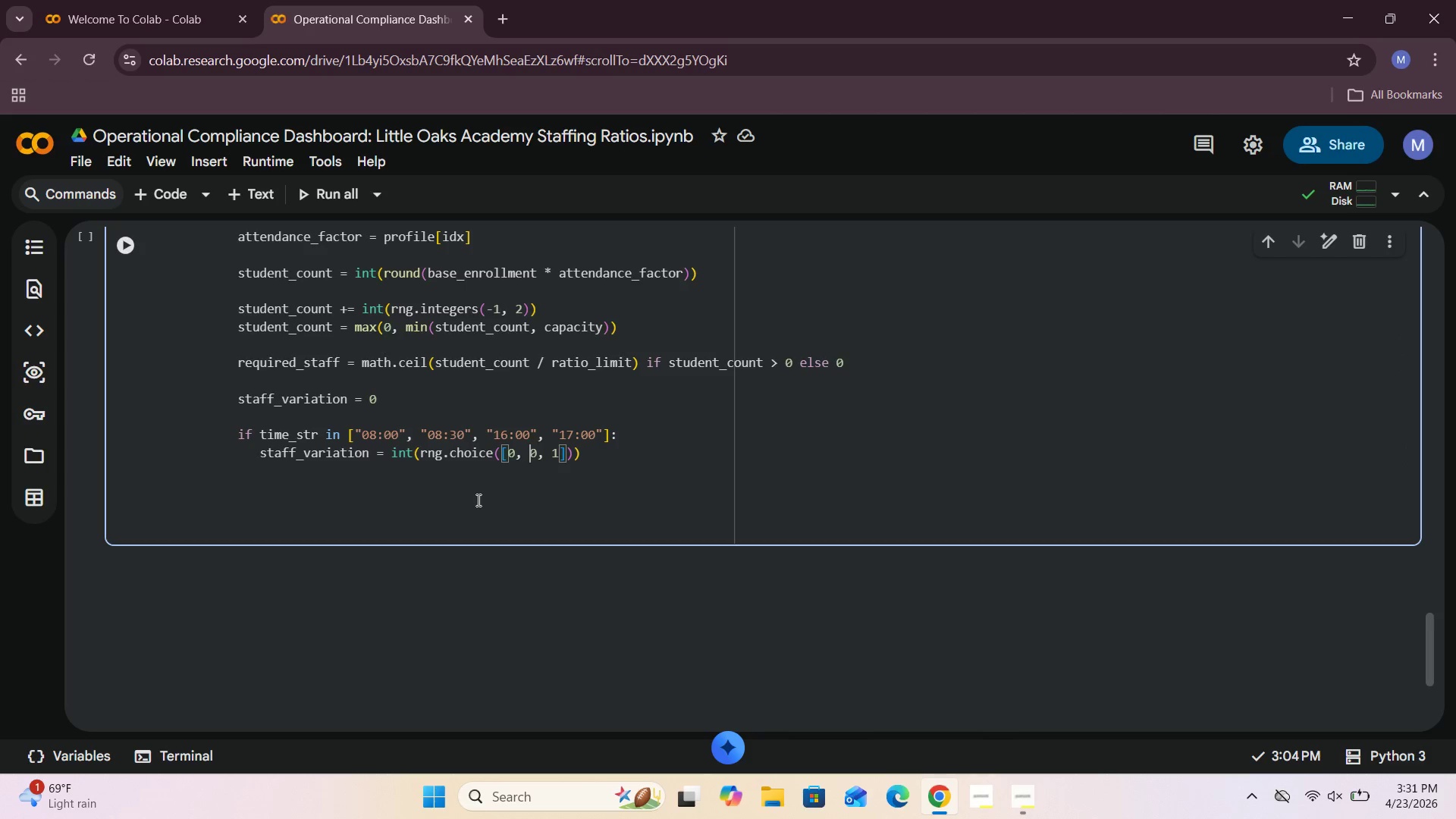 
key(ArrowLeft)
 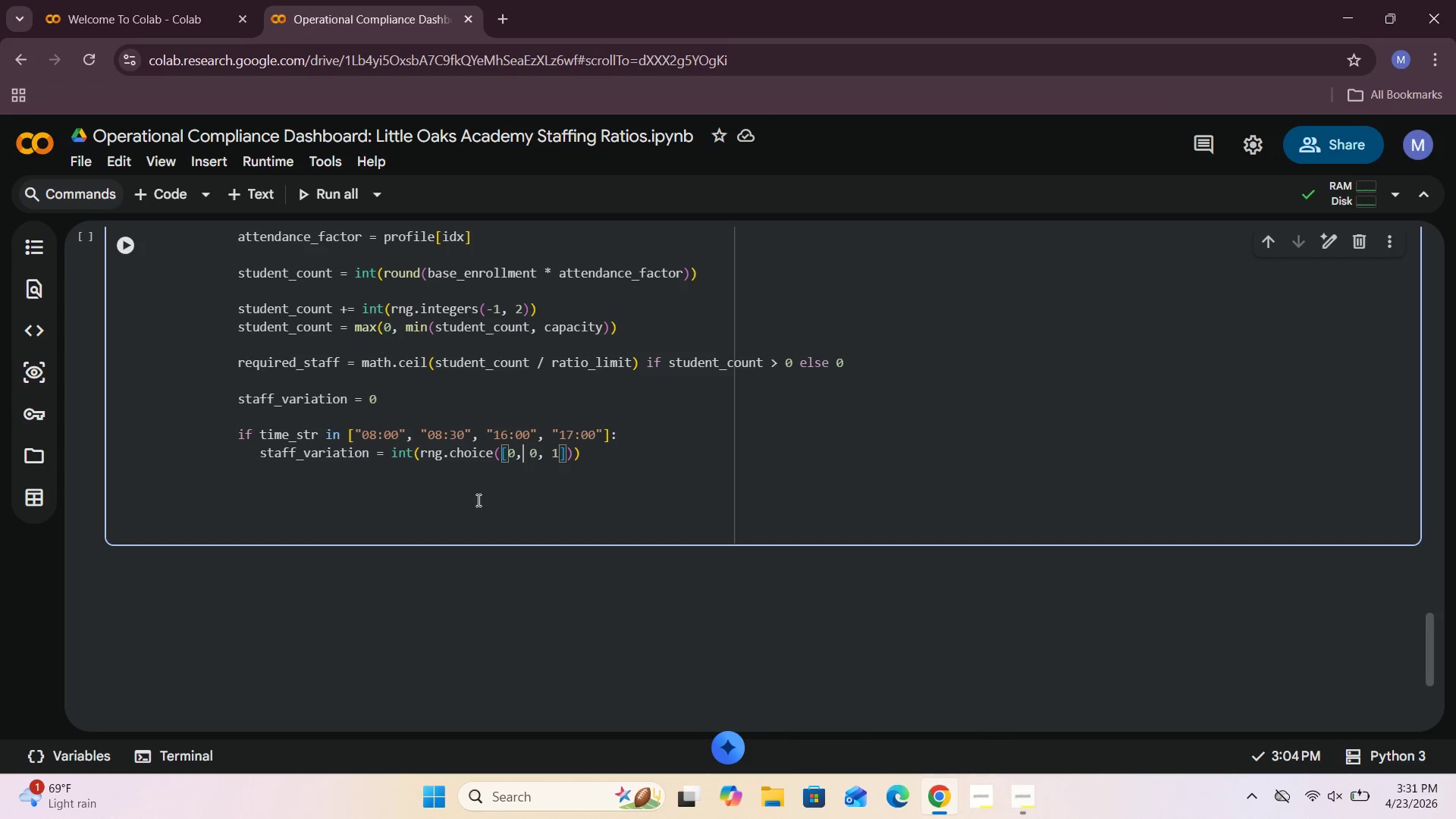 
key(ArrowLeft)
 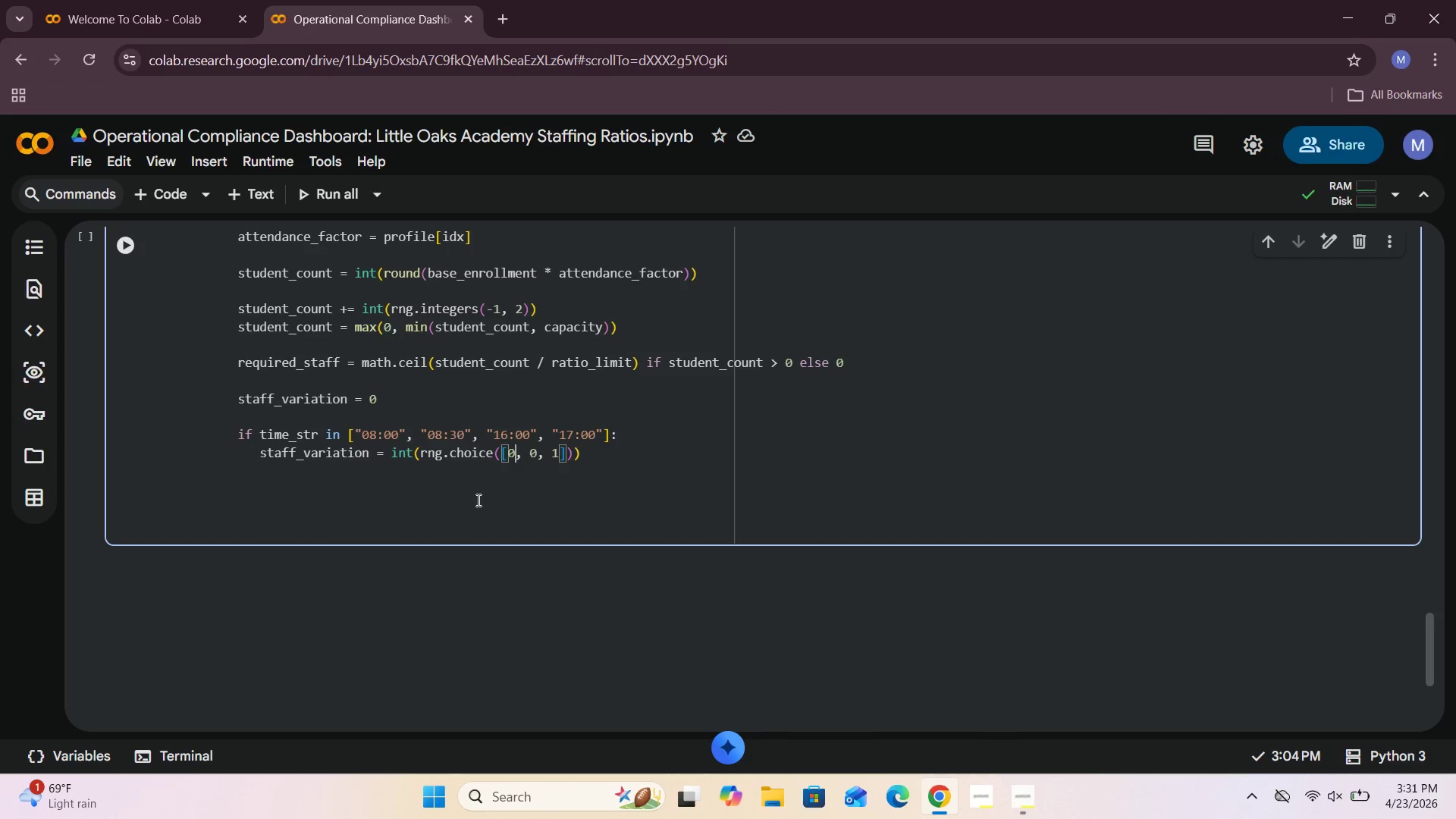 
key(ArrowLeft)
 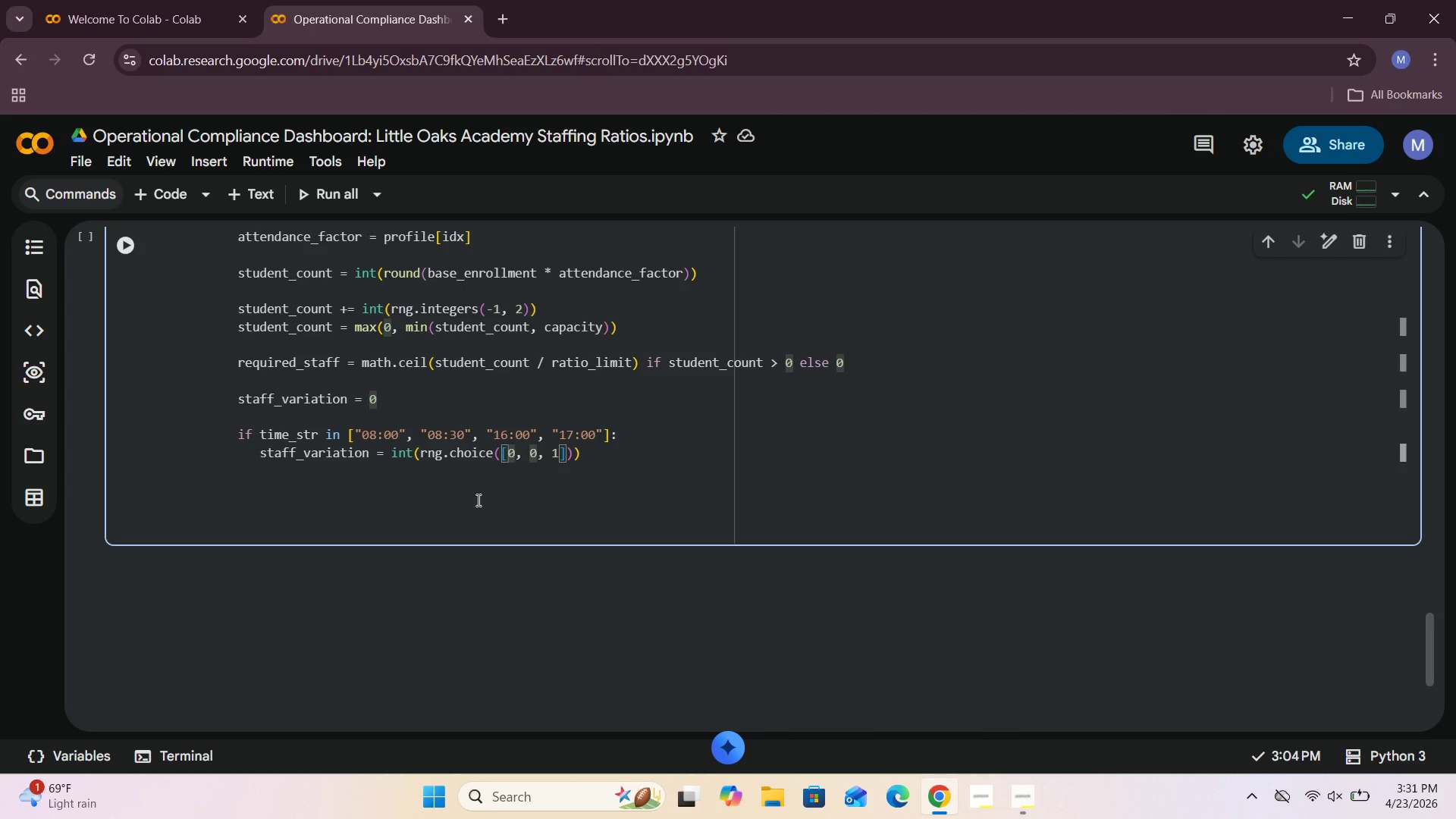 
key(Minus)
 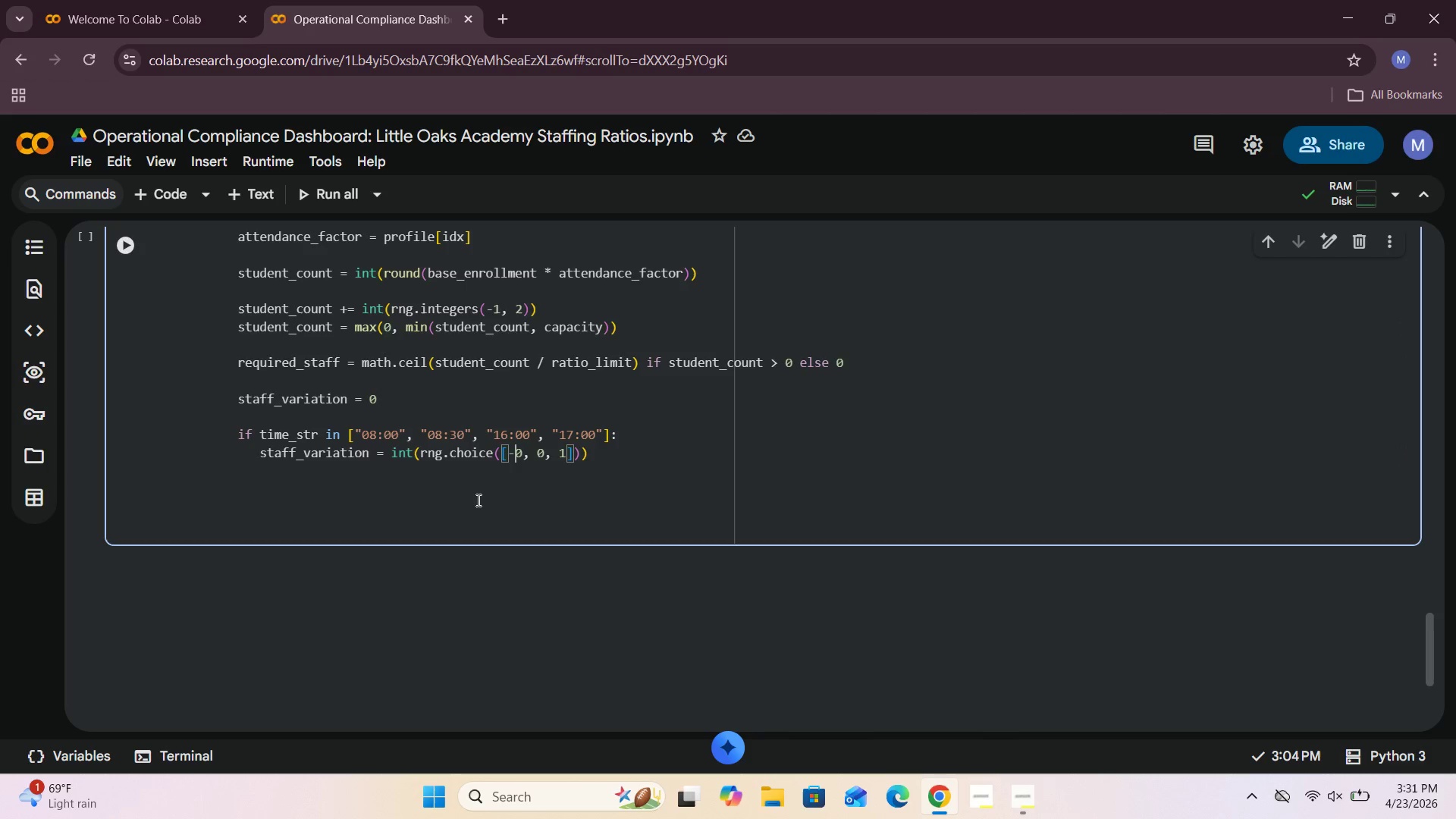 
key(1)
 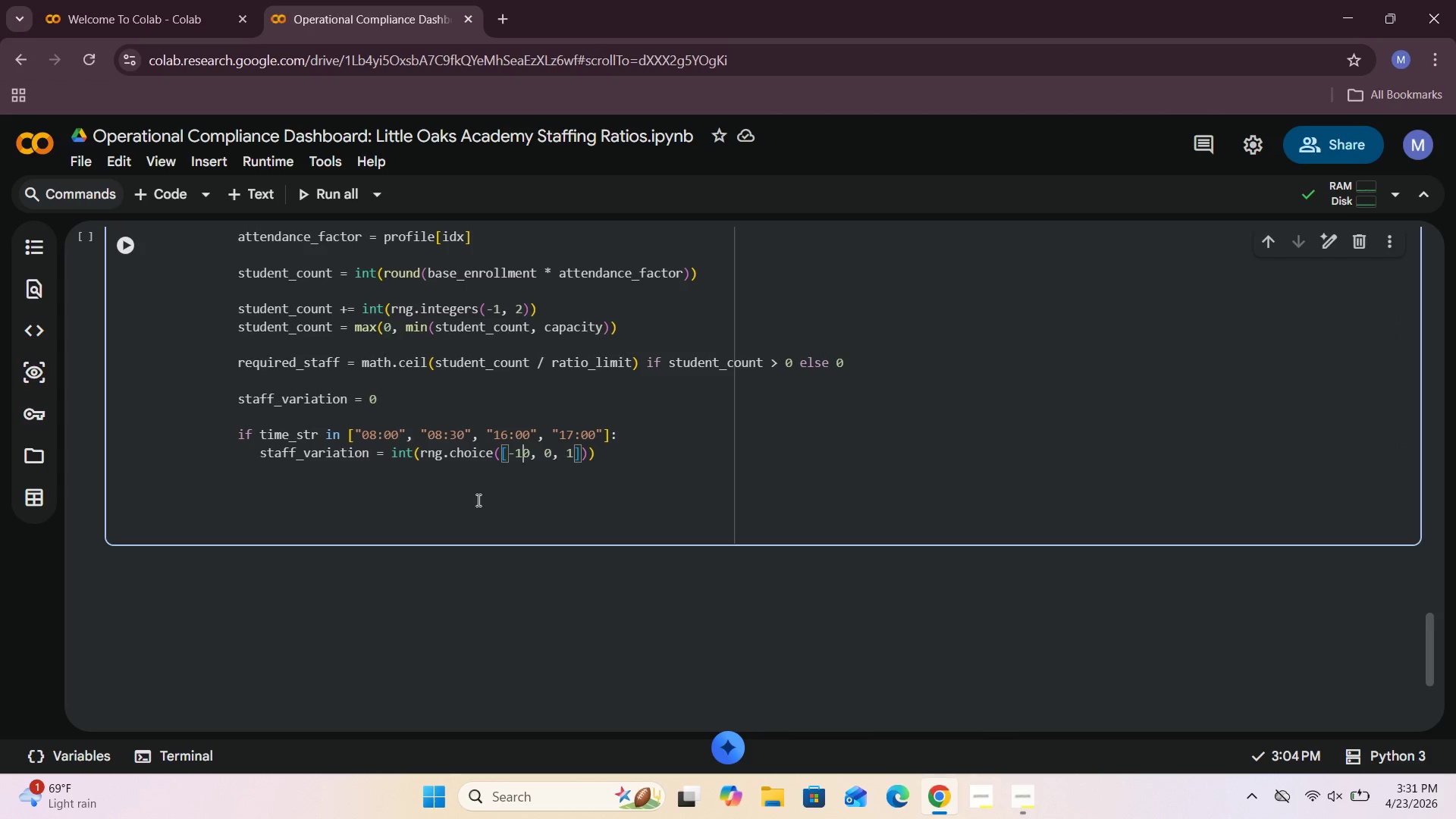 
key(Comma)
 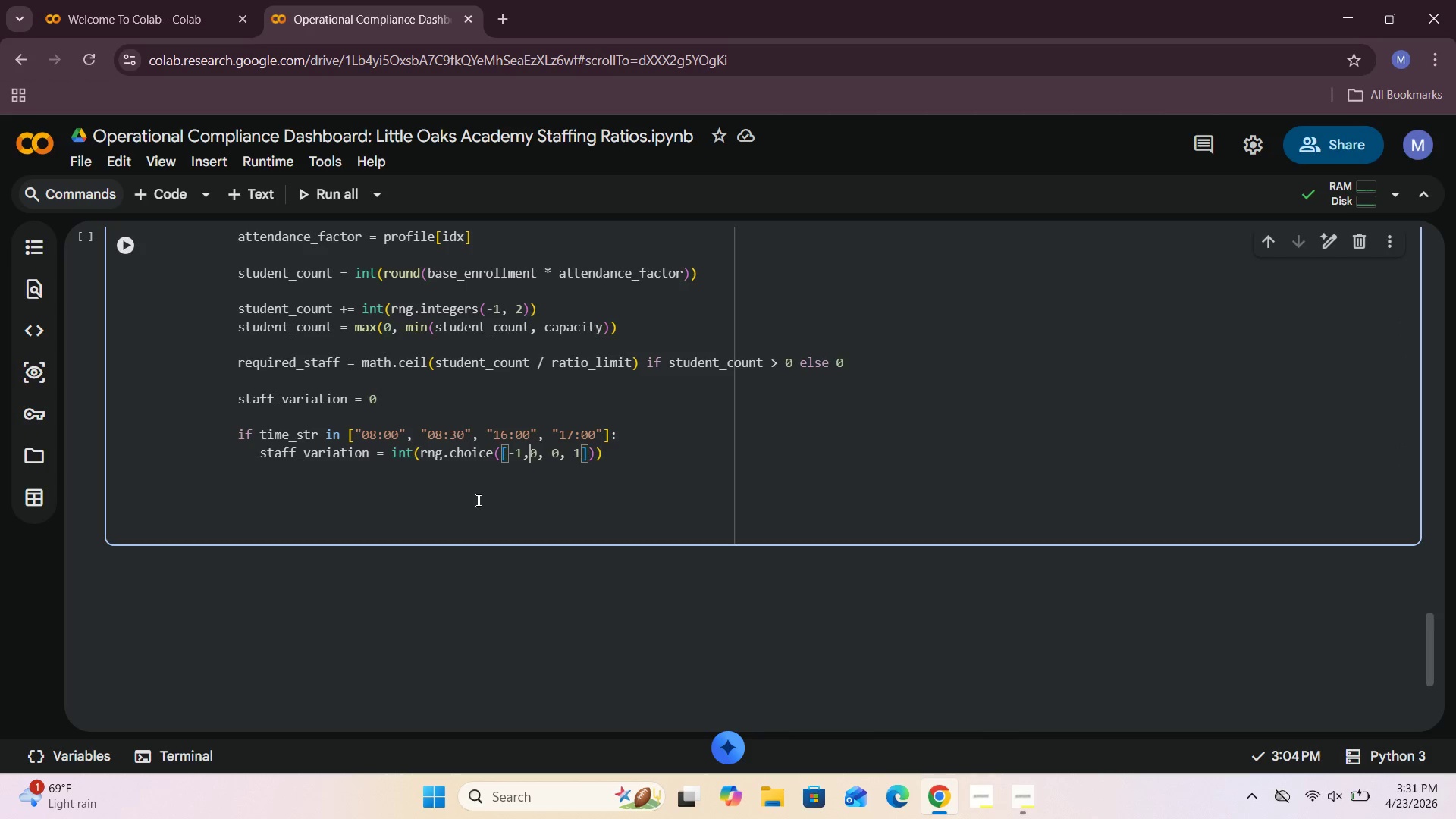 
key(Space)
 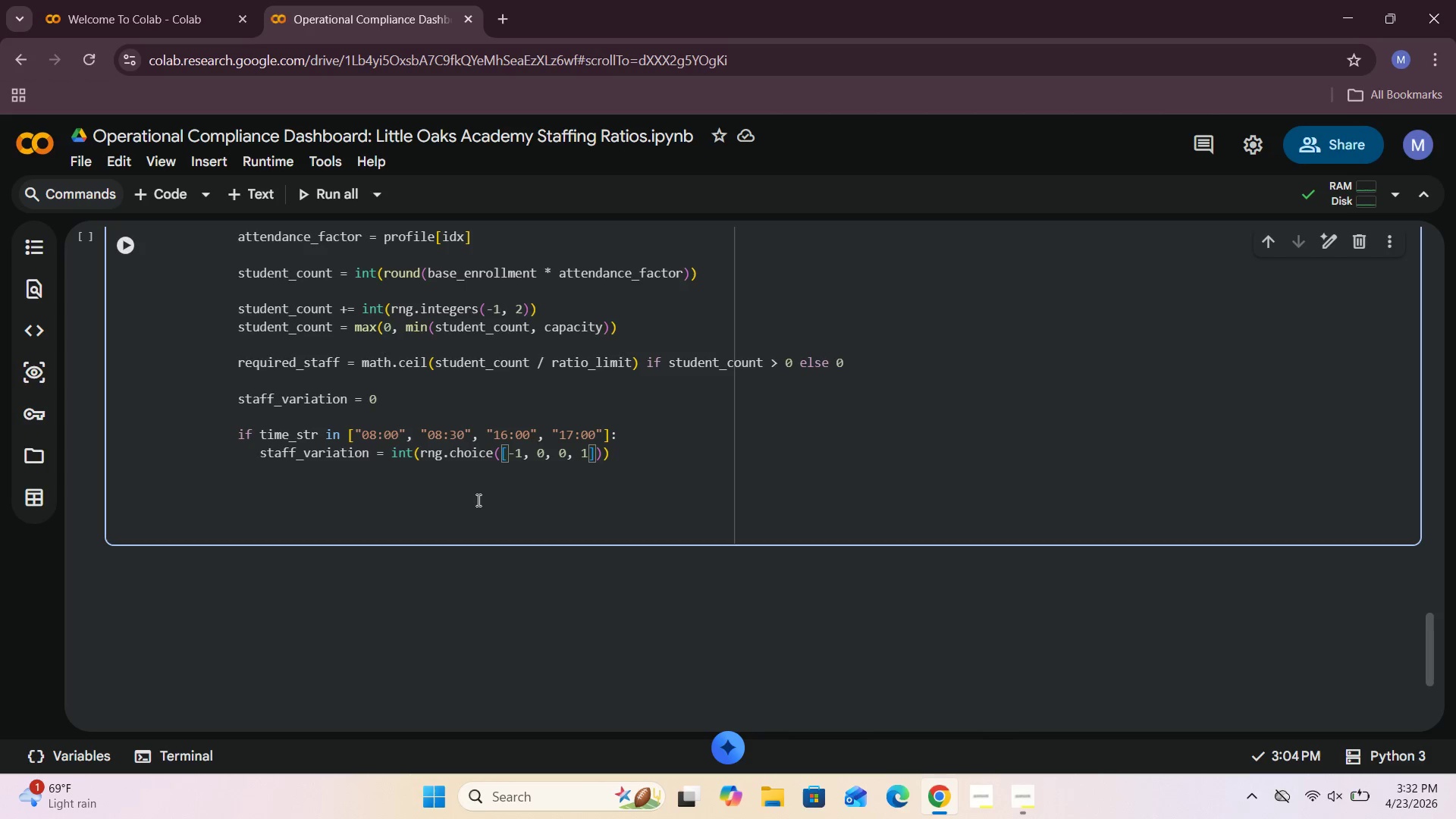 
wait(23.45)
 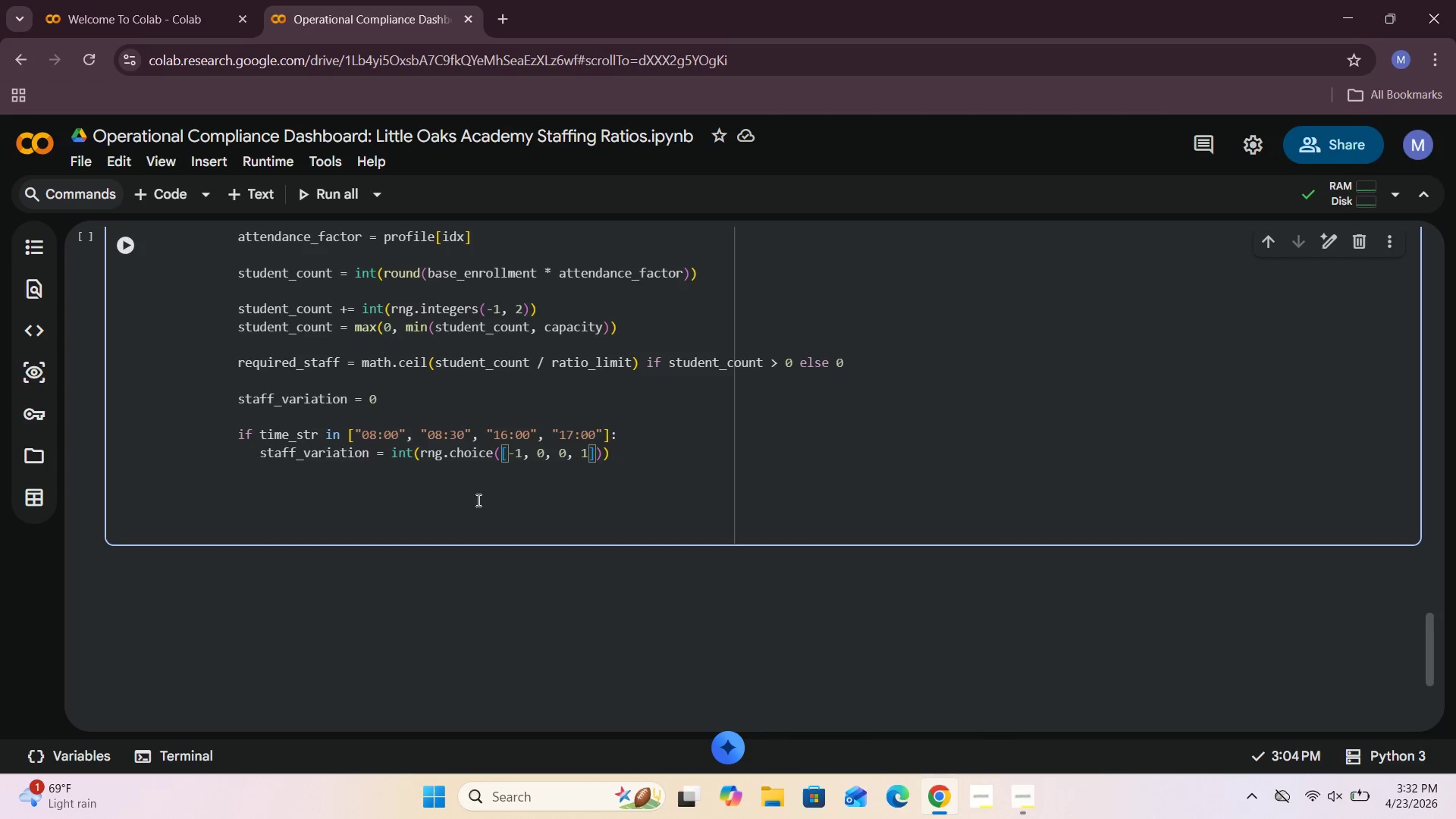 
left_click([612, 457])
 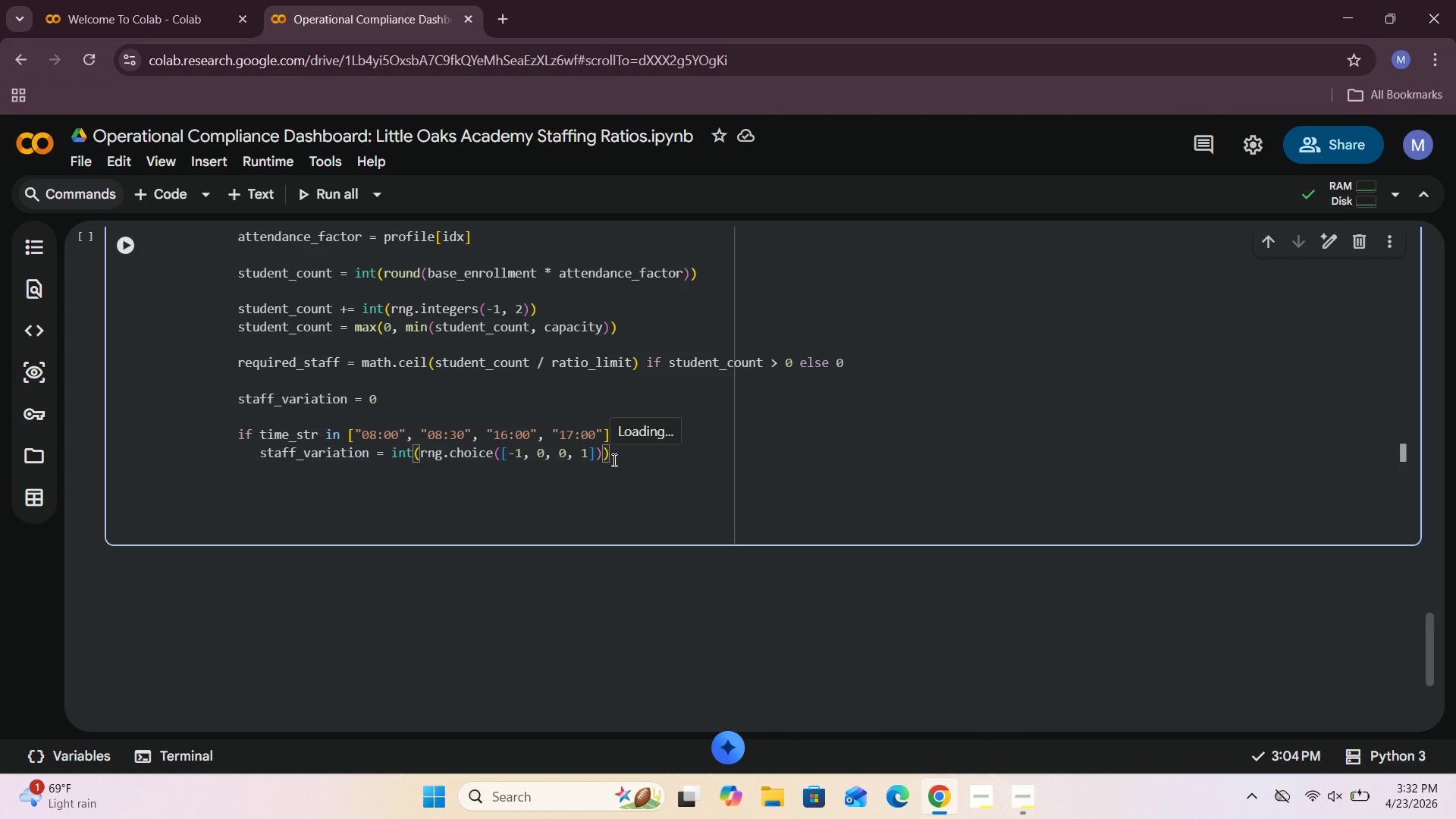 
wait(7.67)
 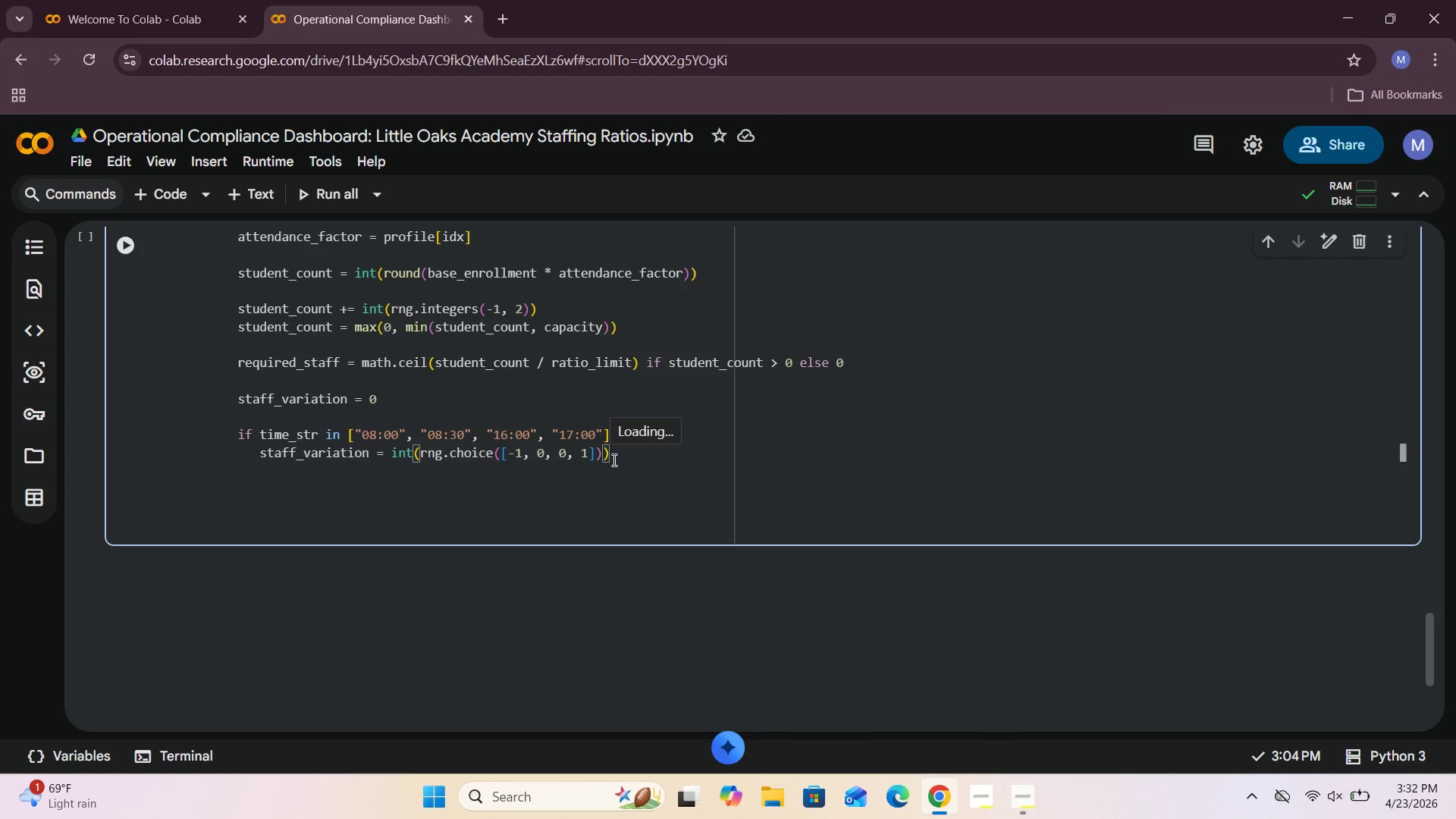 
key(Enter)
 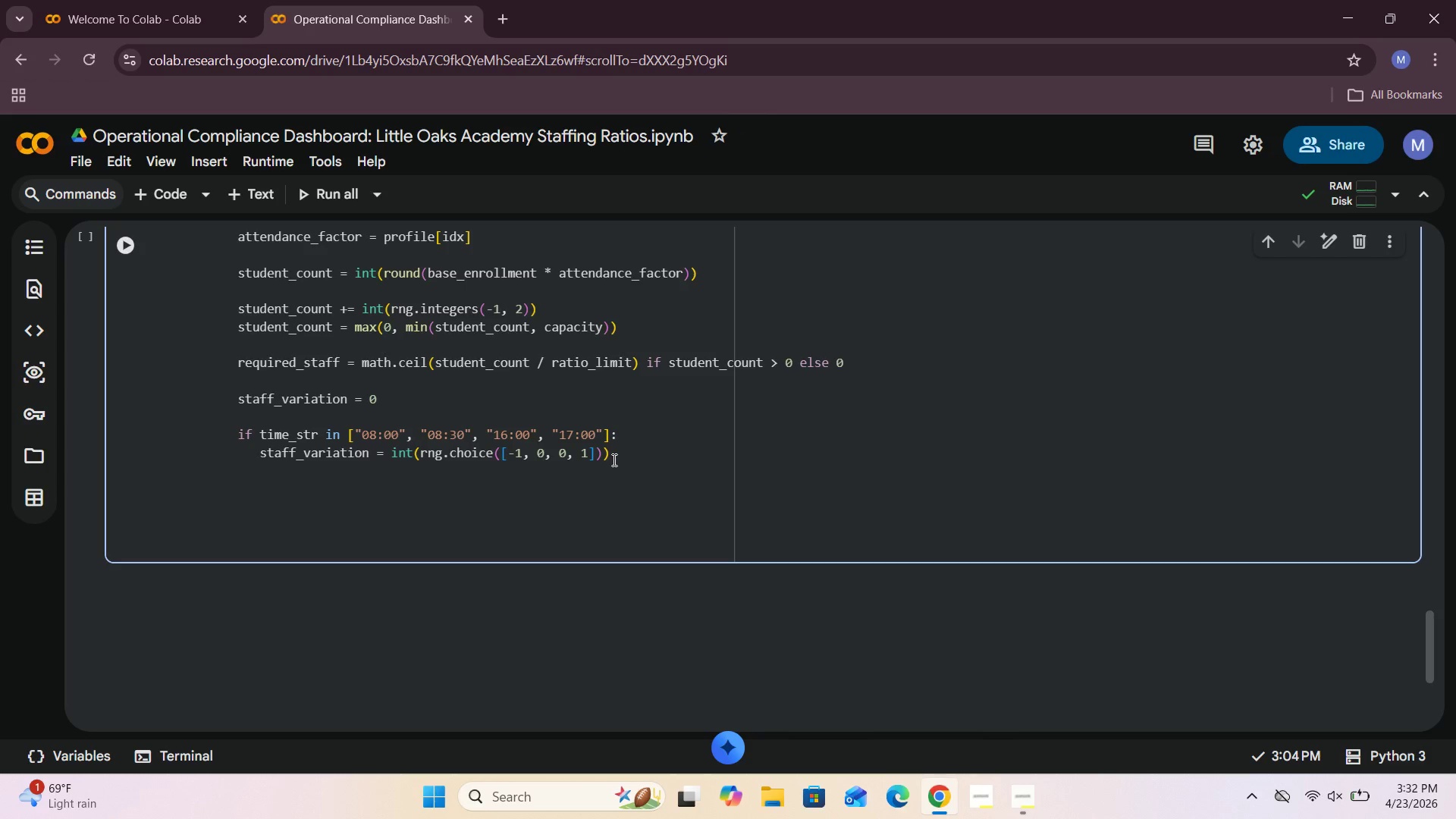 
key(Backspace)
key(Backspace)
type(elif )
 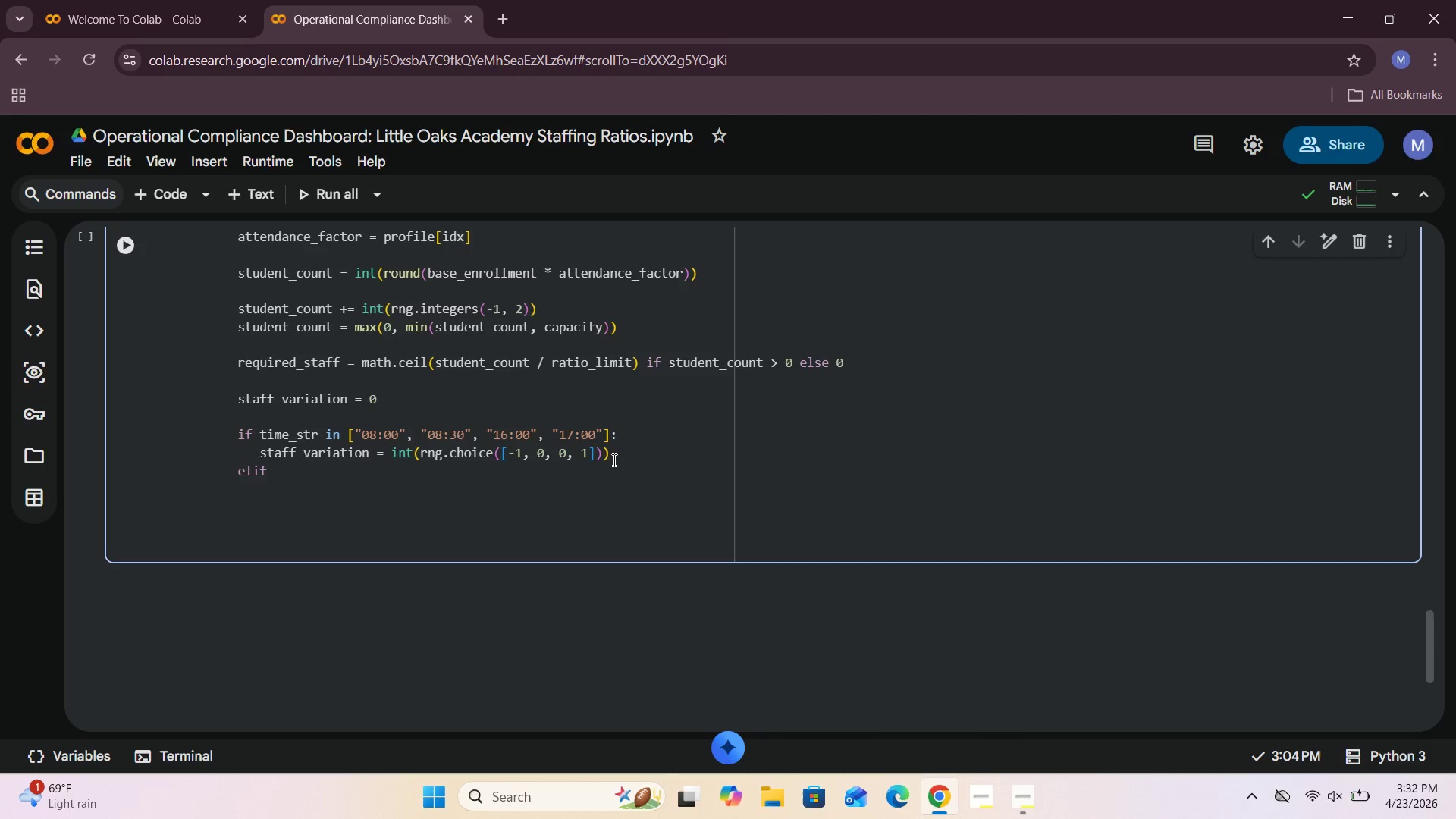 
scroll: coordinate [590, 488], scroll_direction: up, amount: 12.0
 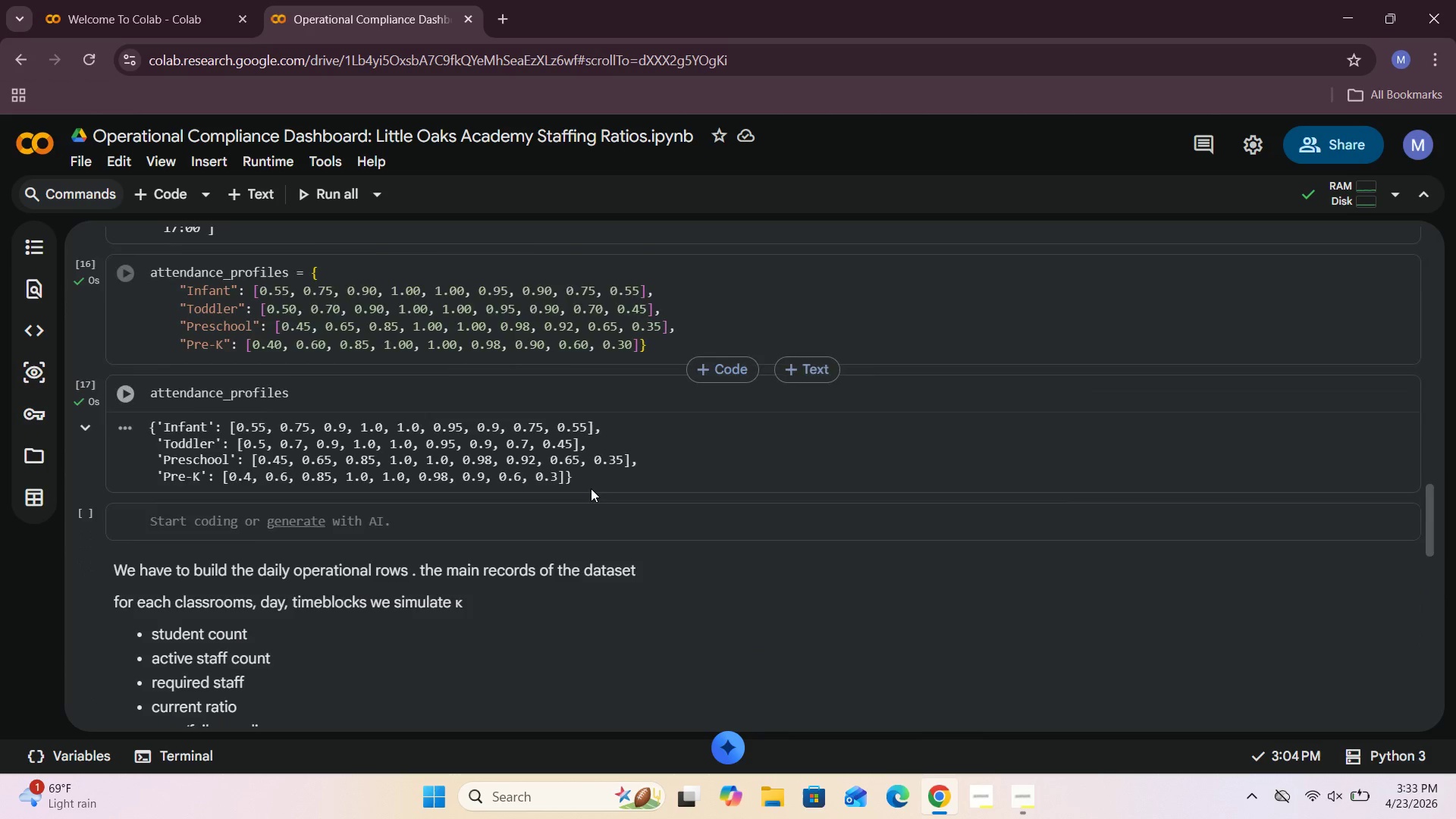 
wait(46.19)
 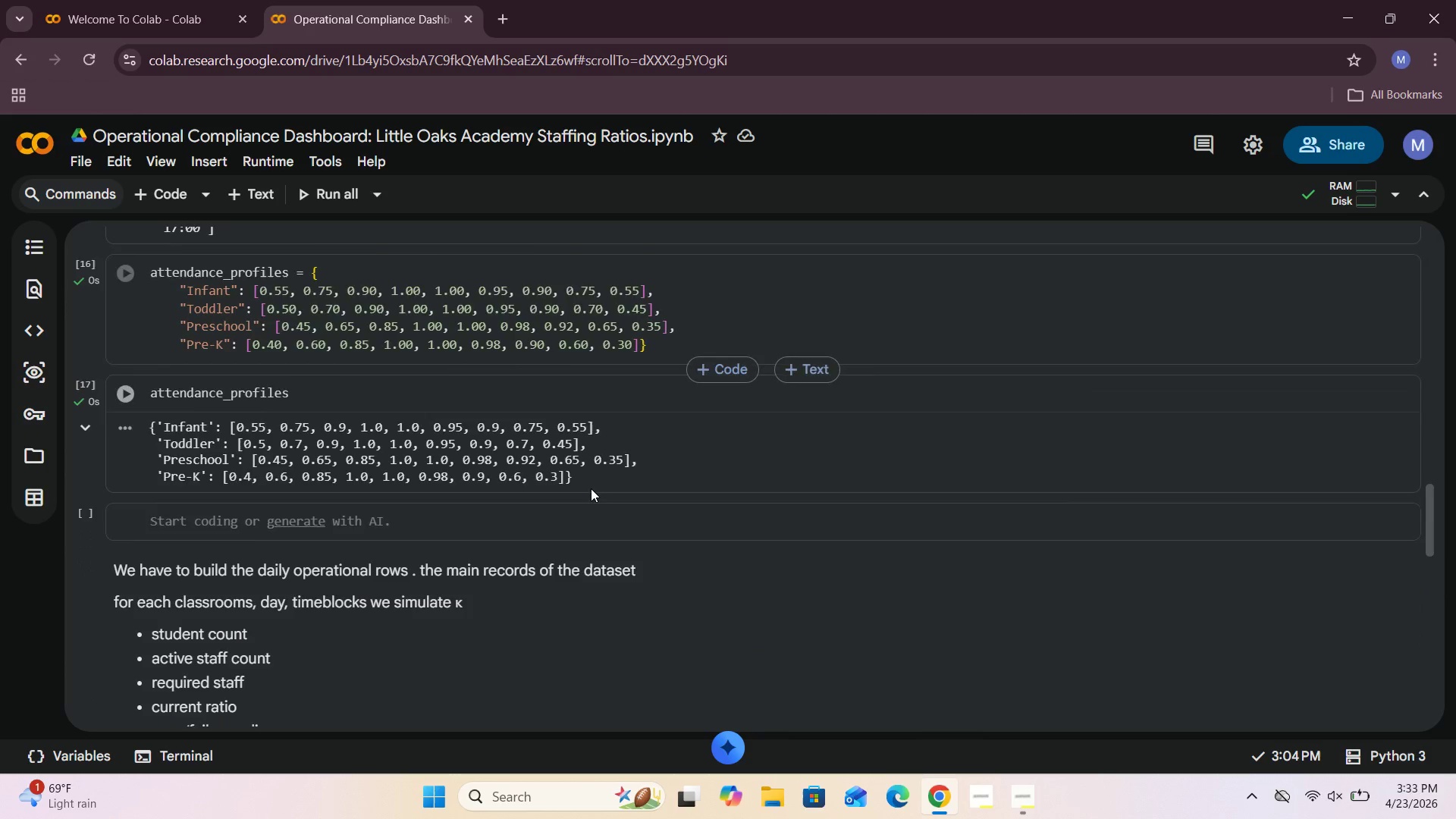 
type(time_str in ["12:00)
 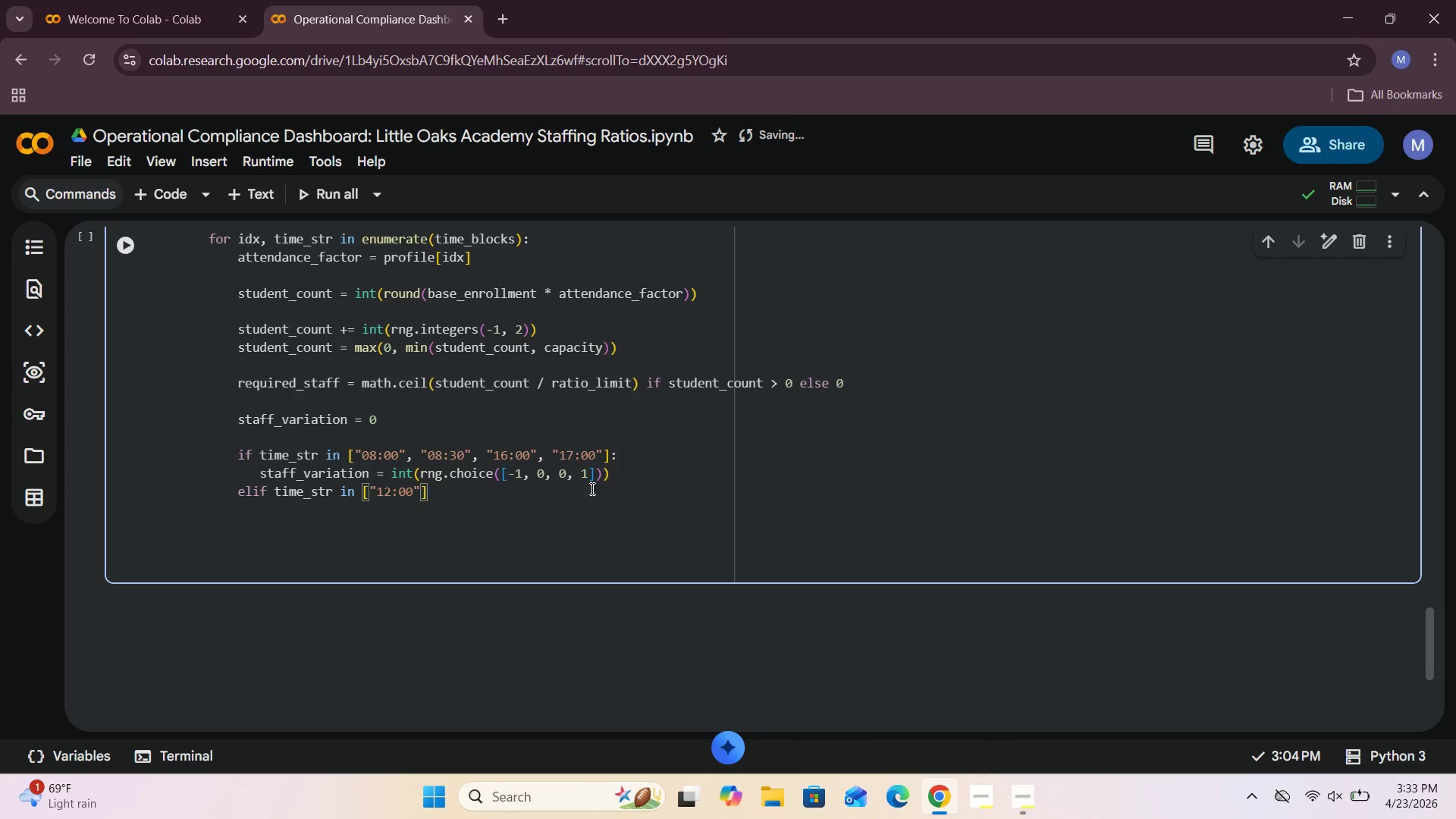 
key(ArrowRight)
 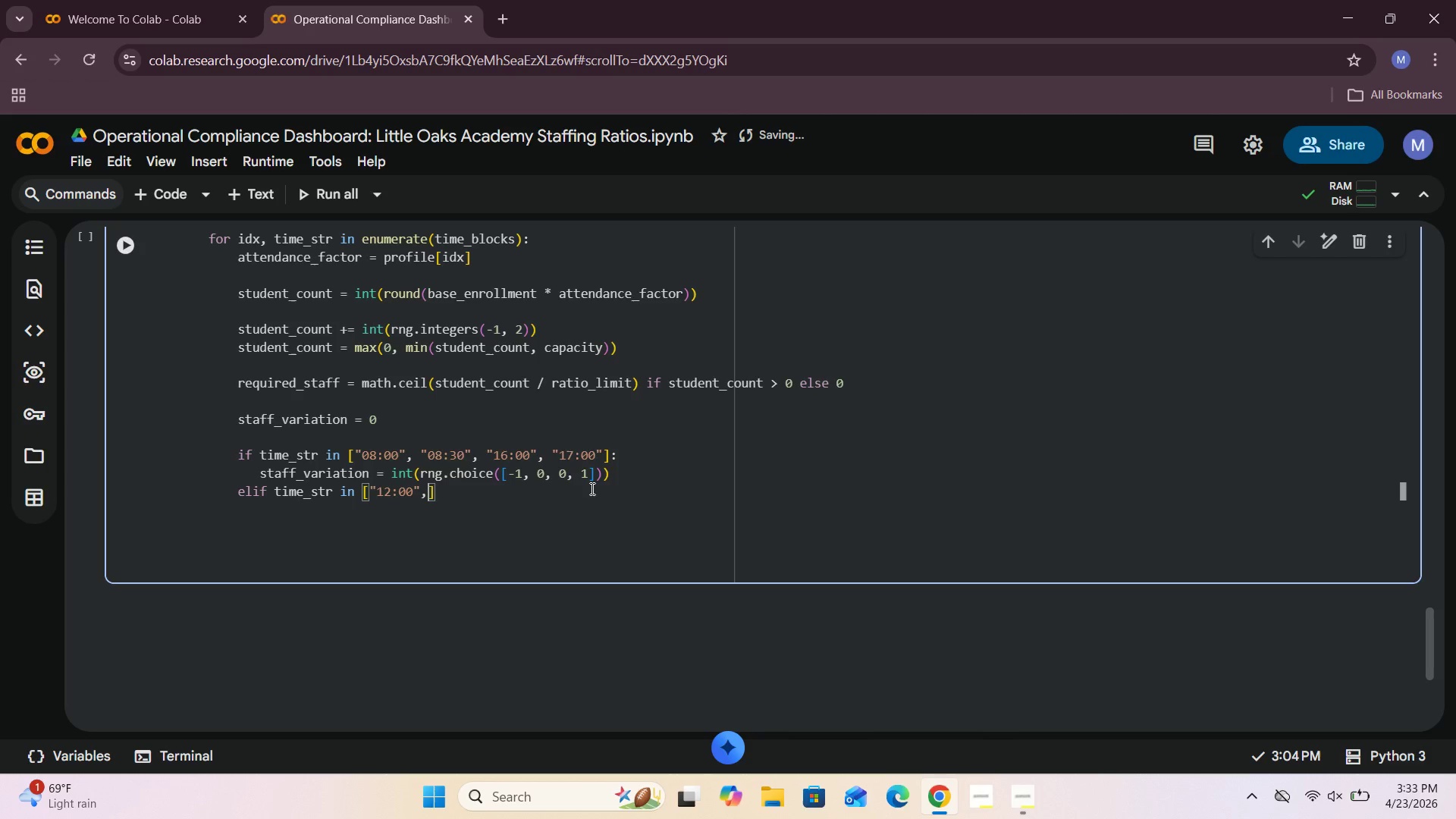 
type(, "14:00)
 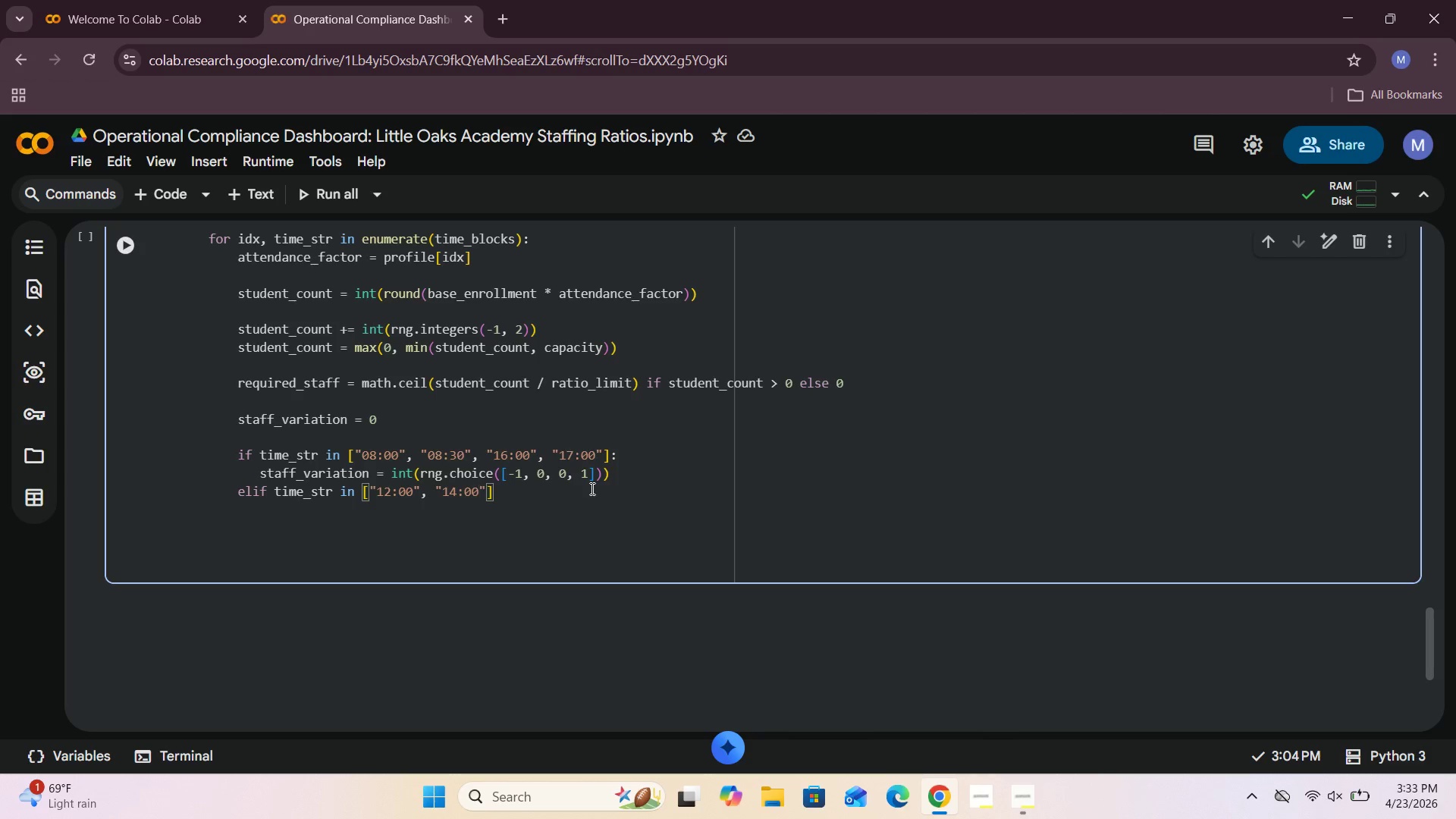 
key(ArrowRight)
 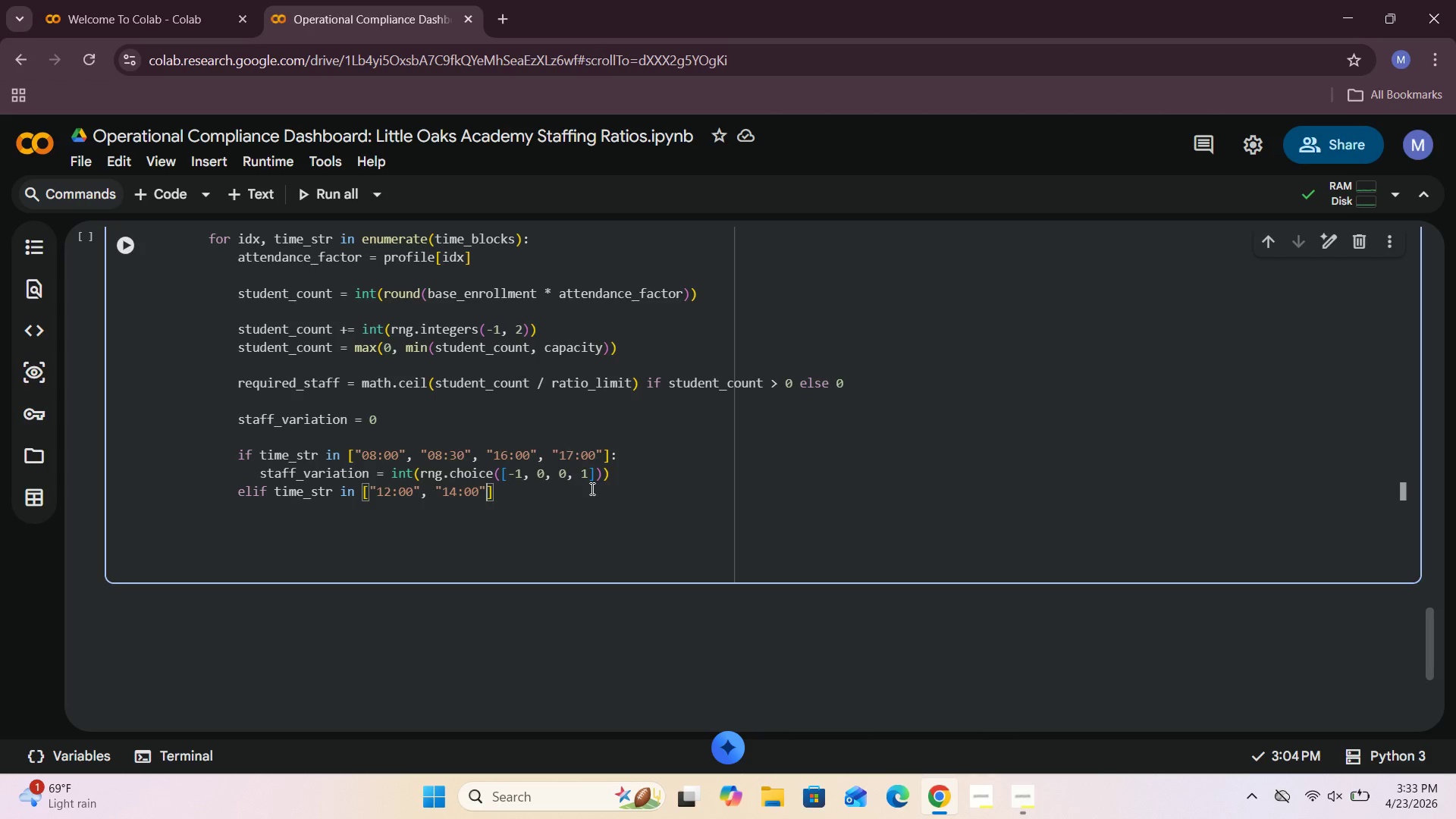 
key(Comma)
 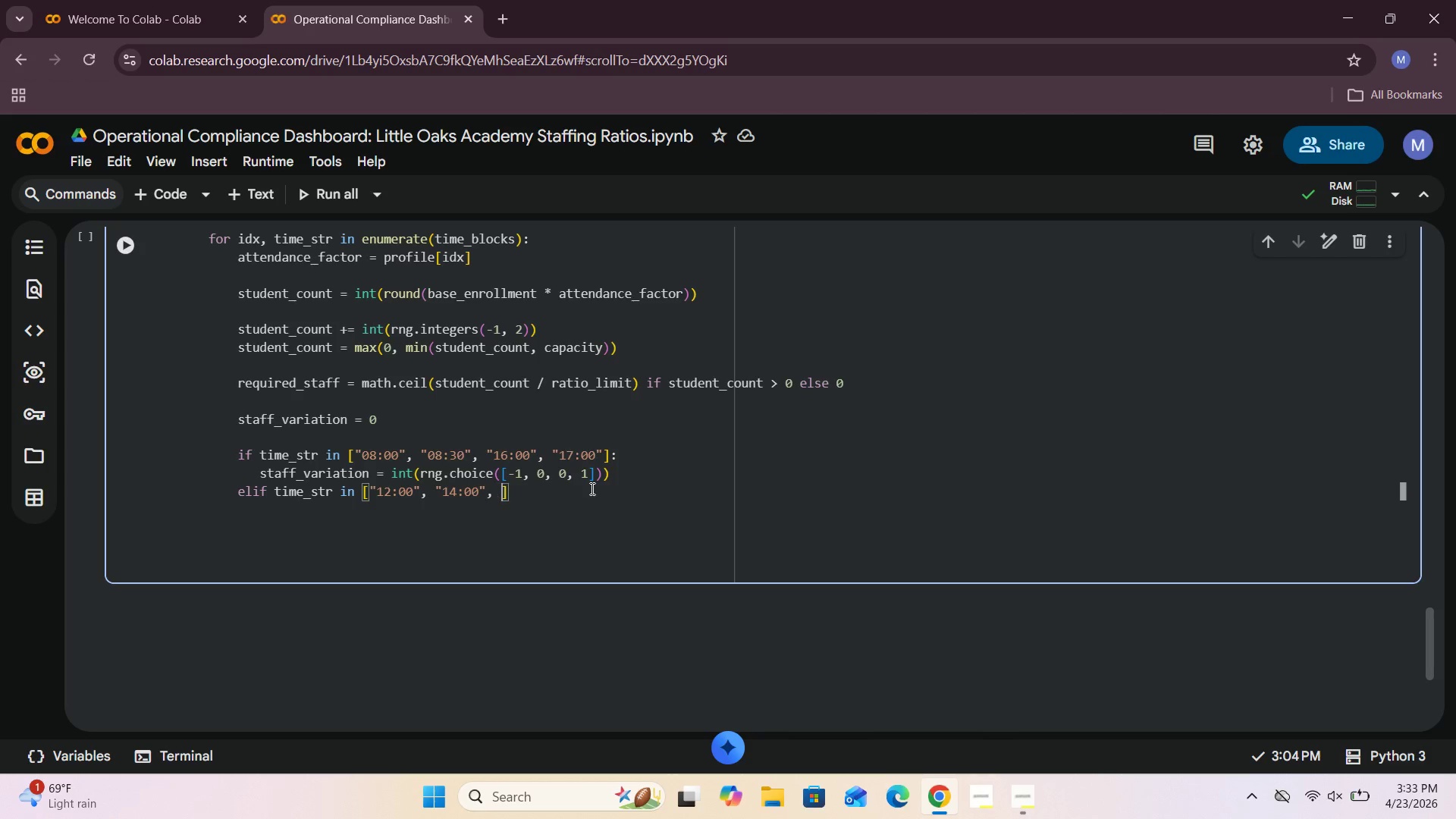 
key(Space)
 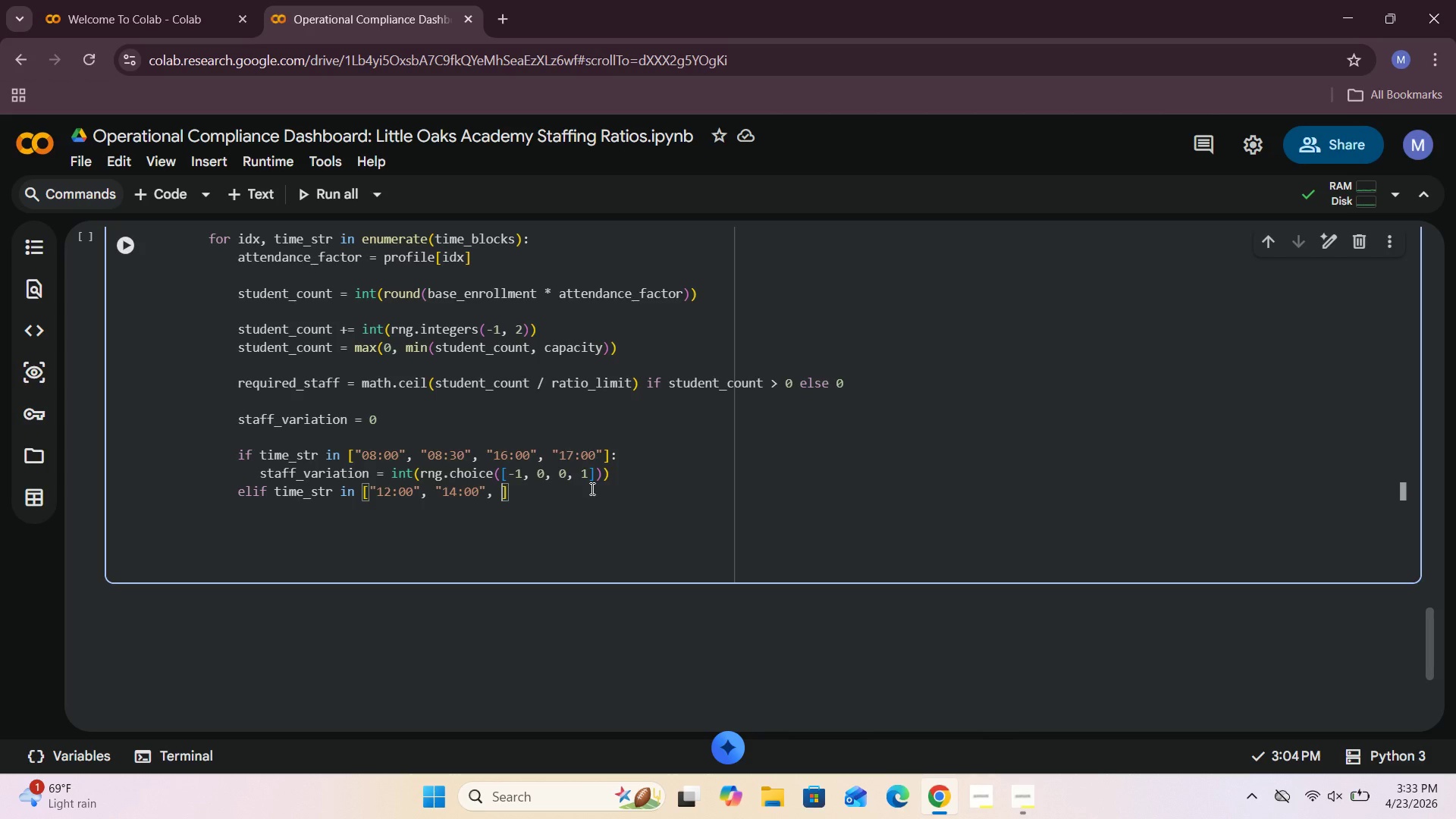 
key(Shift+Quote)
 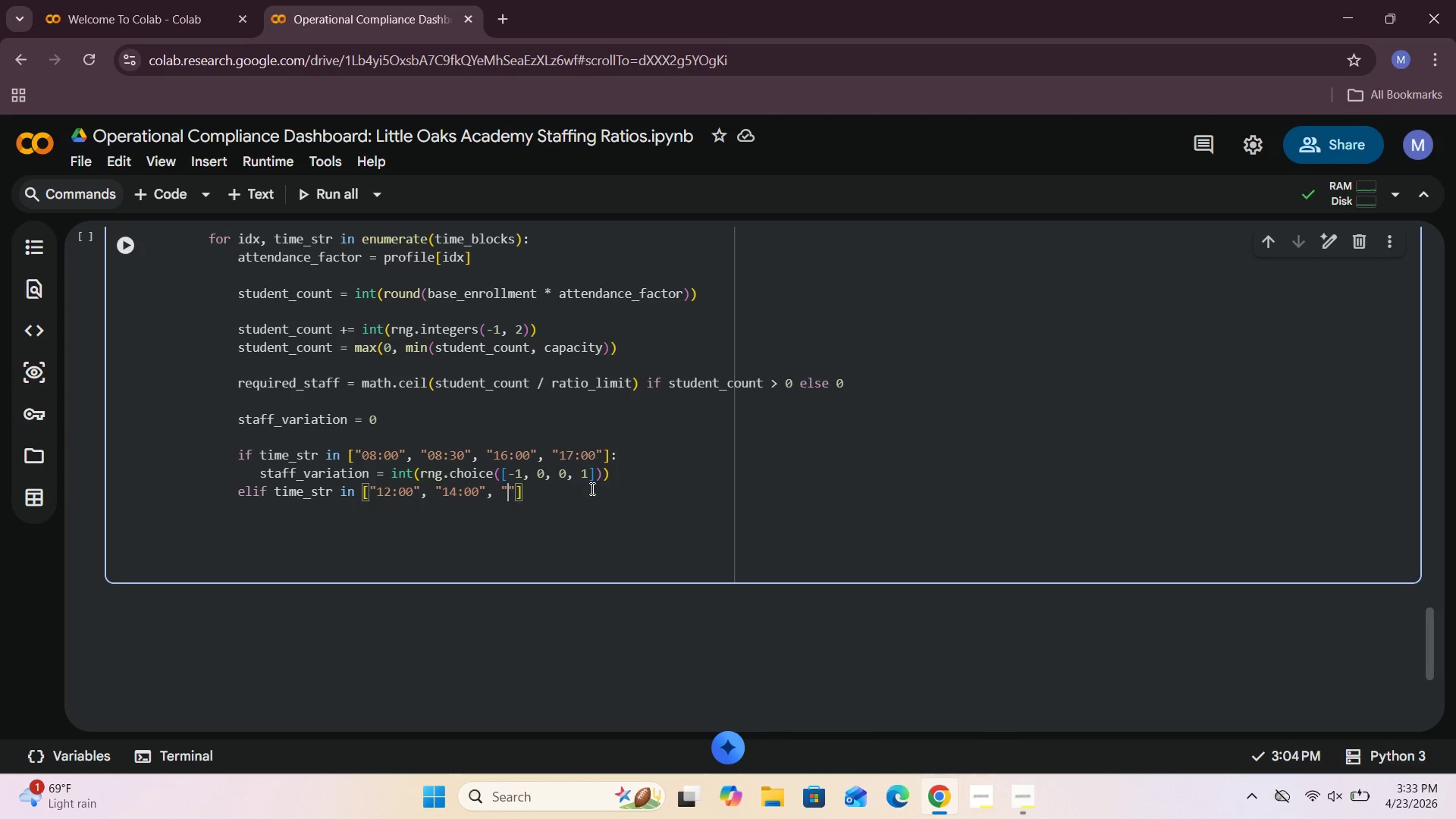 
key(Backspace)
 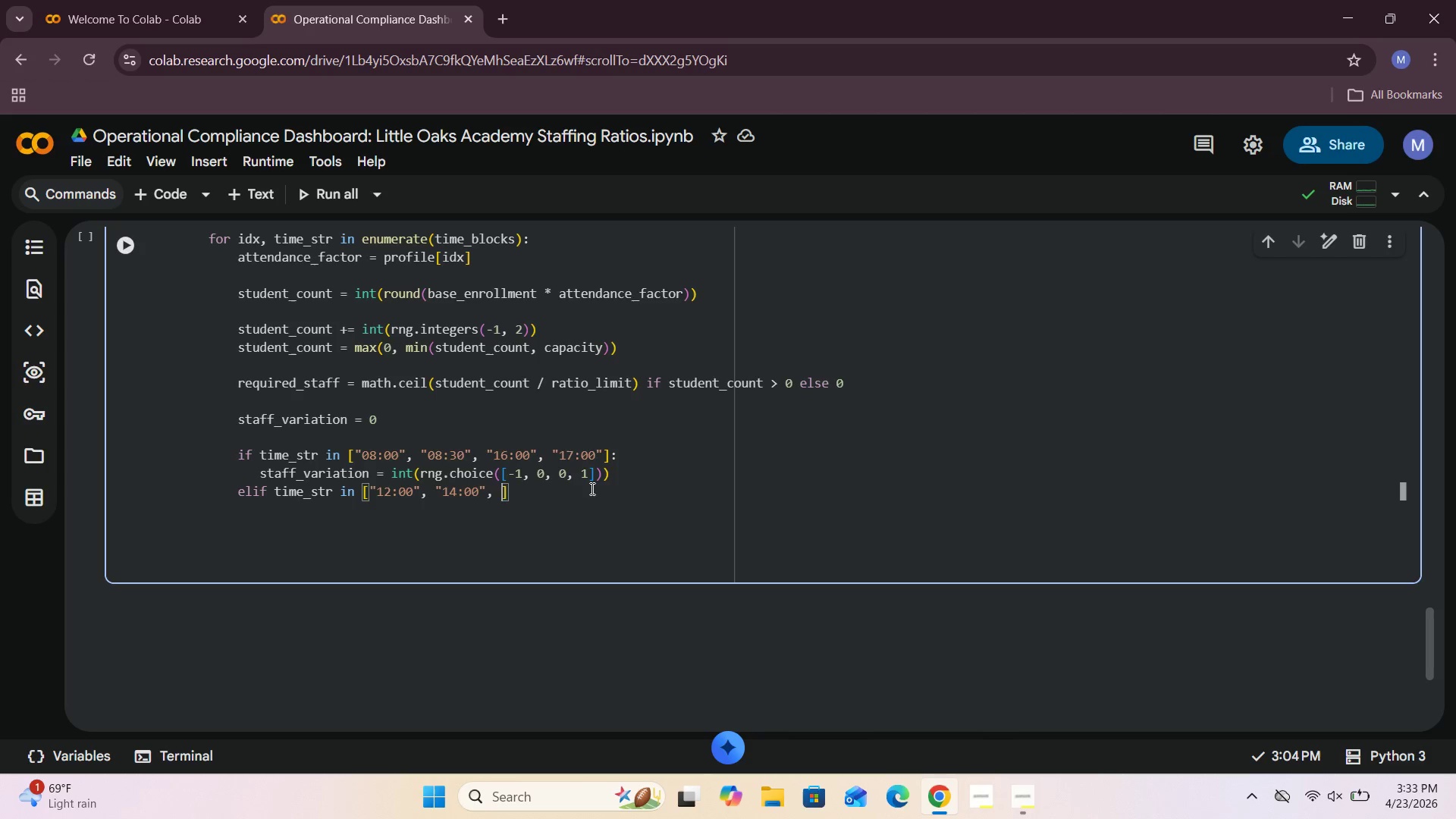 
key(Backspace)
 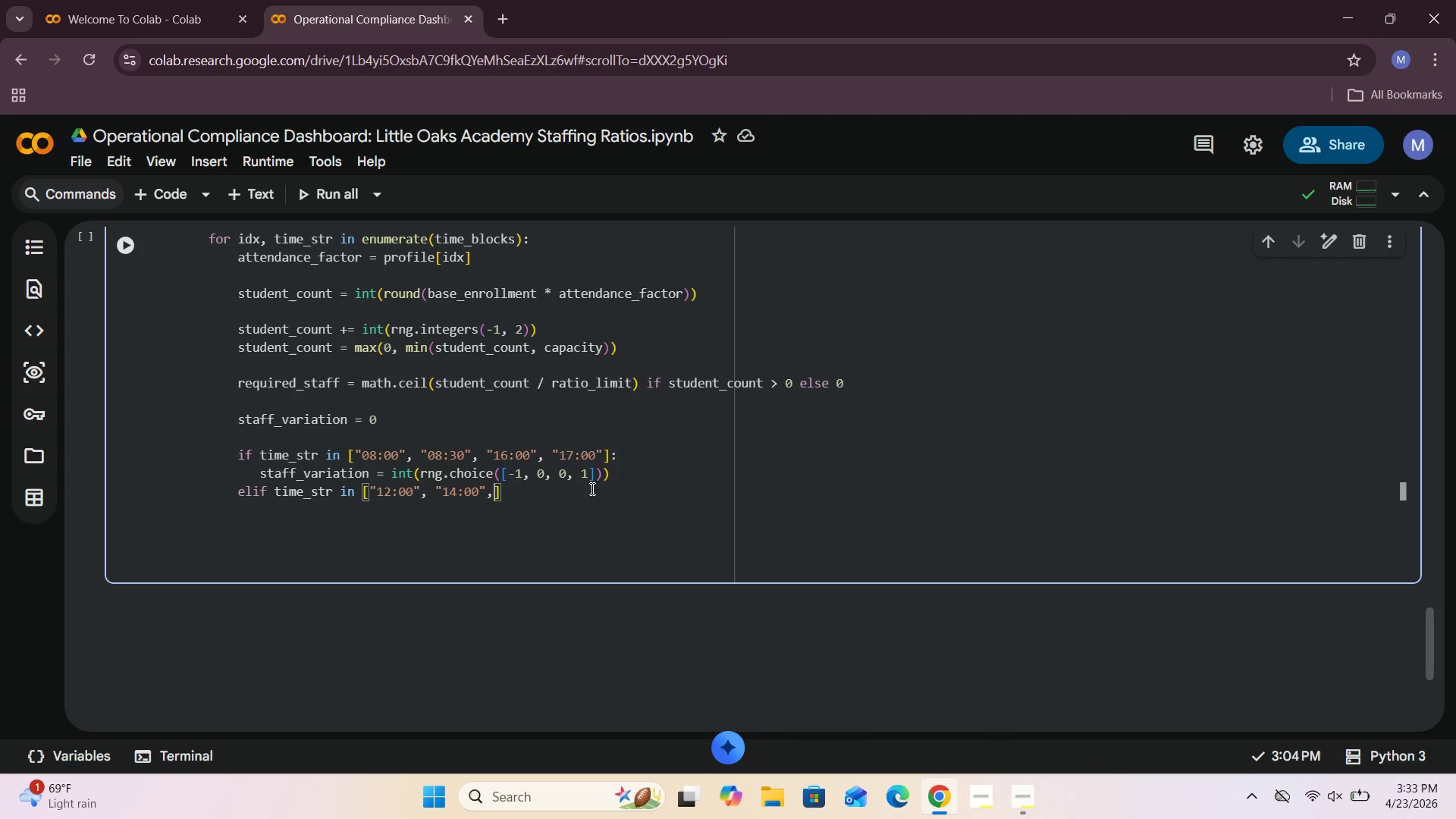 
key(Backspace)
 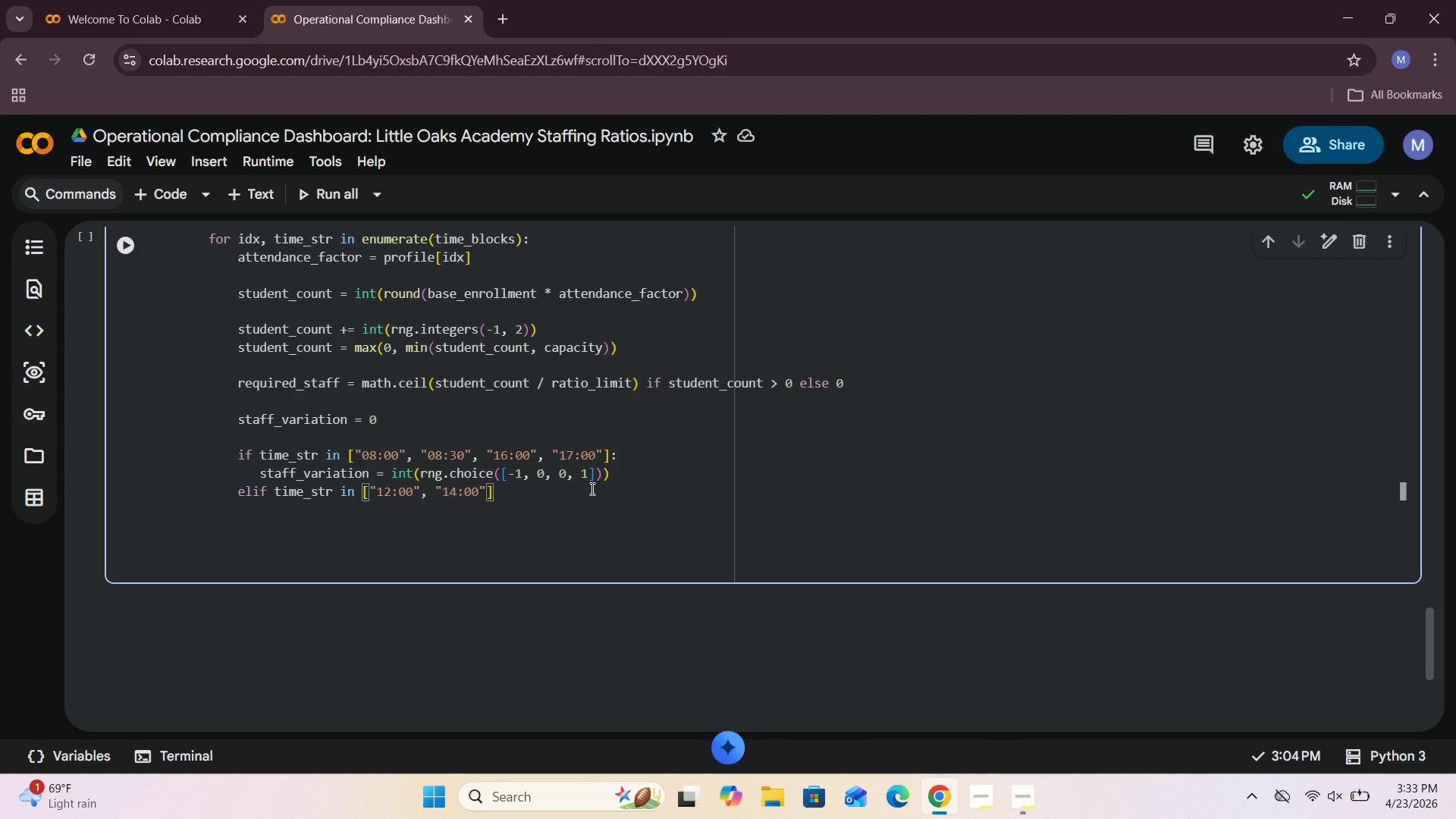 
key(ArrowRight)
 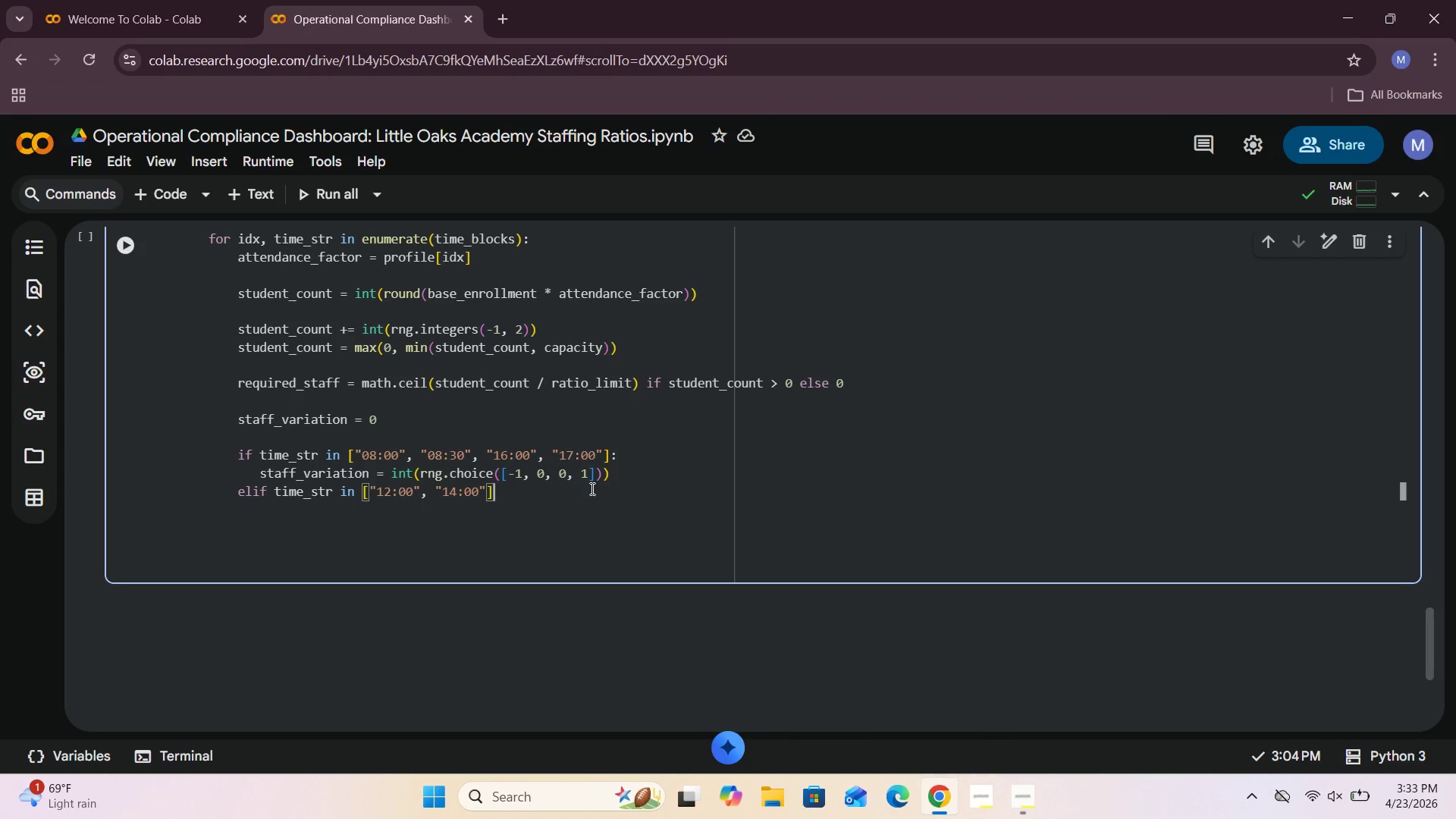 
key(Shift+Semicolon)
 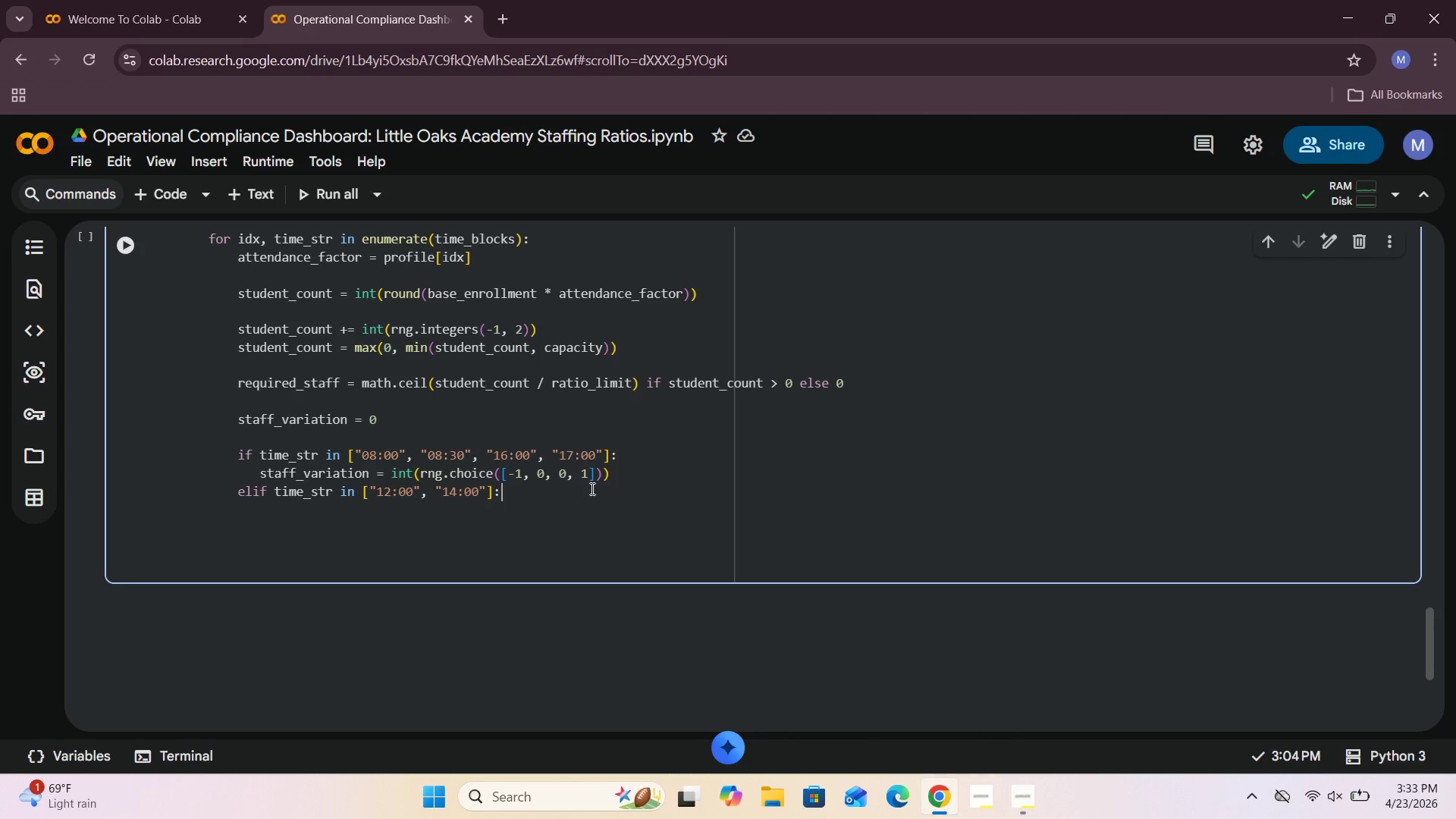 
key(Enter)
 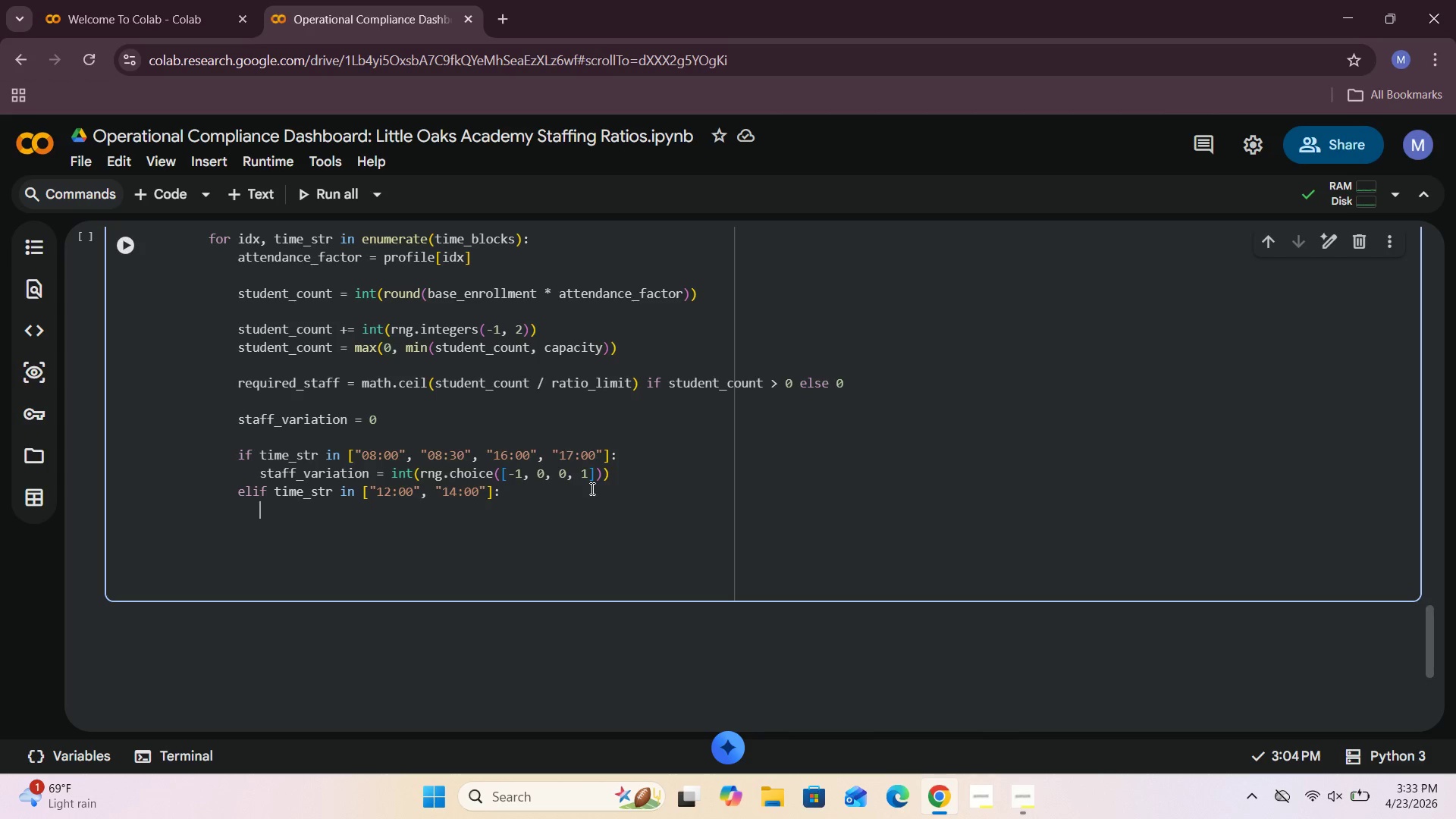 
type( staff)
 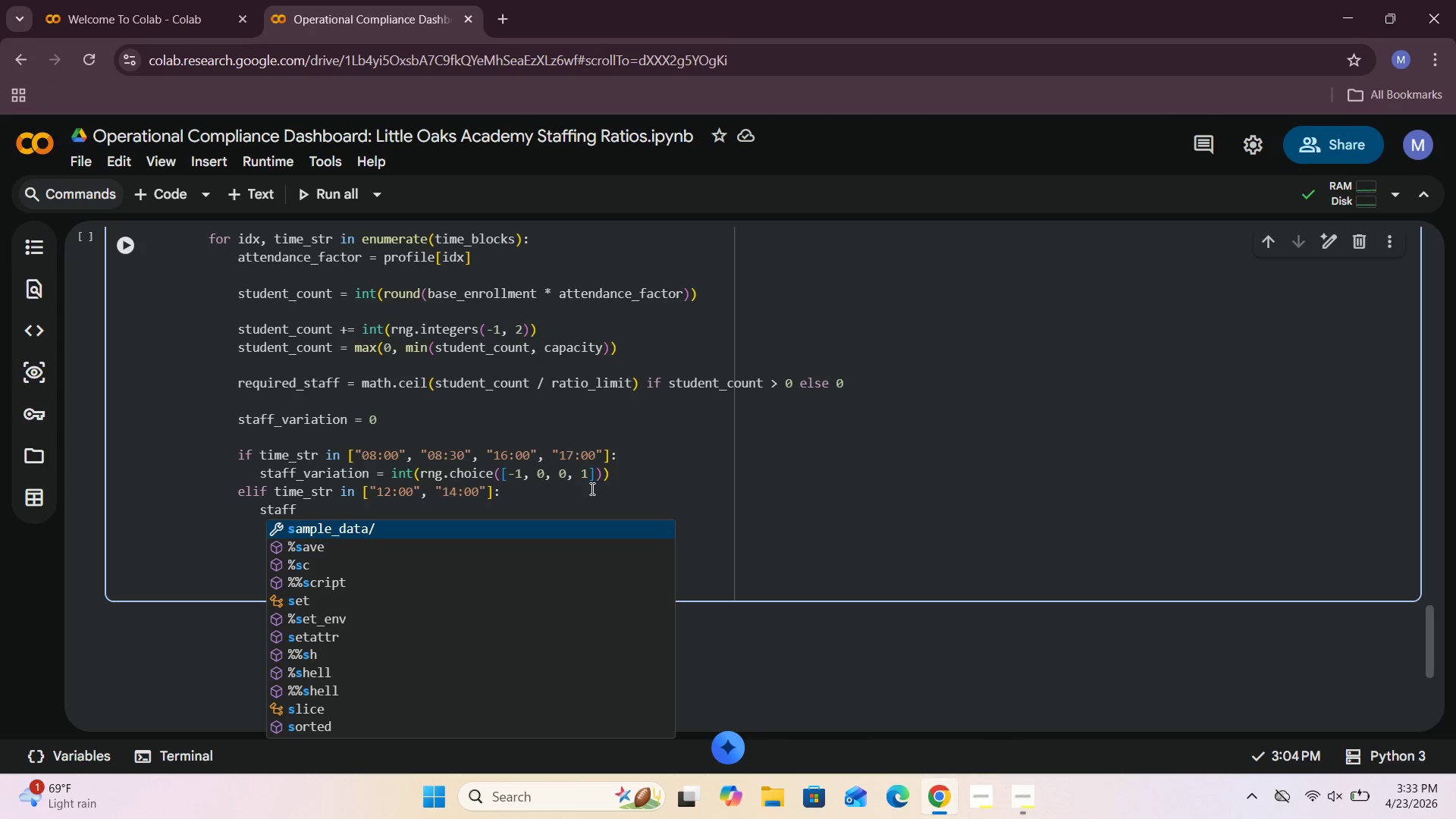 
type(_variation = )
 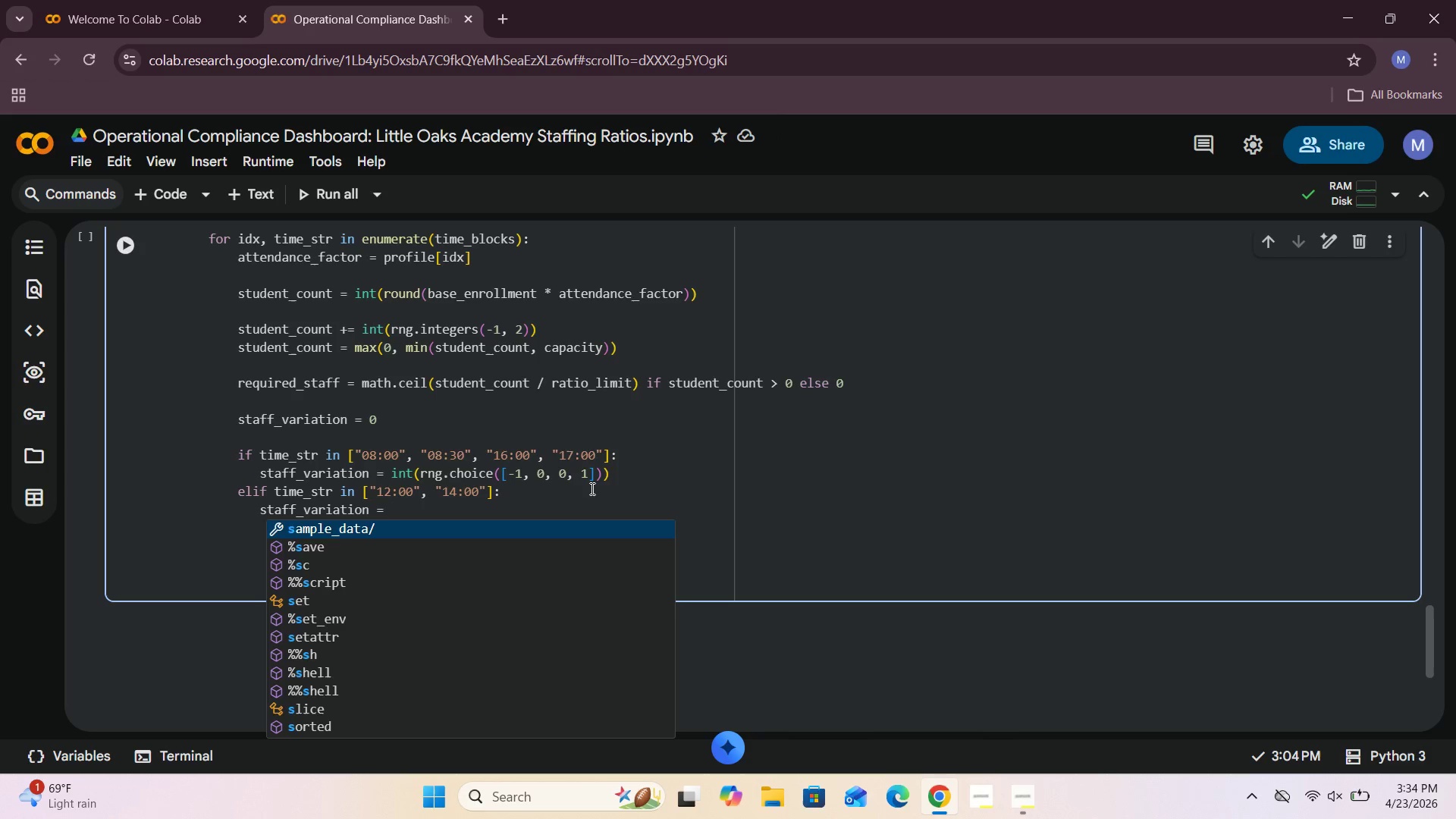 
wait(5.03)
 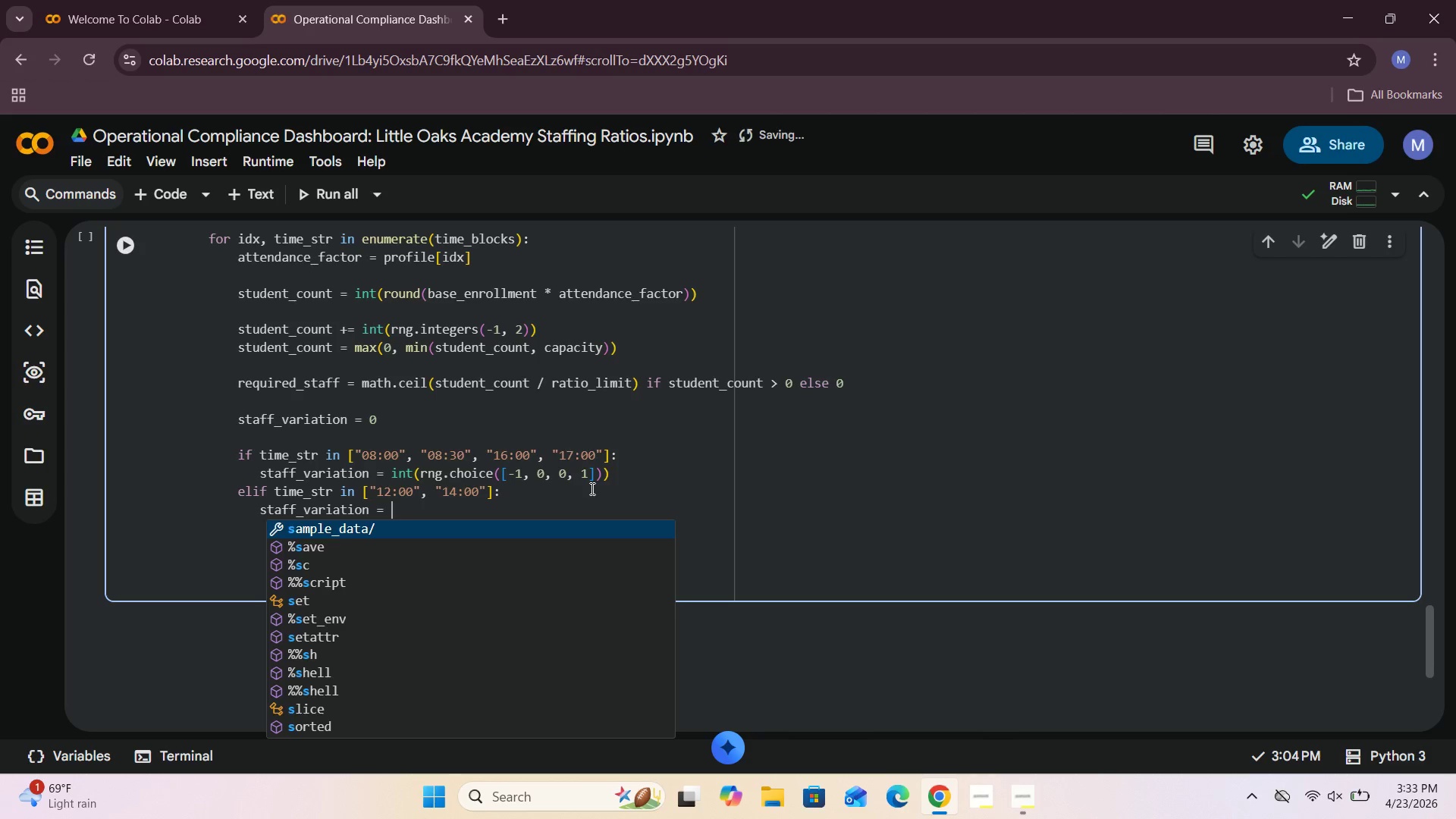 
type(int)
 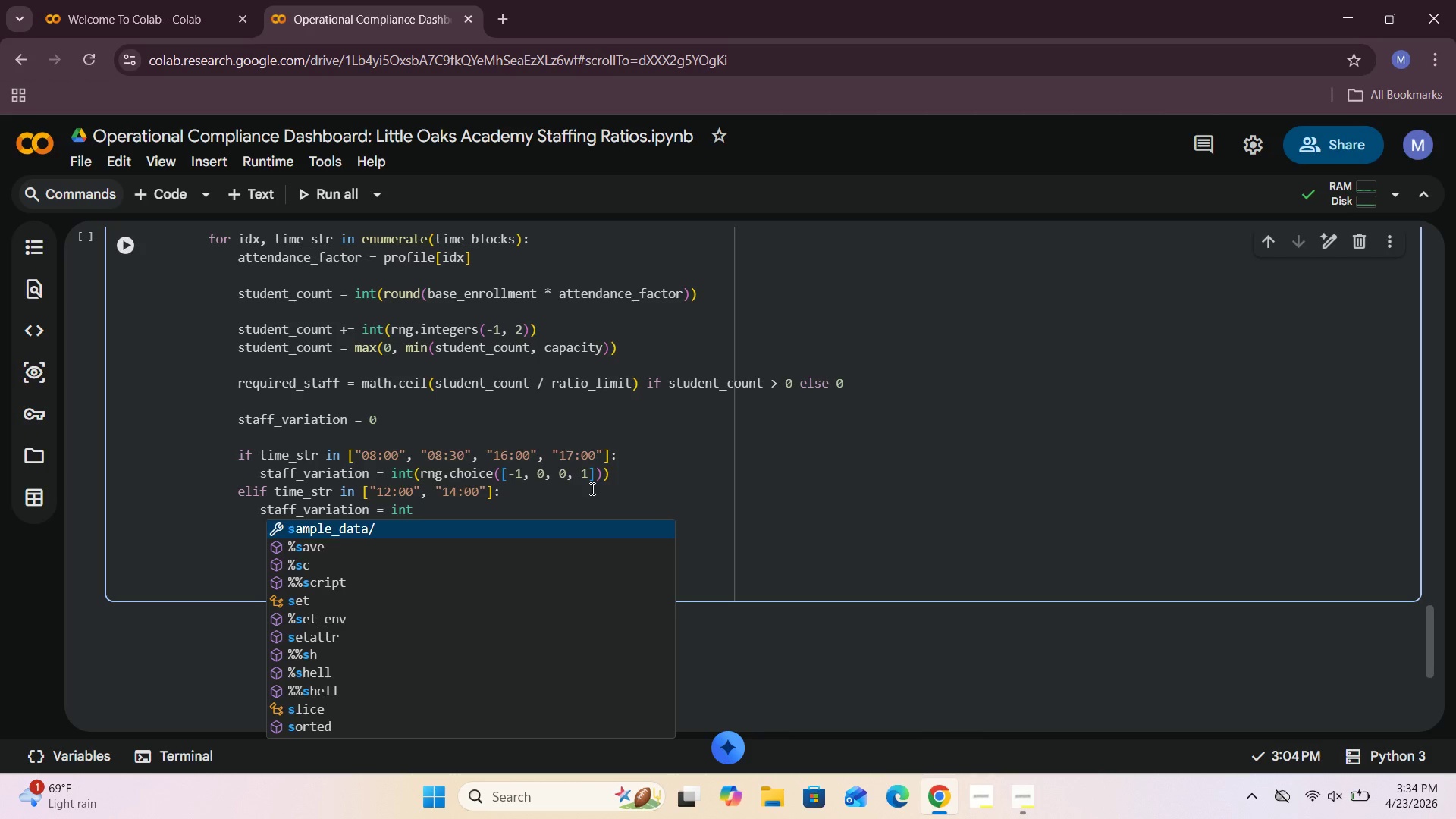 
wait(5.23)
 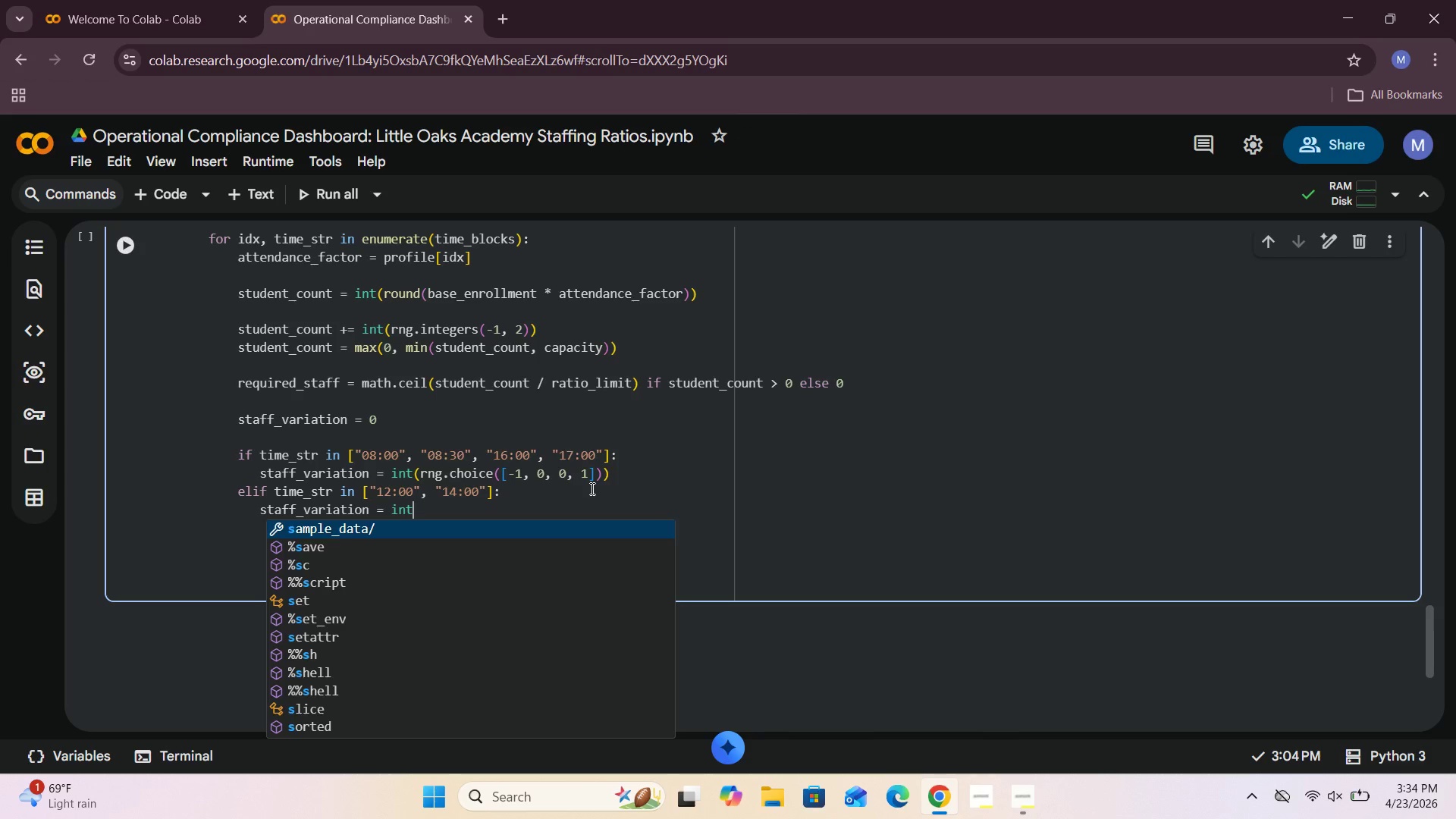 
key(Shift+9)
 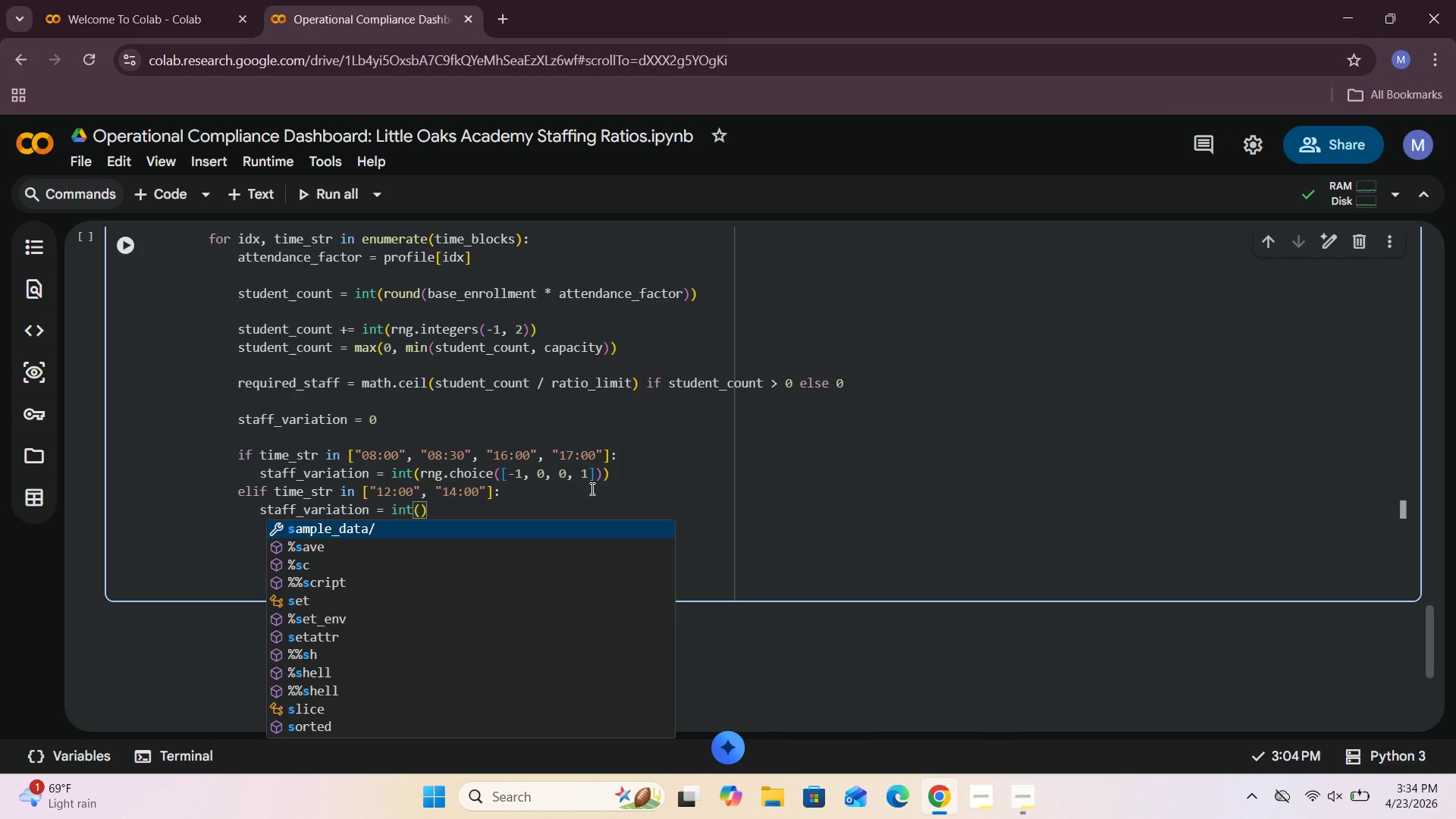 
type(rng.ch)
 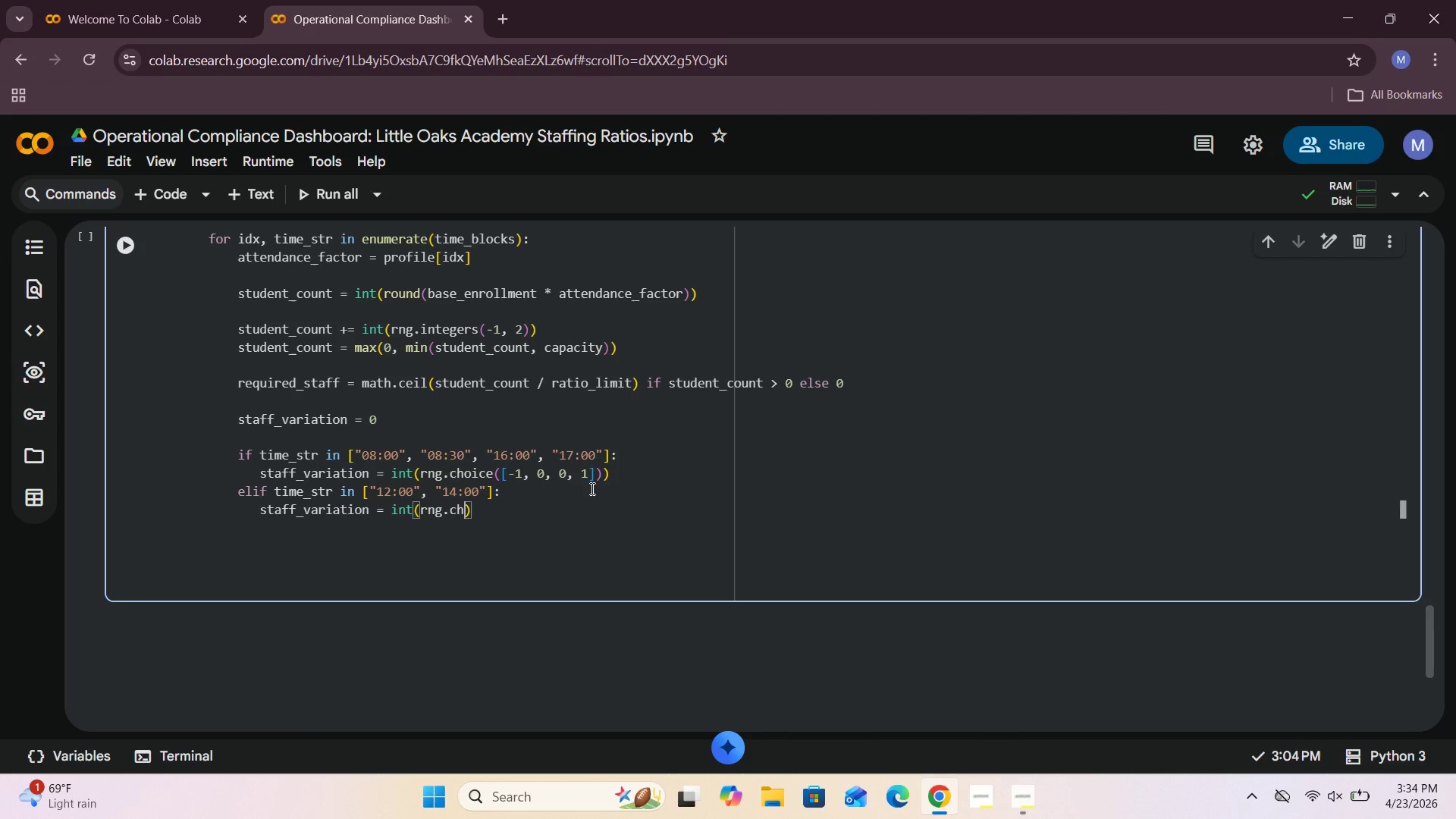 
type(oice([-1, )
 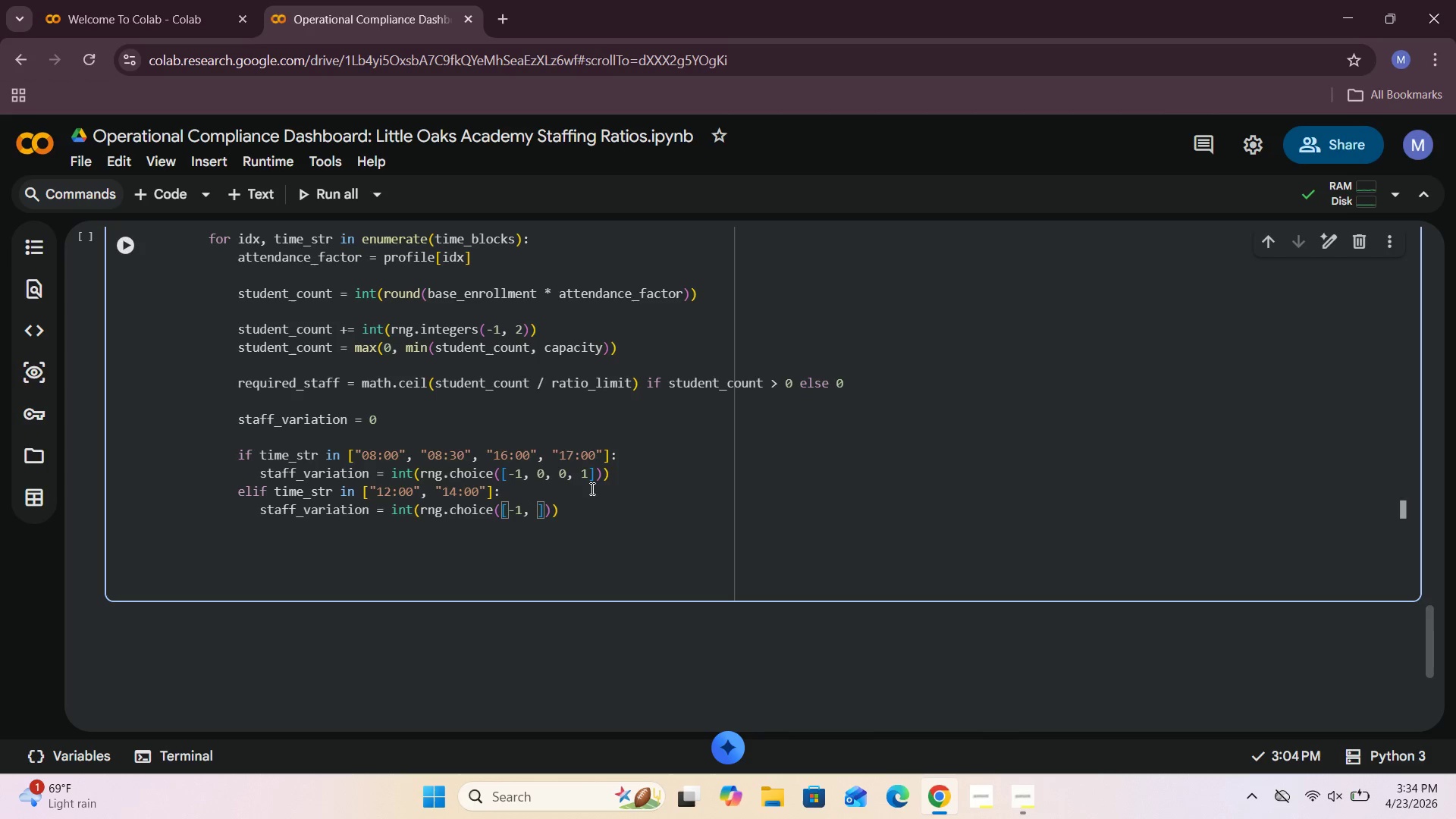 
key(0)
 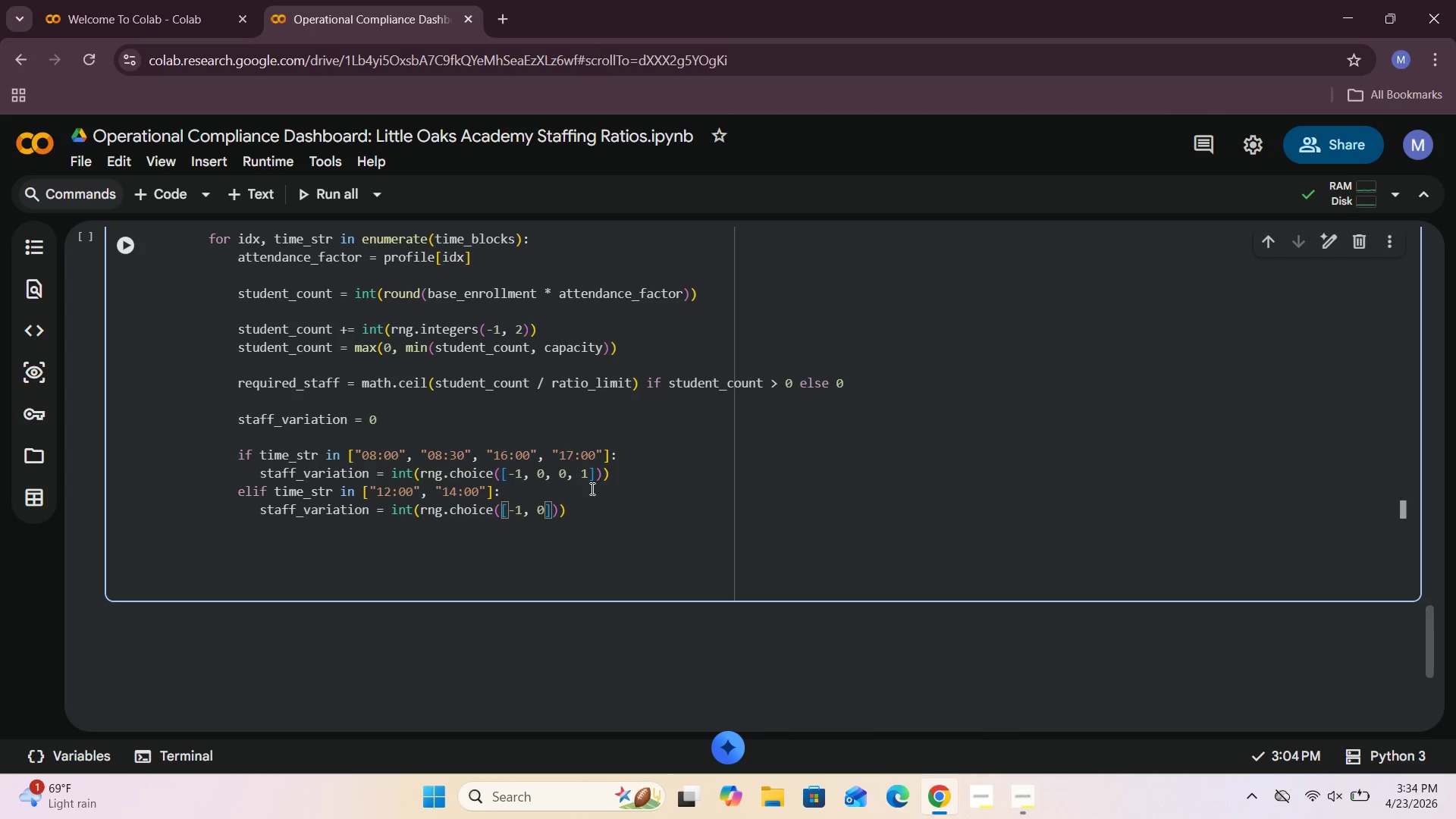 
key(Comma)
 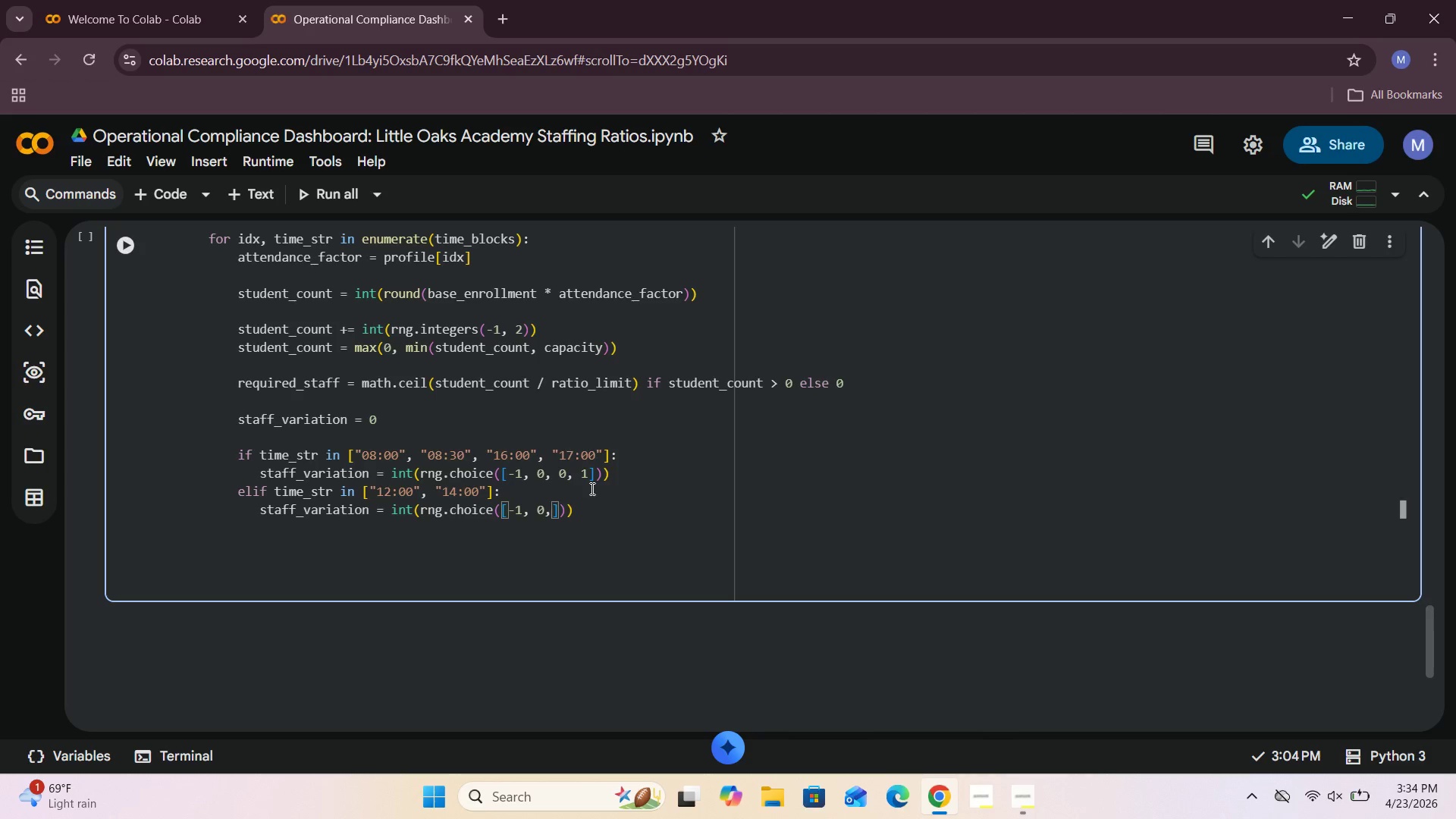 
key(Space)
 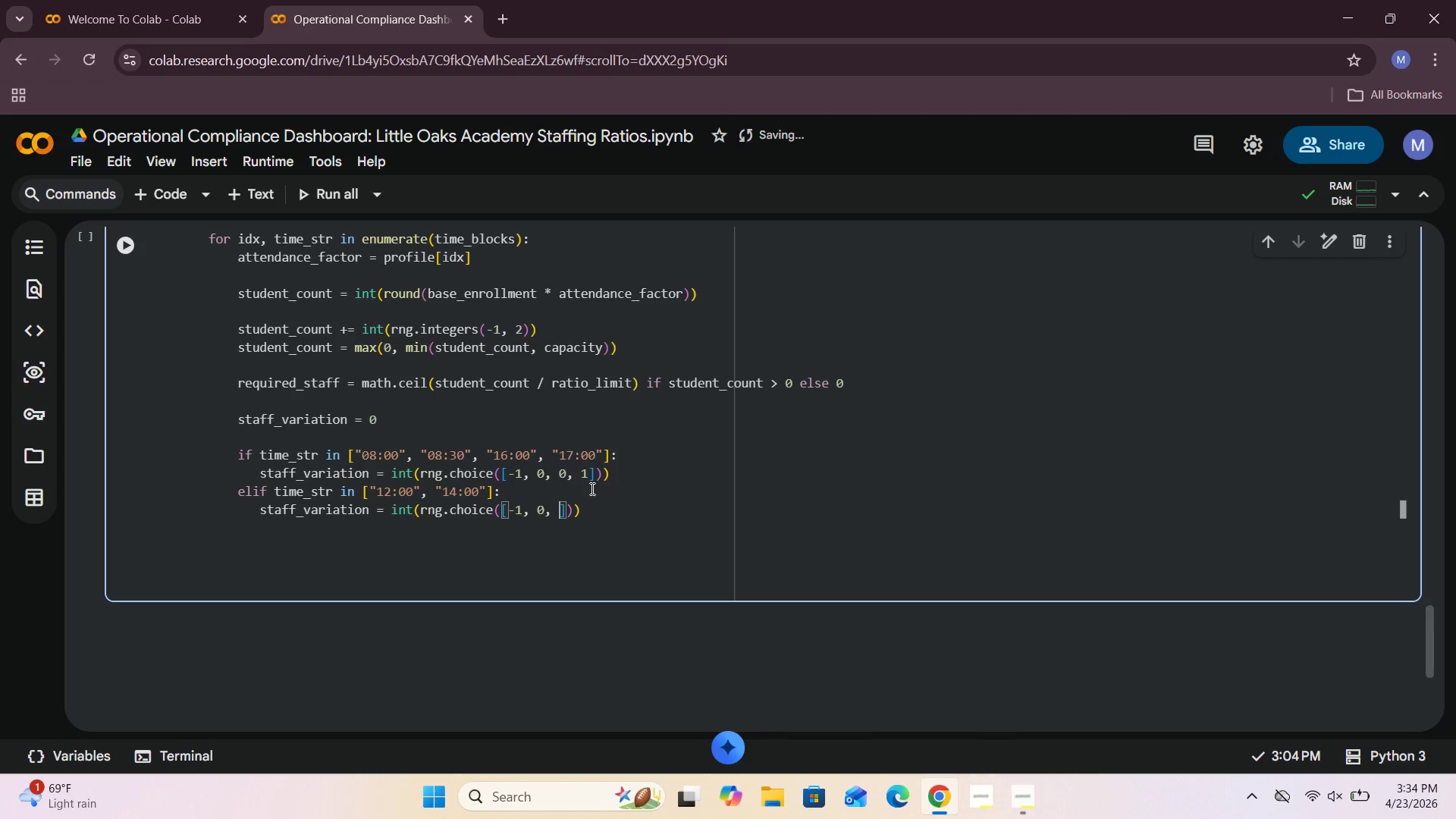 
key(0)
 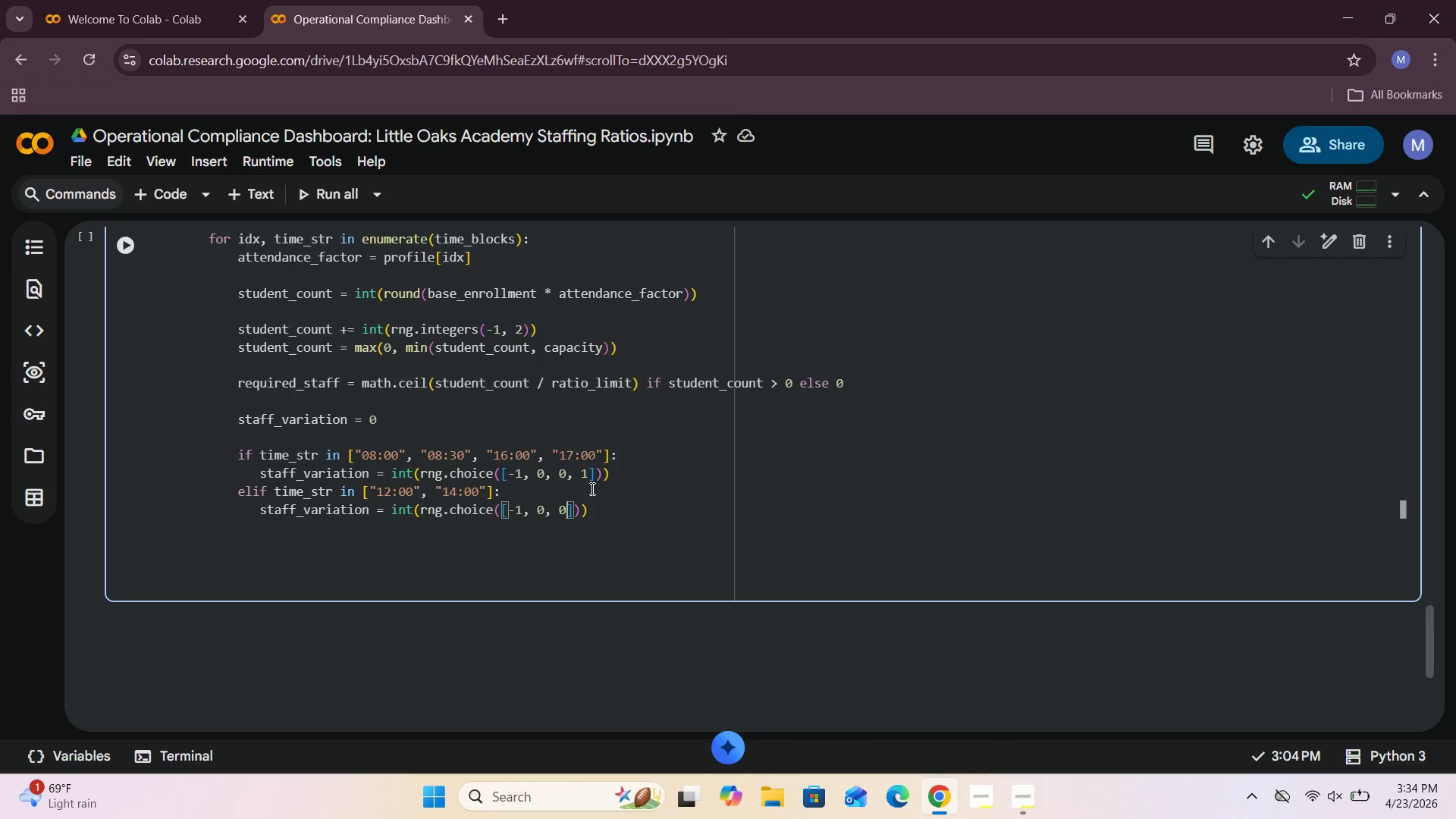 
wait(7.11)
 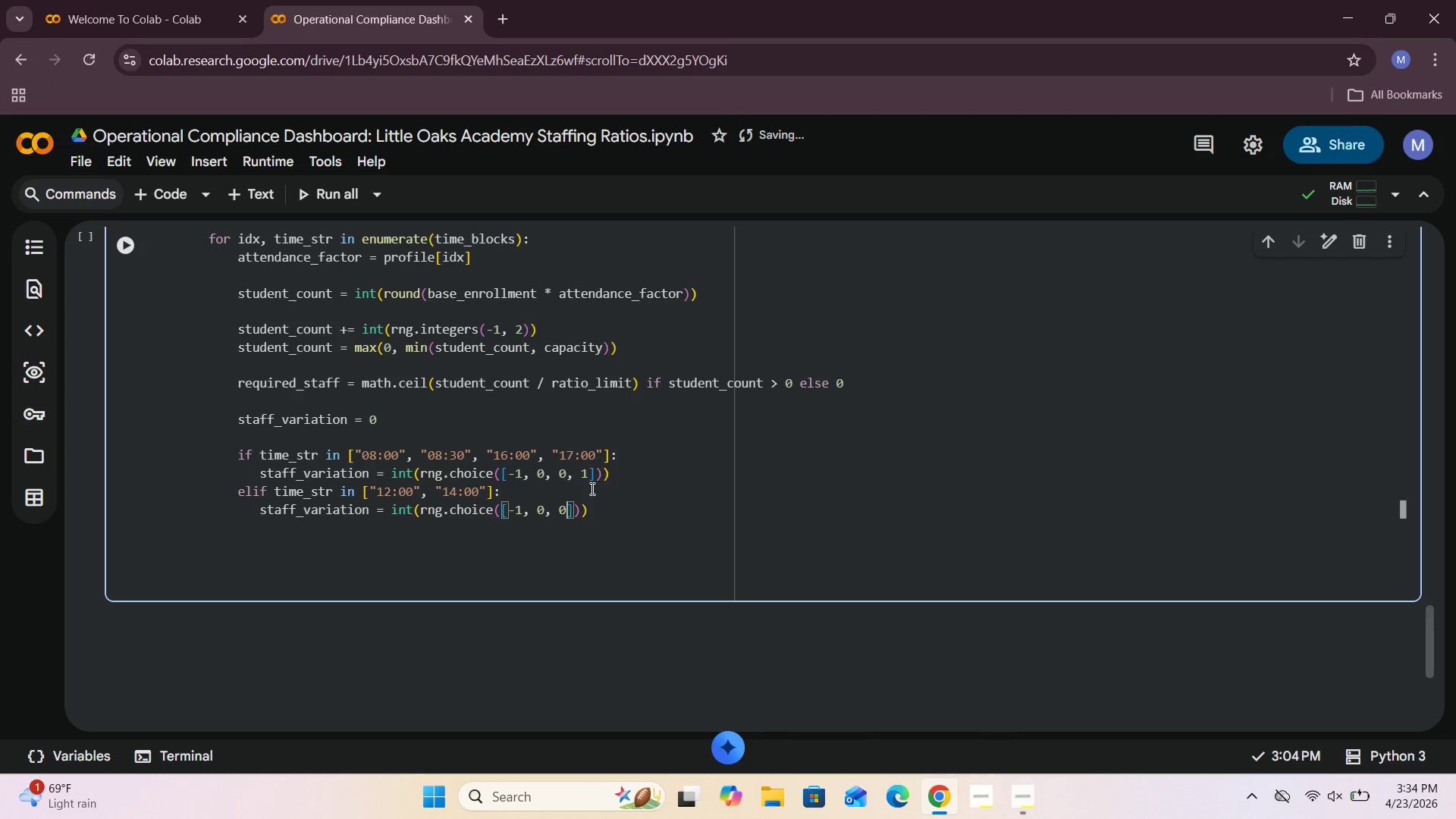 
left_click([604, 505])
 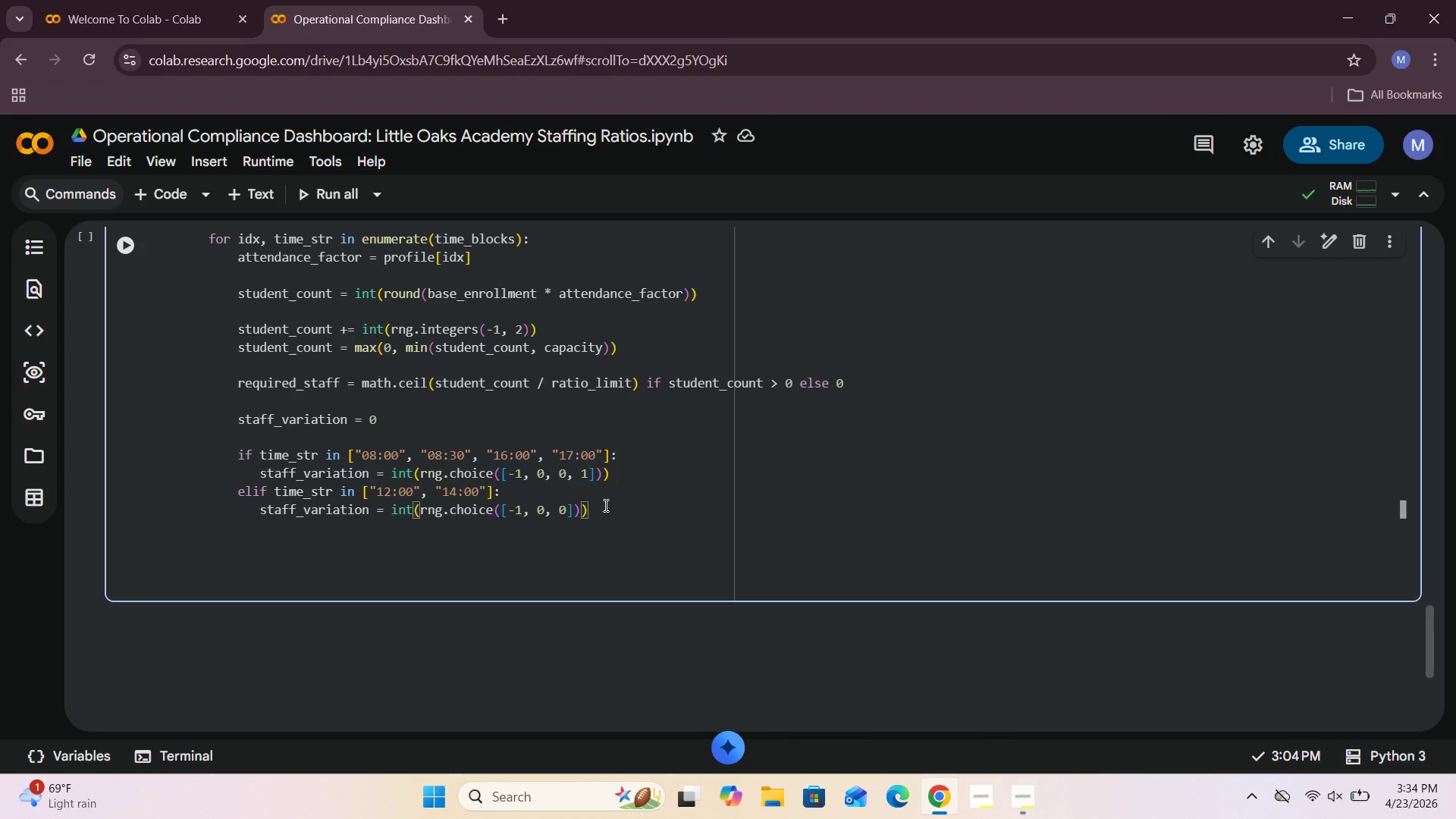 
key(Enter)
 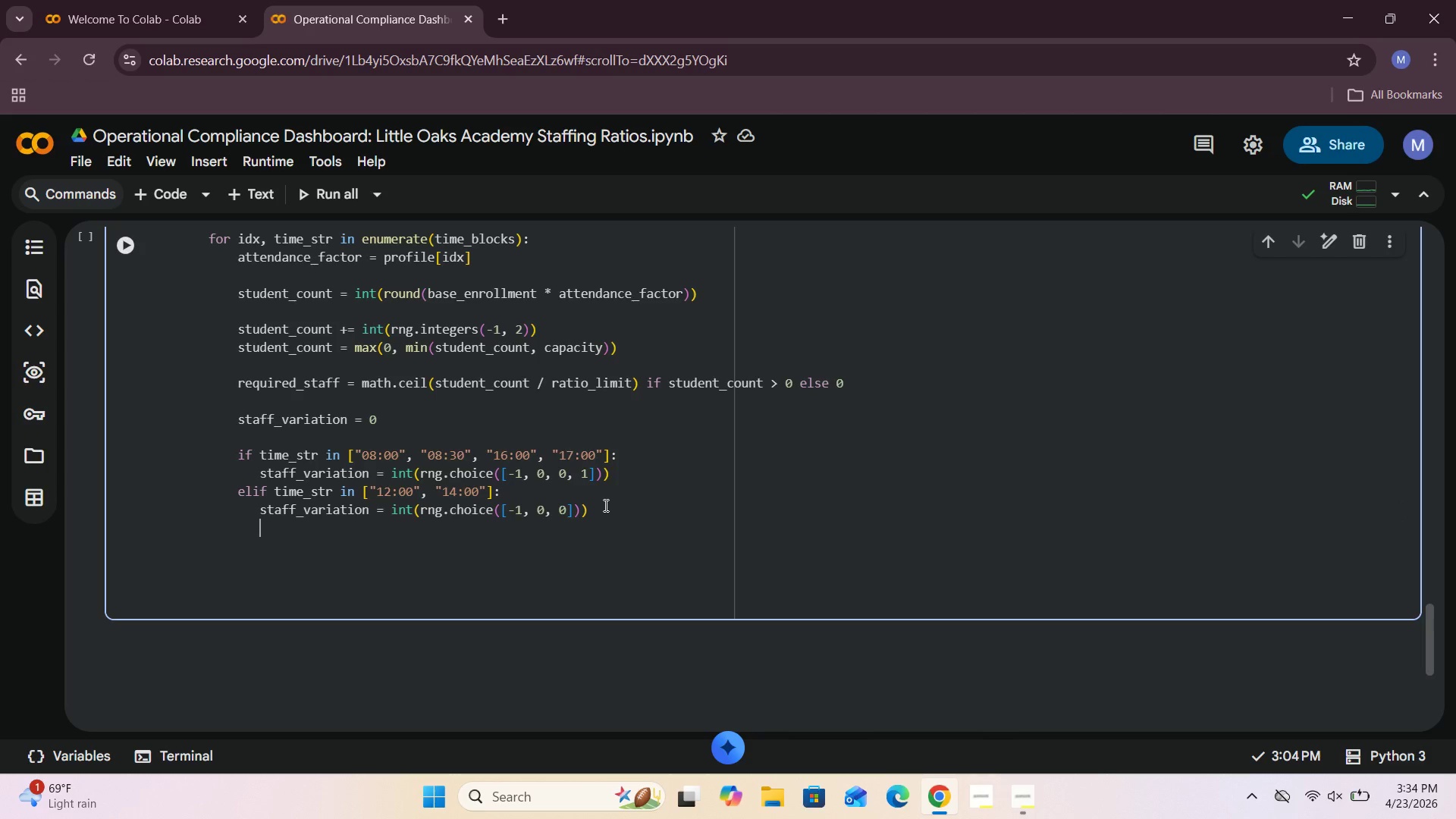 
key(Backspace)
key(Backspace)
key(Backspace)
type(  else: )
 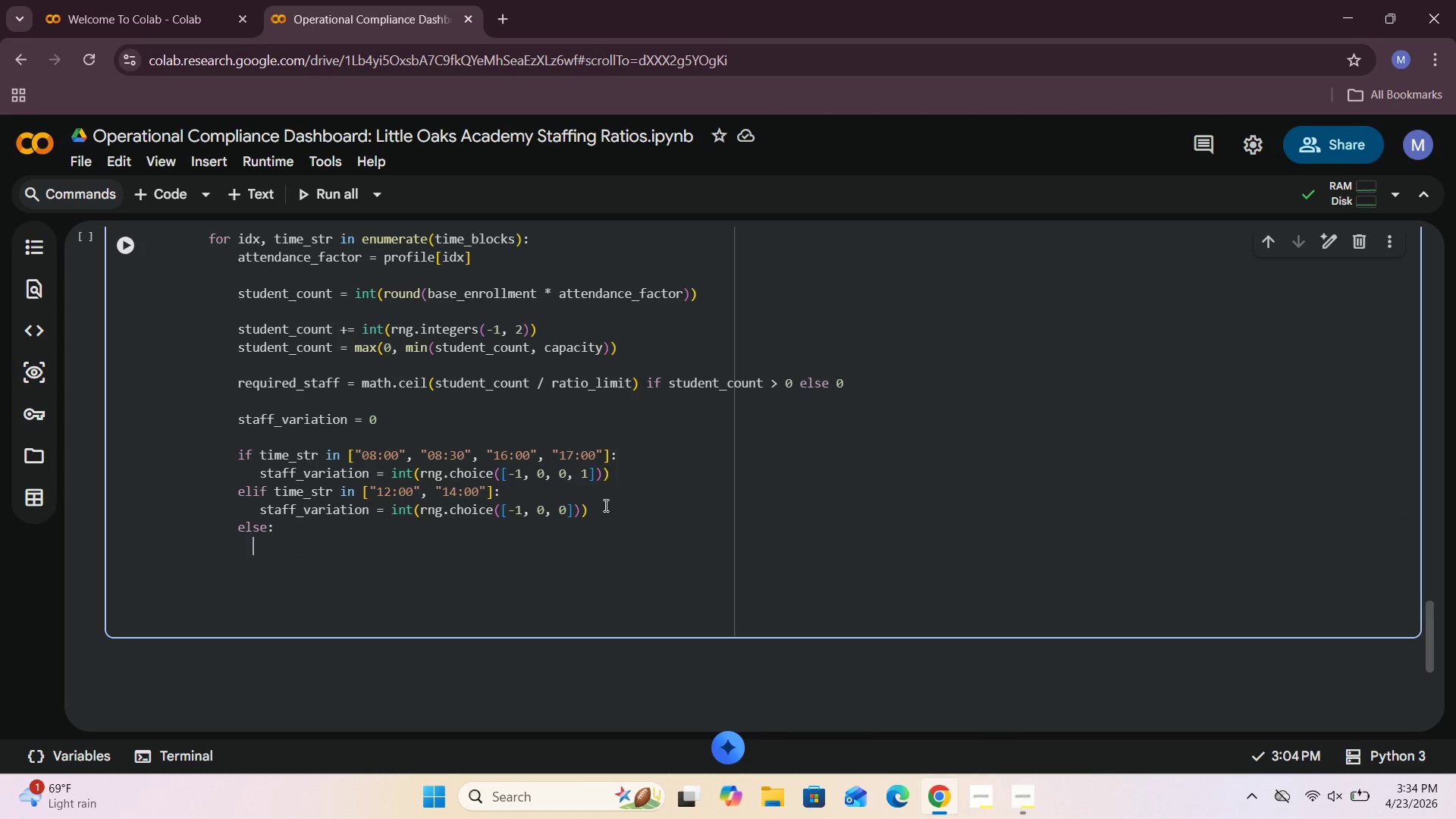 
 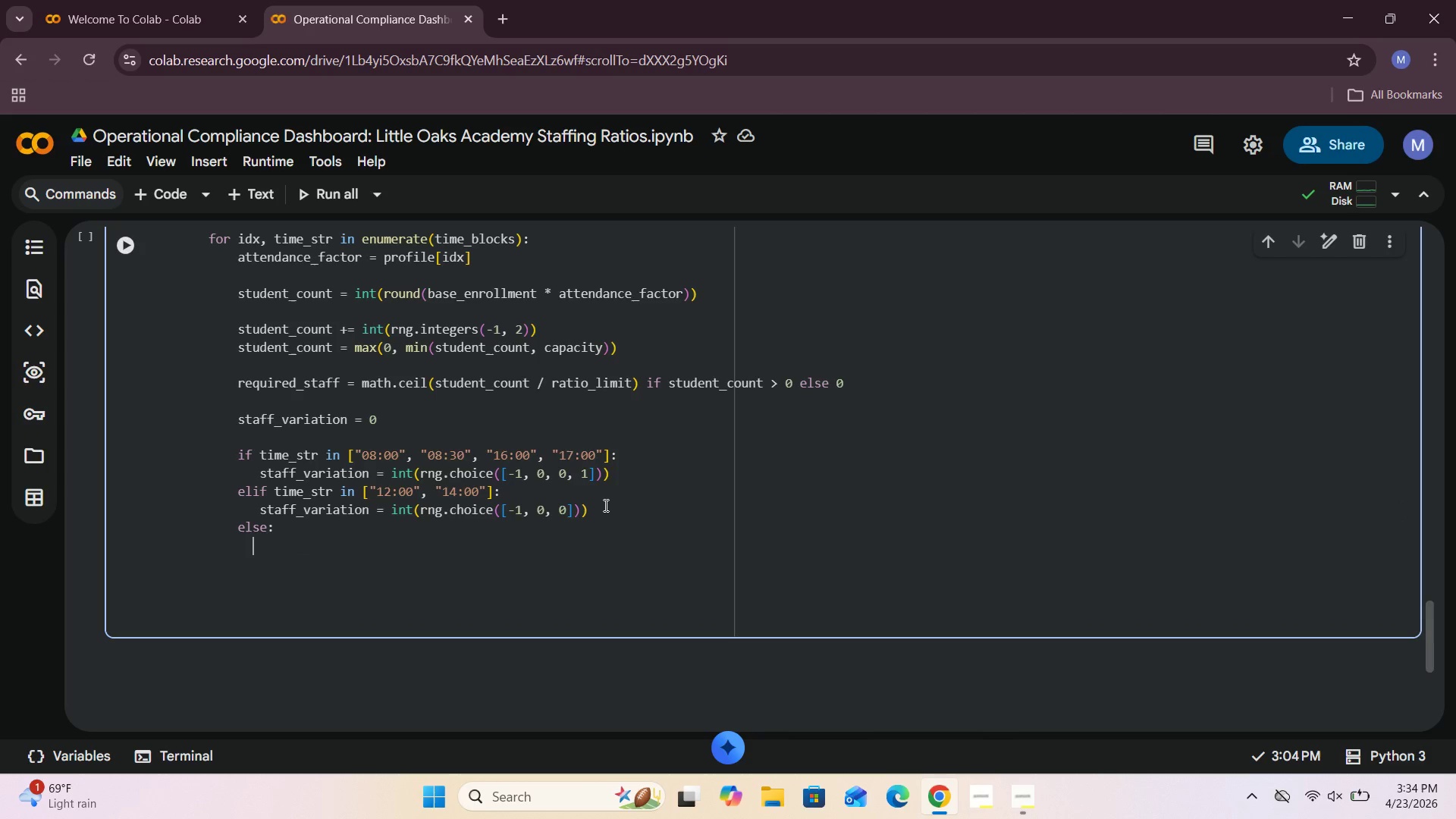 
key(Enter)
 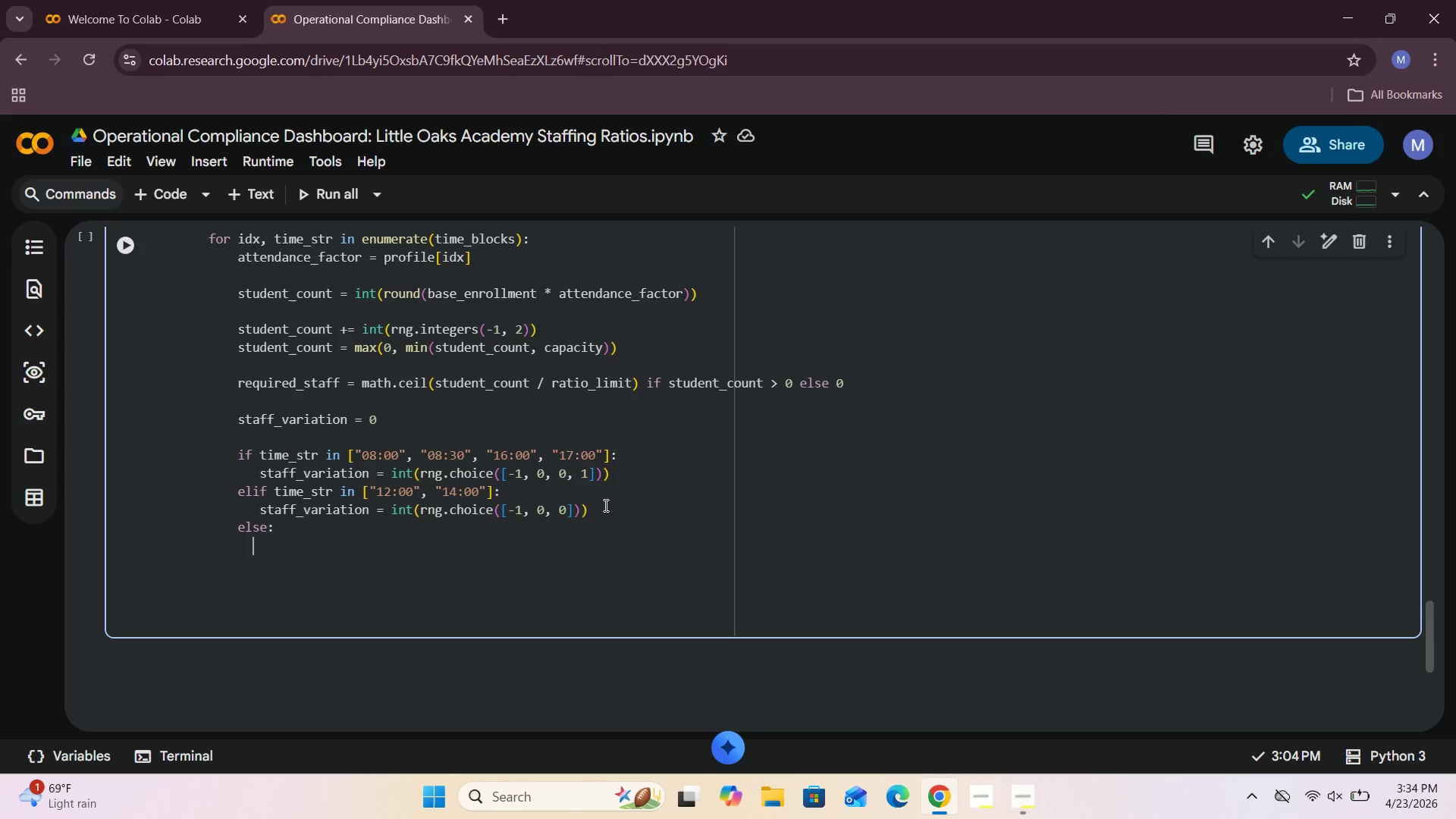 
type( staff_variation = )
 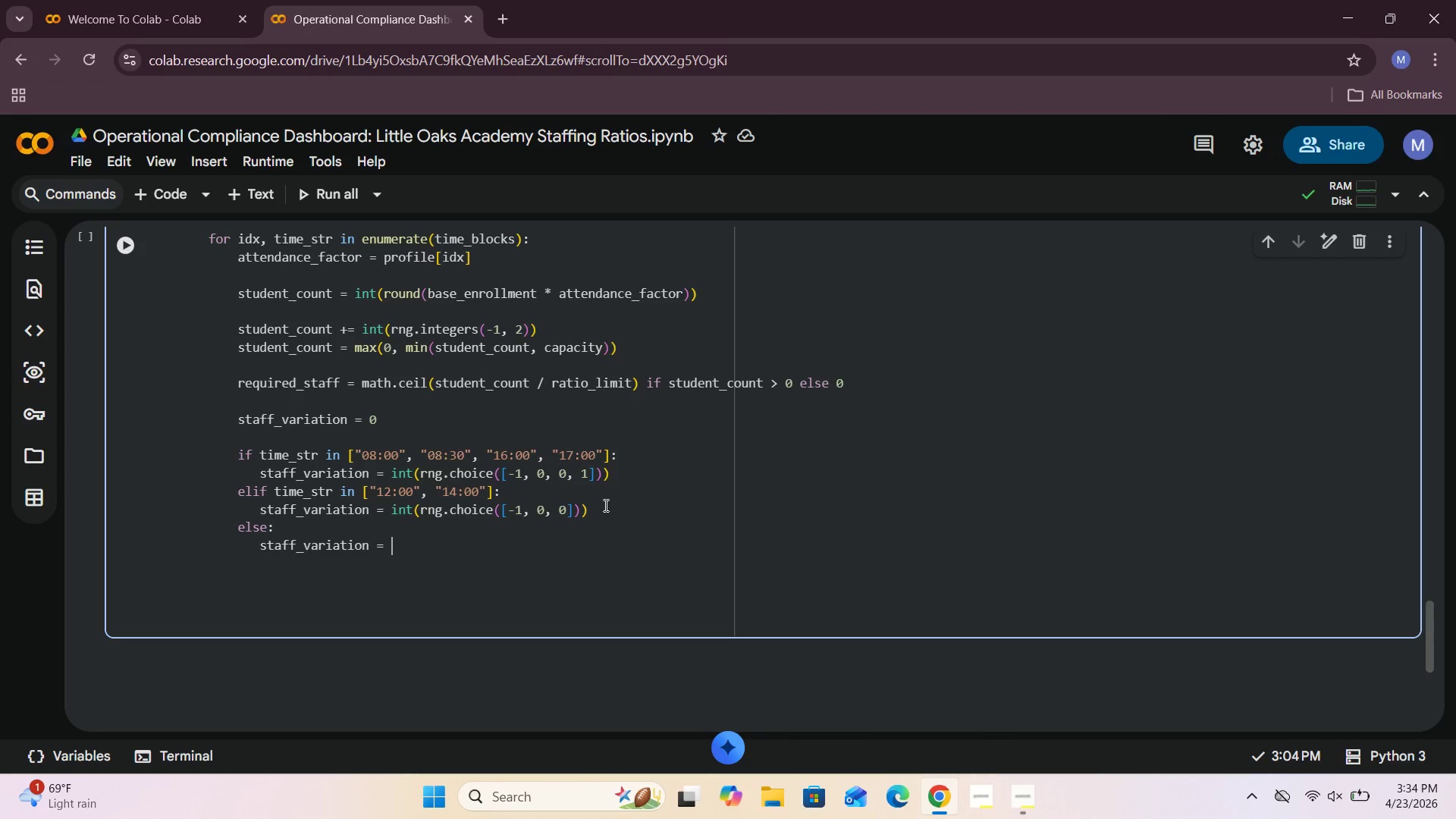 
wait(5.62)
 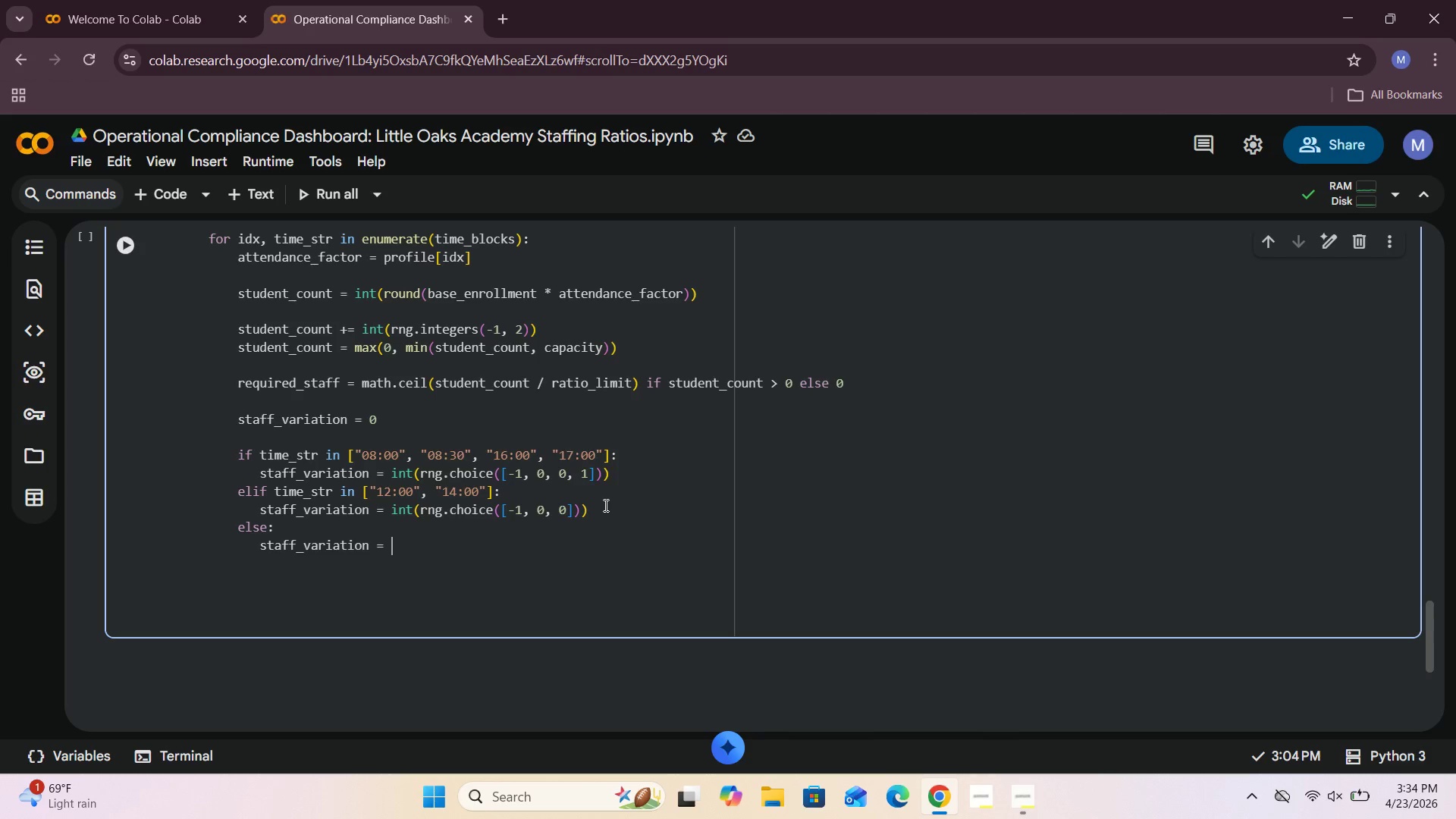 
type(int(rng.choice([=)
key(Backspace)
type(0, 0, 1)
 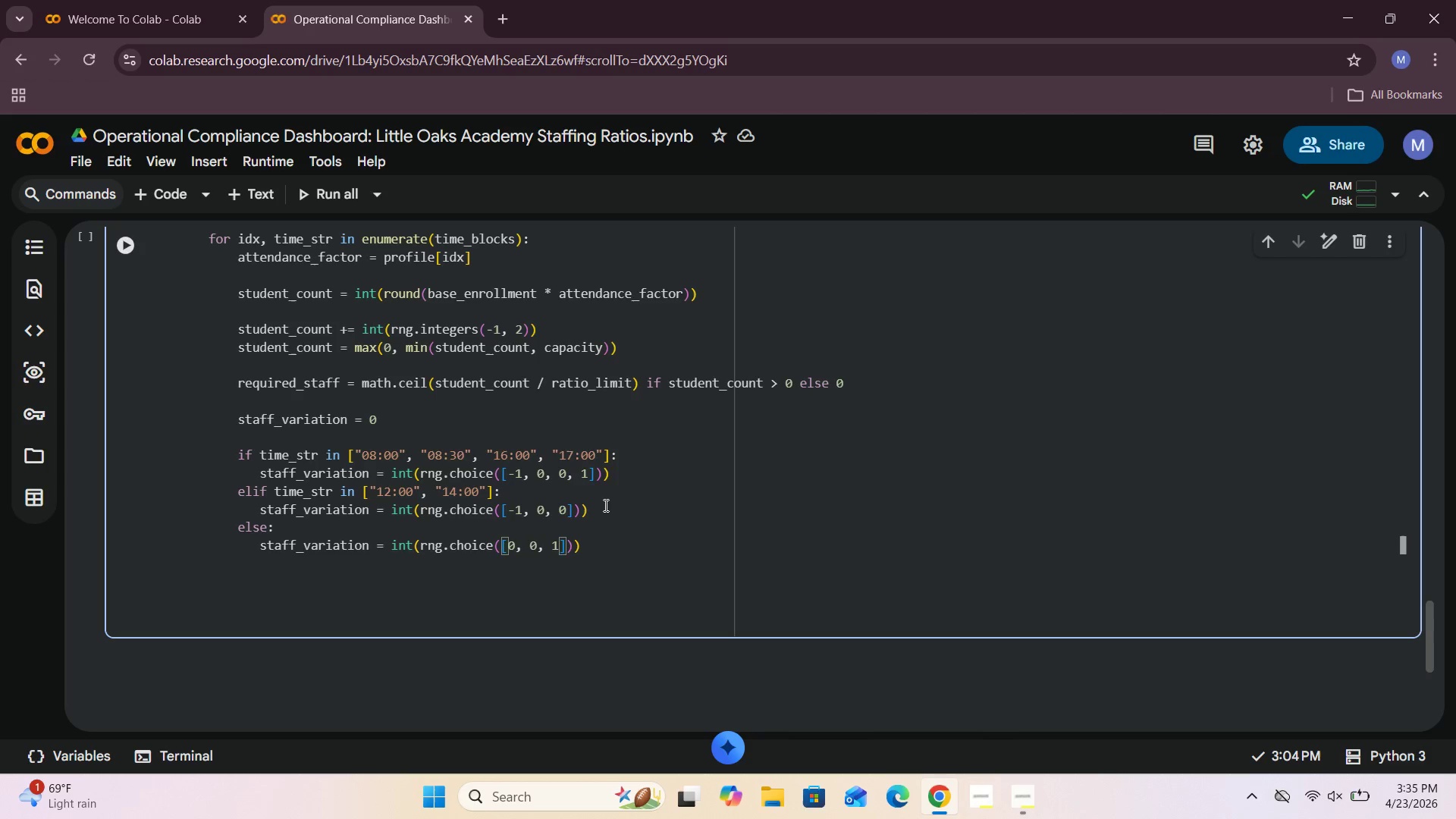 
left_click([584, 544])
 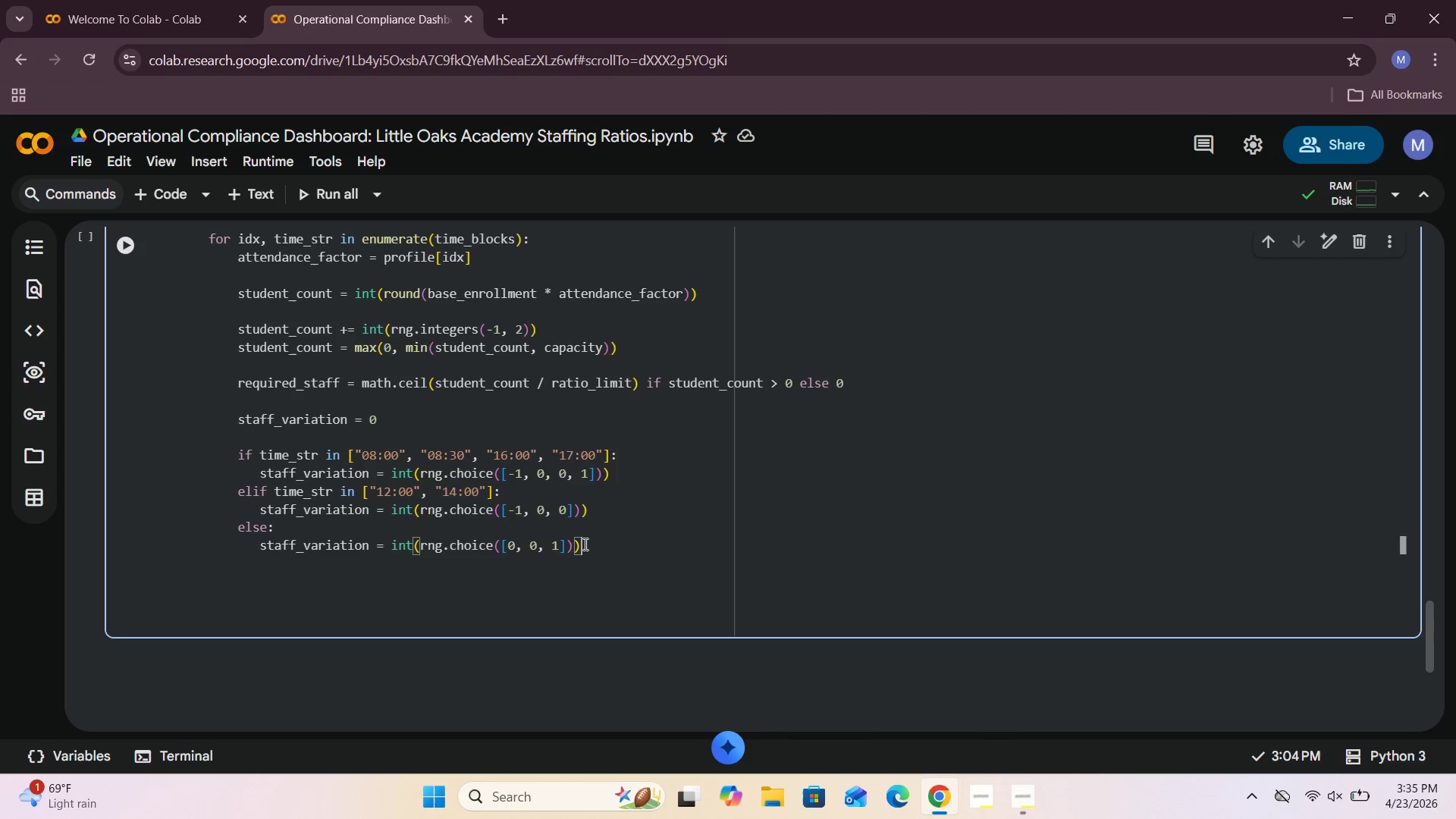 
key(Enter)
 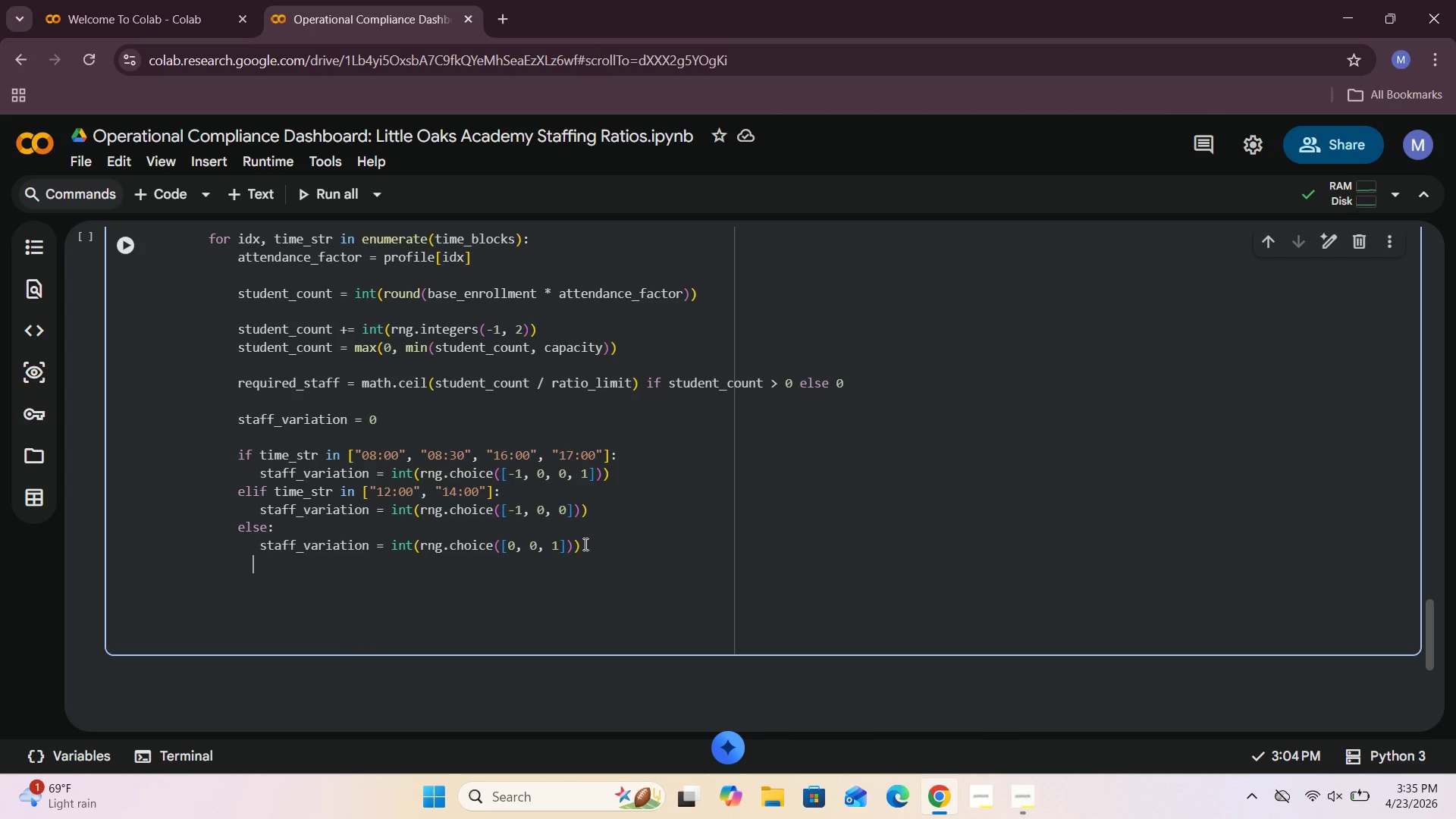 
key(Backspace)
 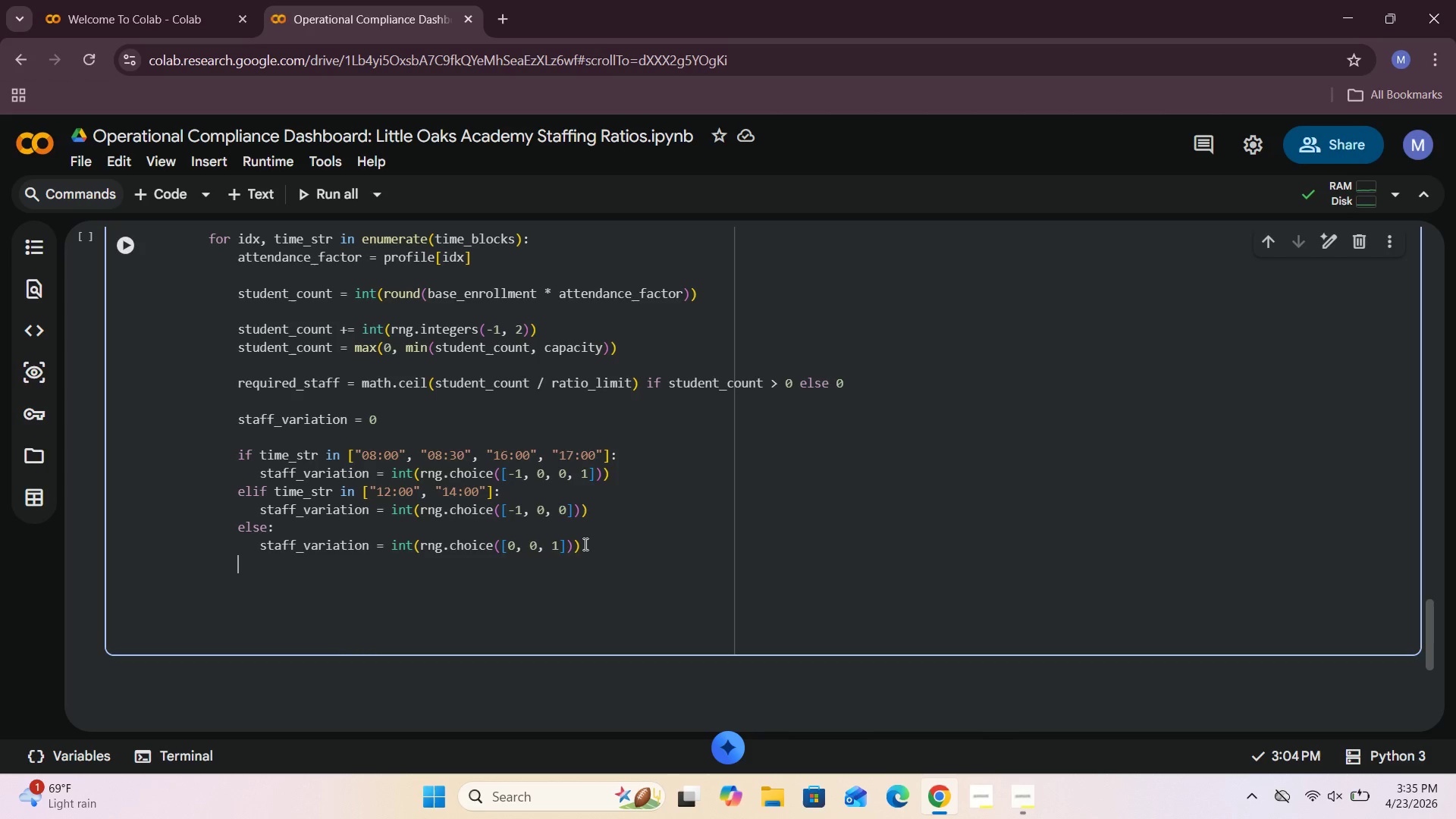 
key(Backspace)
 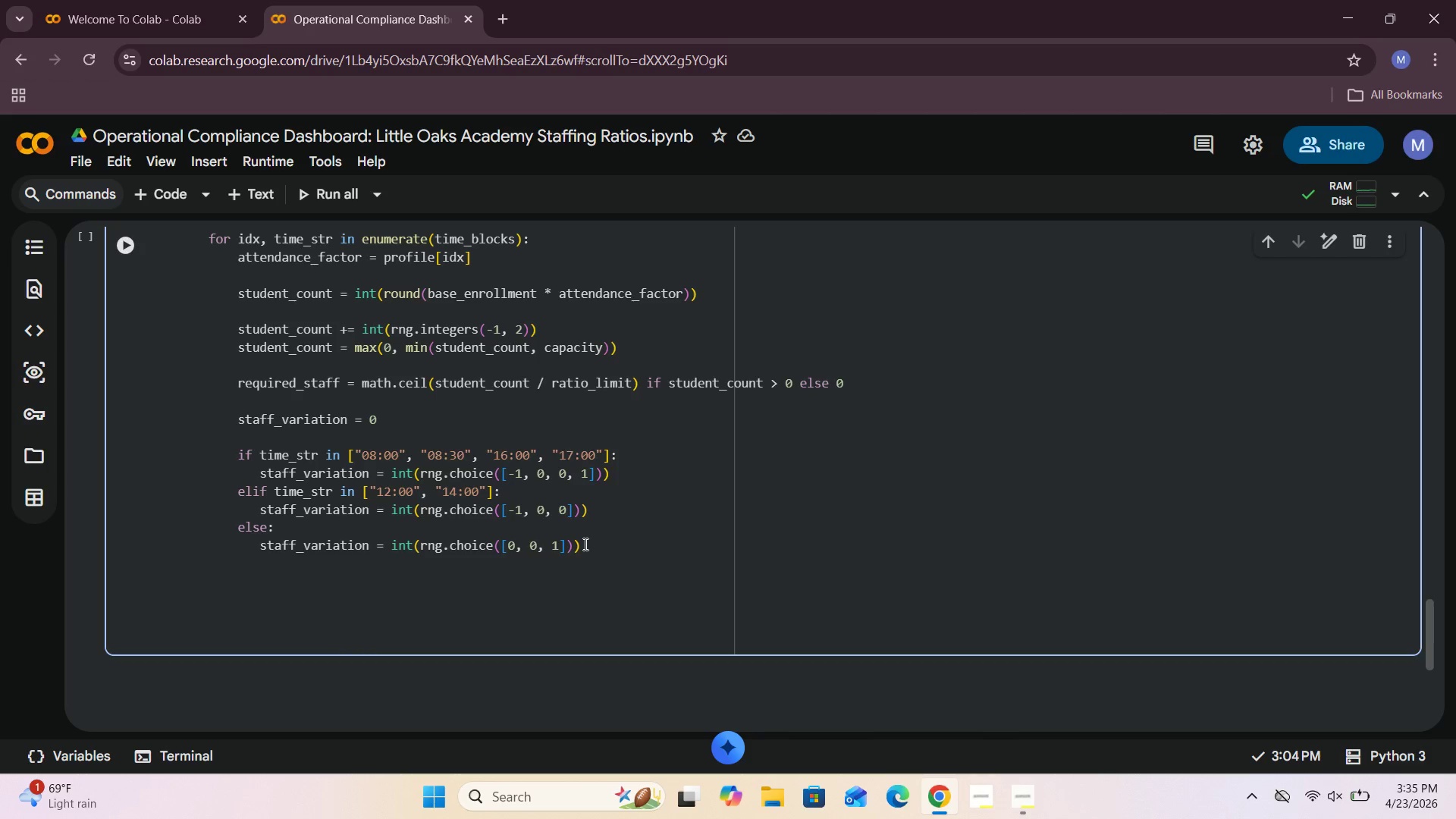 
key(Backspace)
 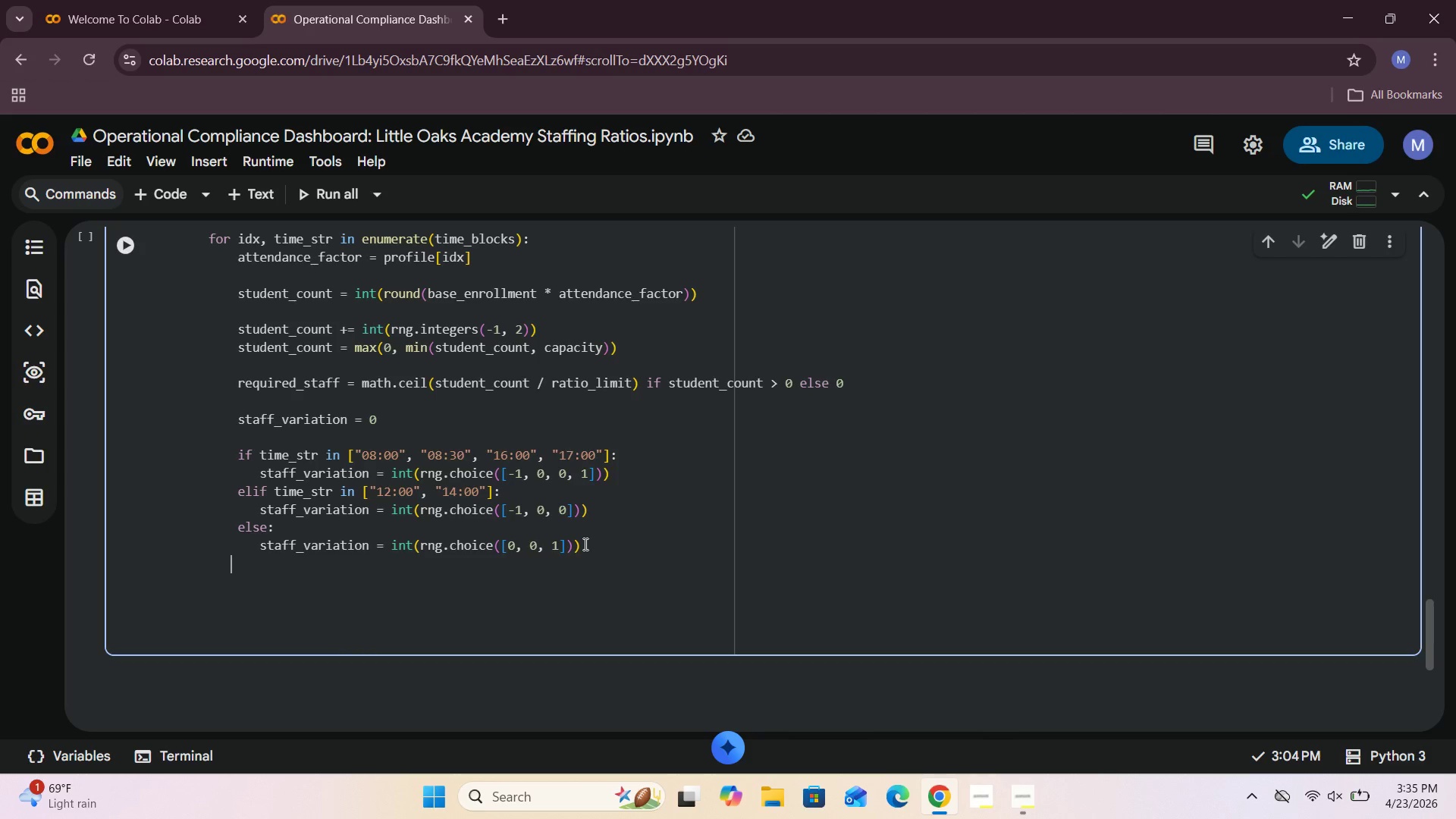 
key(Space)
 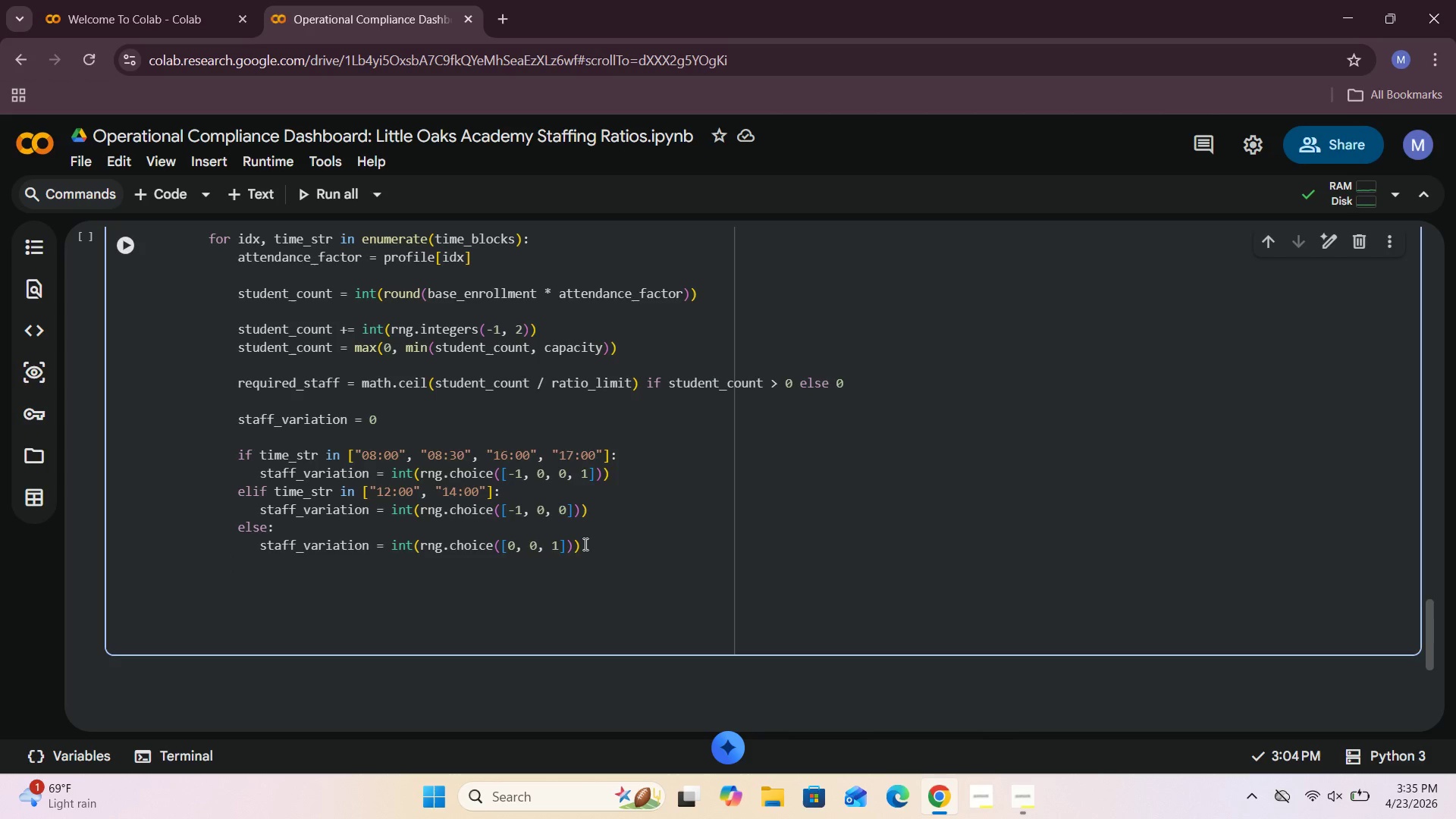 
key(Enter)
 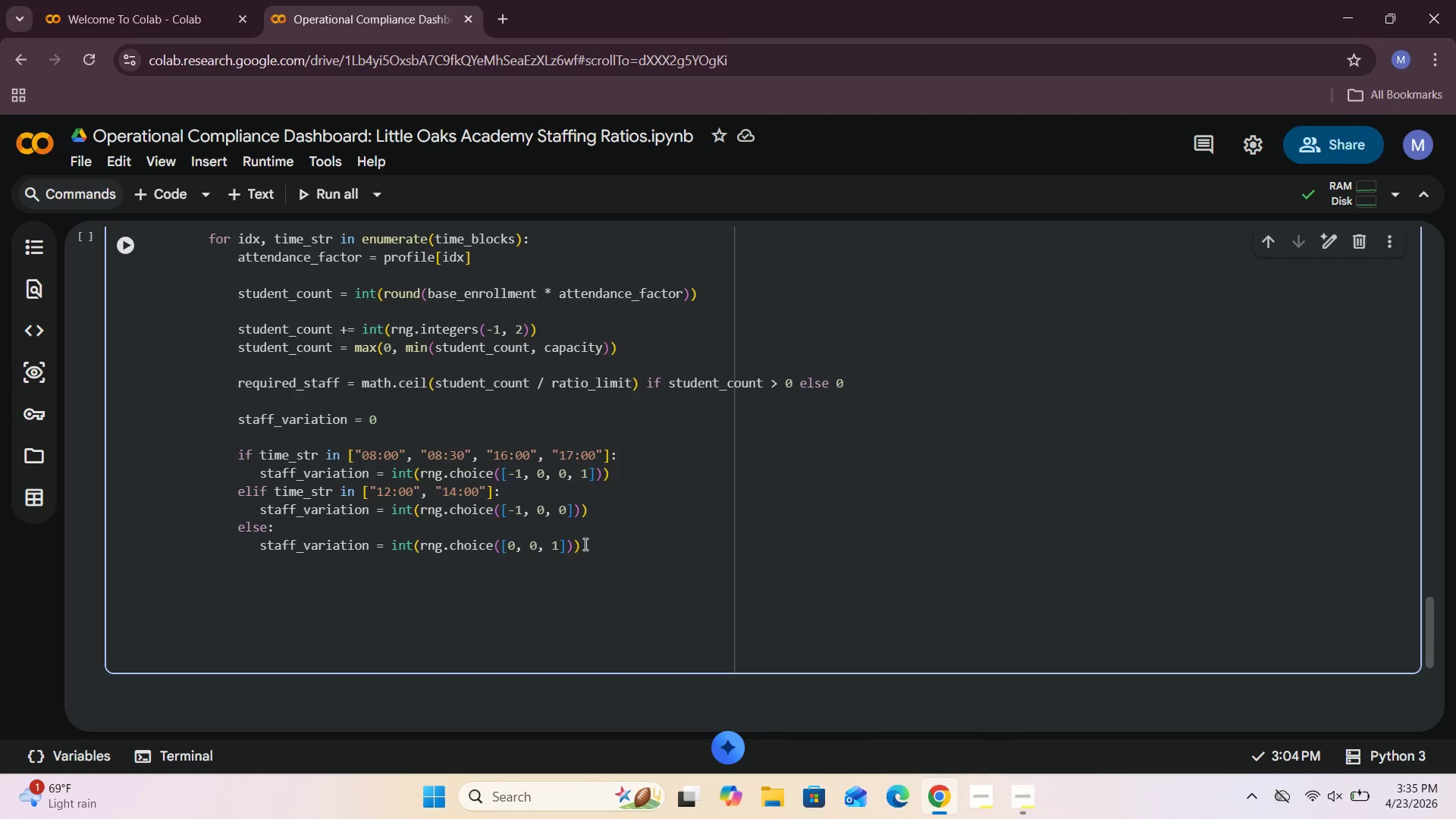 
key(Space)
 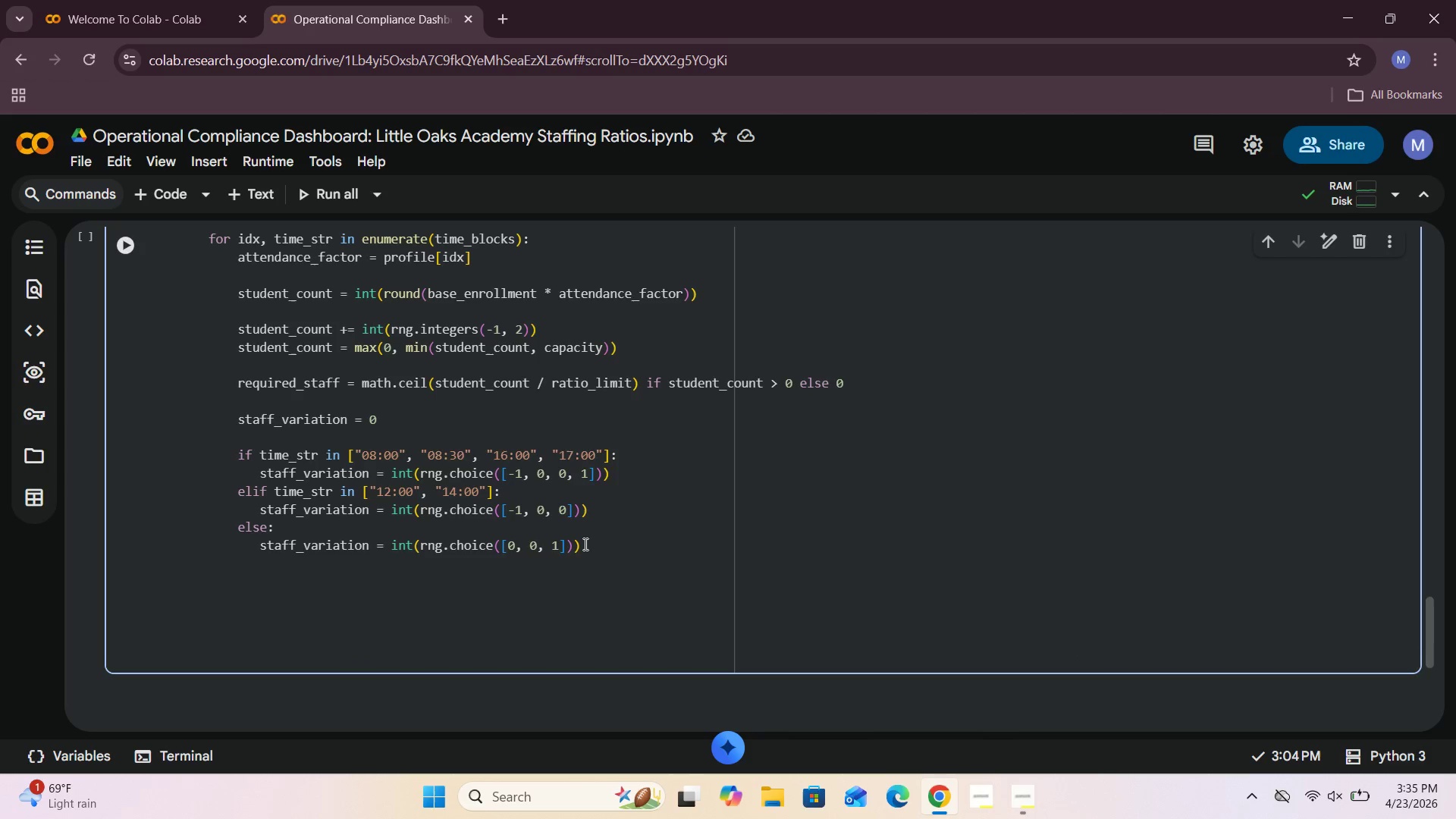 
wait(6.53)
 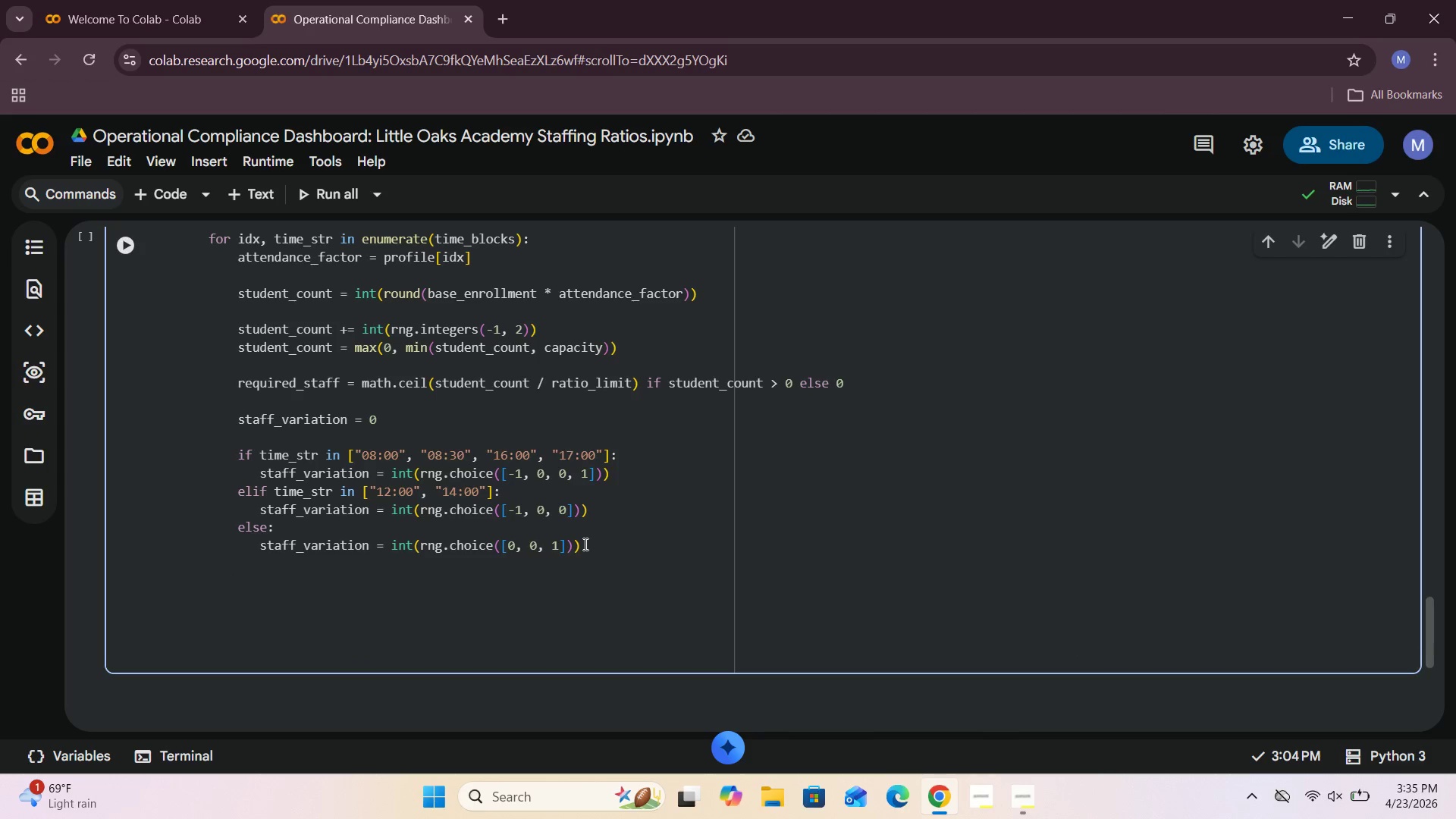 
type(max()
 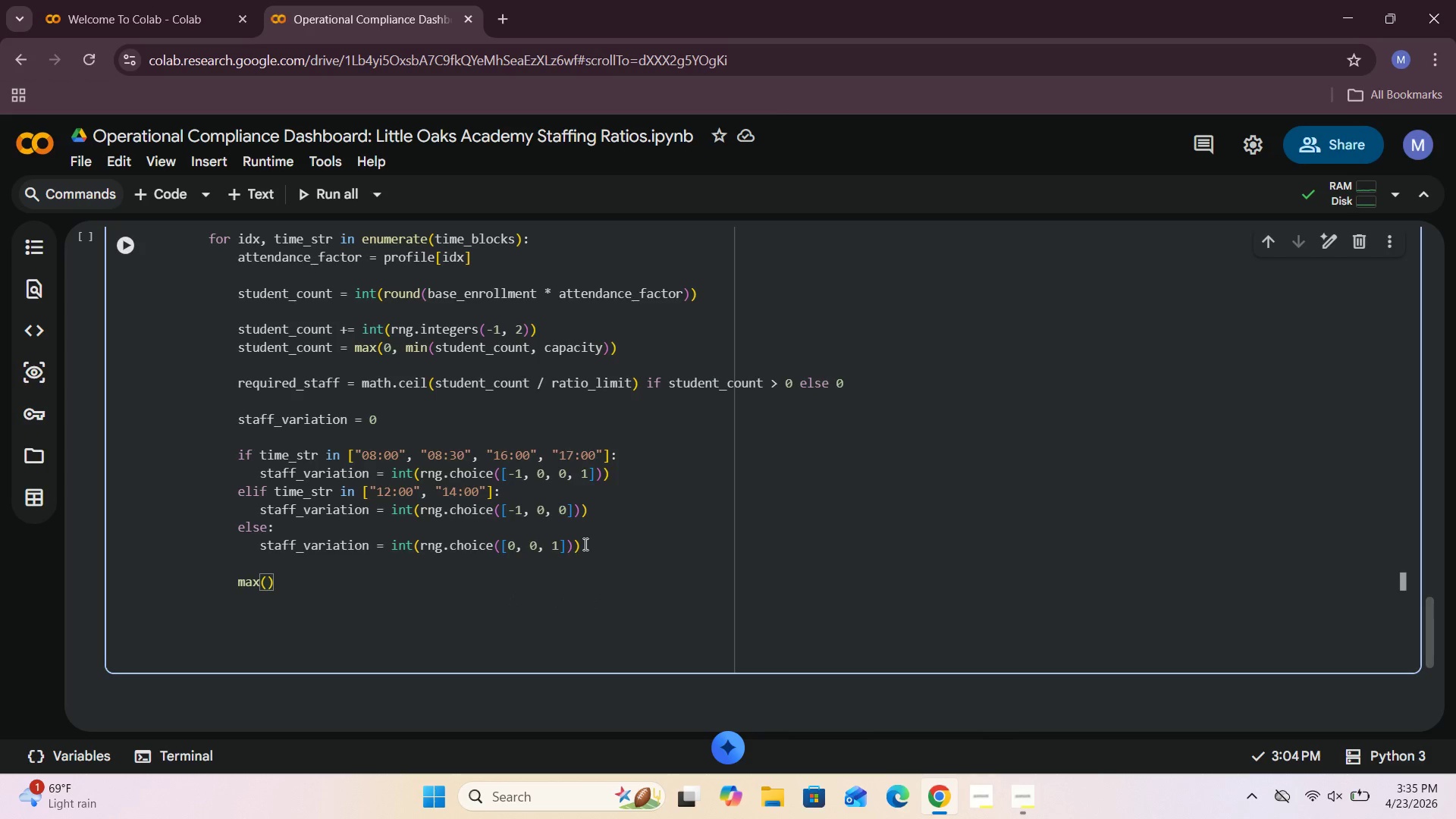 
wait(12.3)
 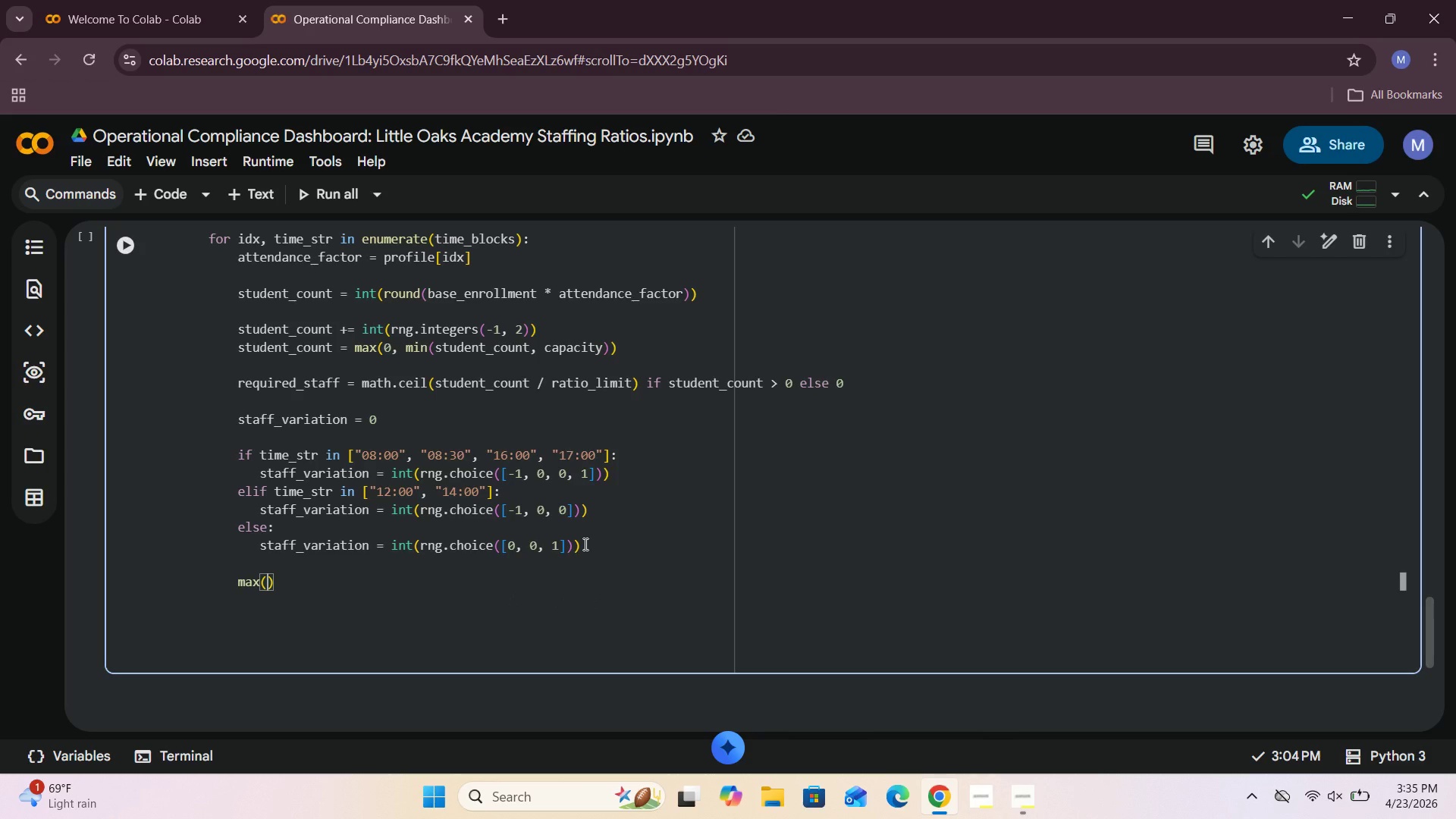 
type(1, required)
 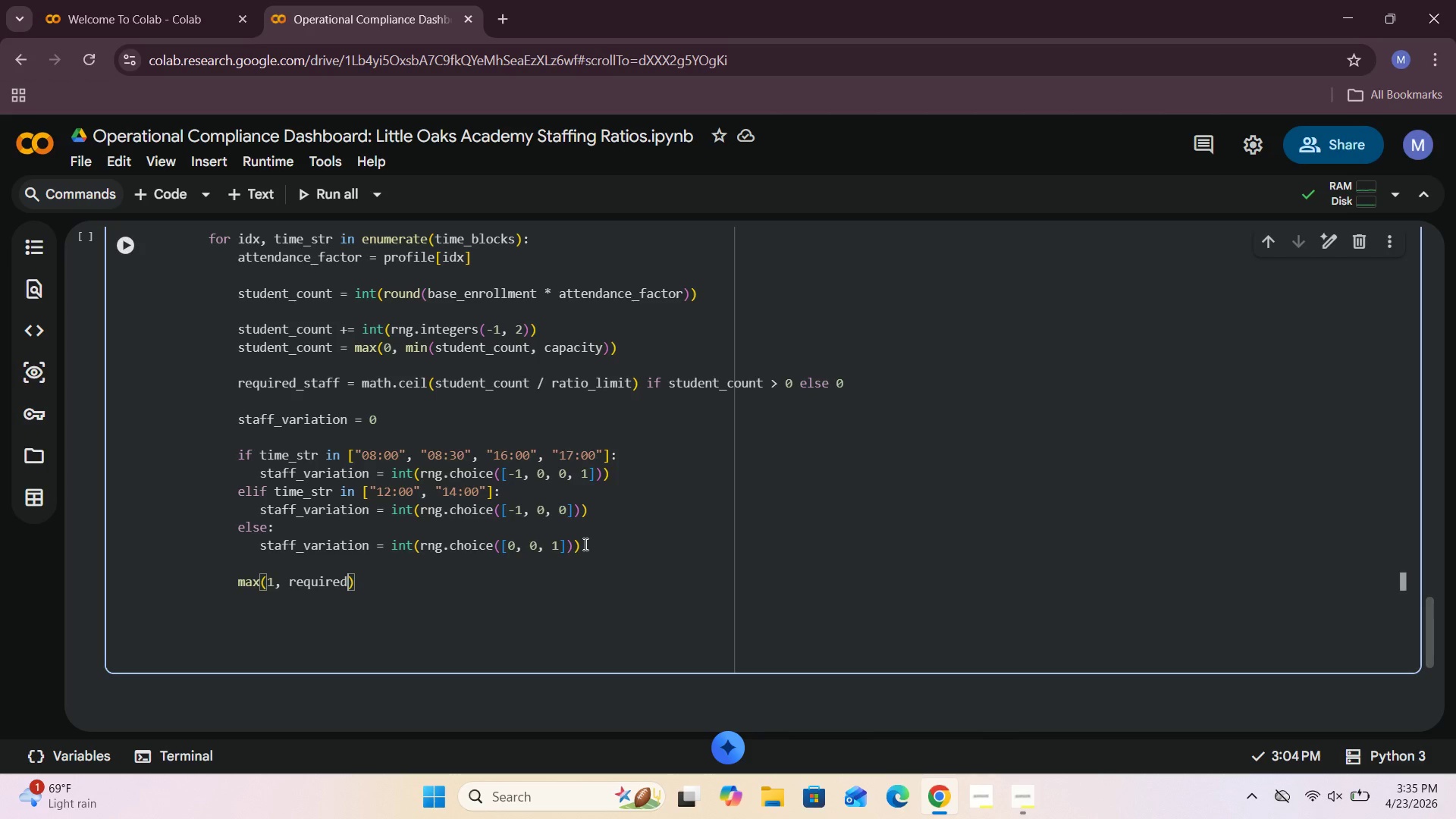 
type(_staff + staff_c)
key(Backspace)
type(vara)
key(Backspace)
type(iation)
 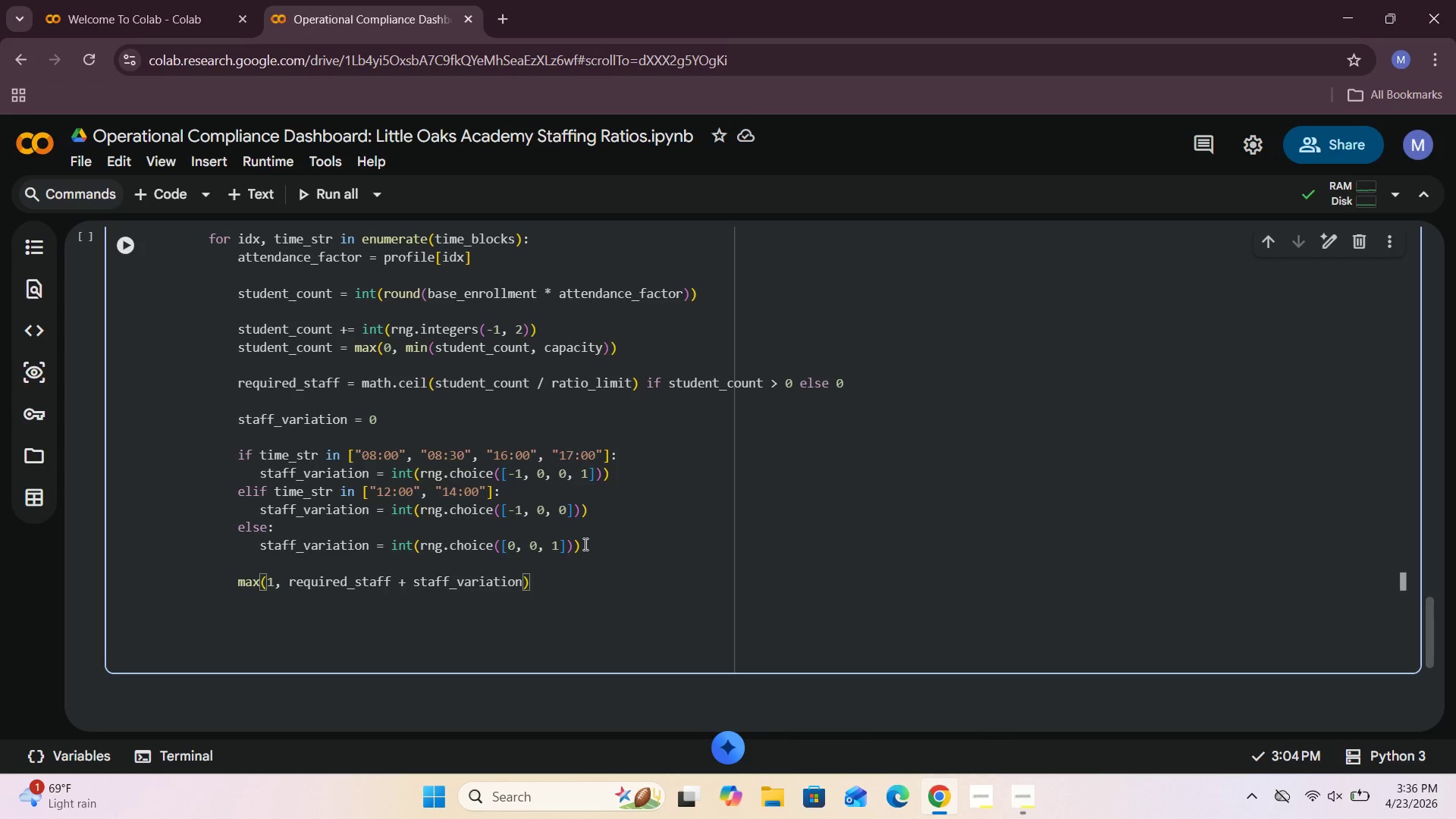 
wait(13.26)
 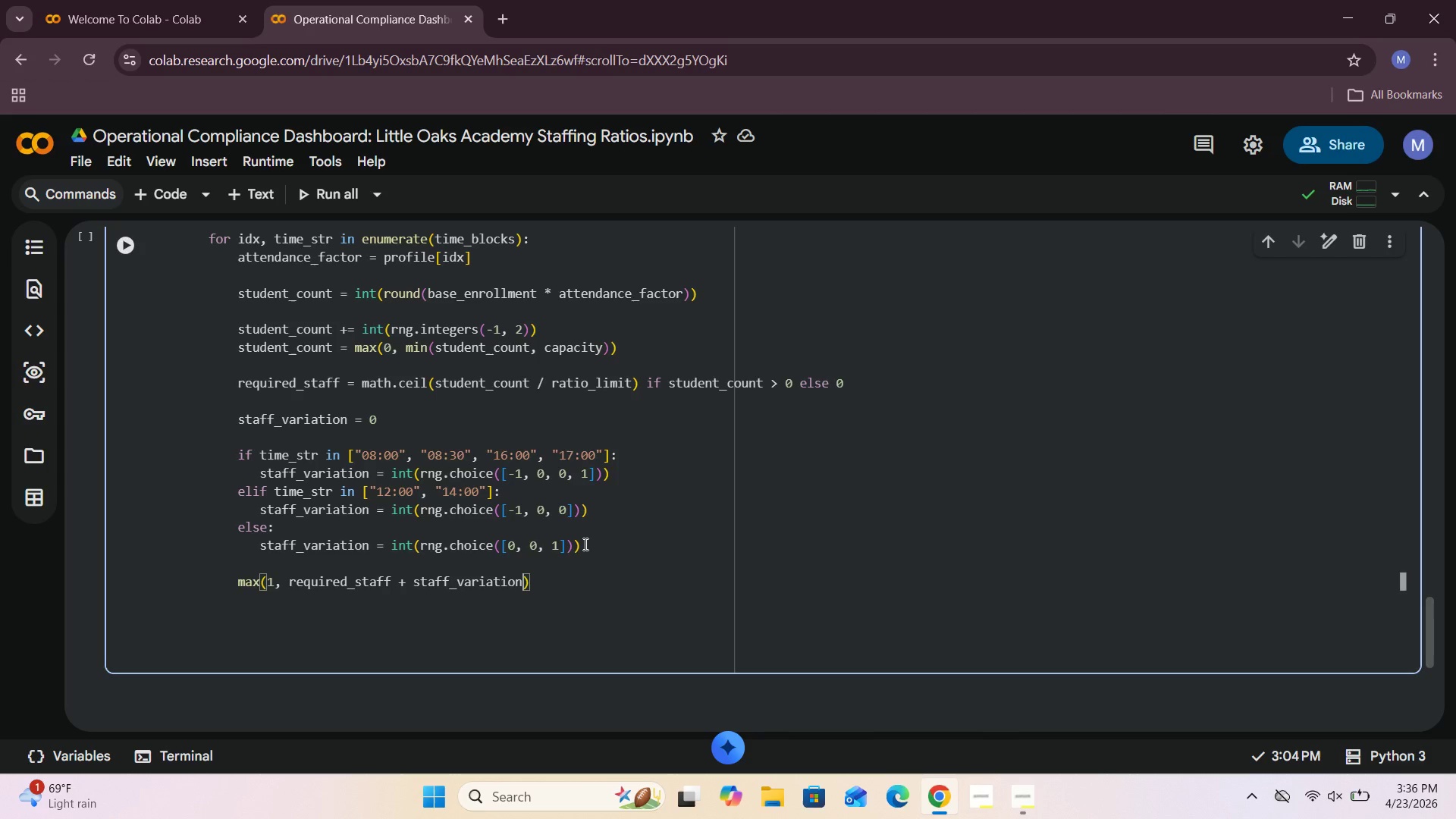 
key(ArrowRight)
 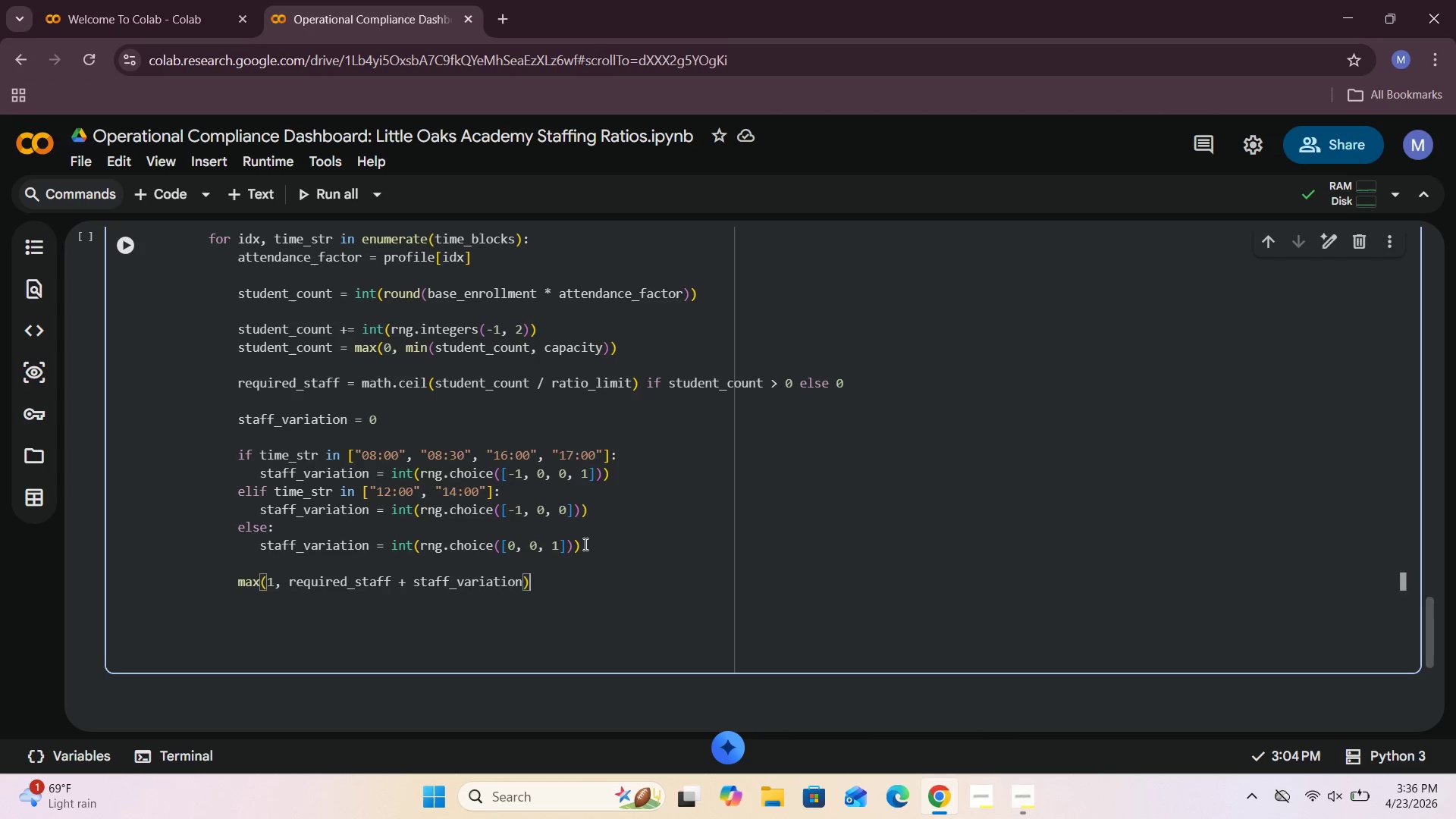 
type( if student_count > 0 else 0)
 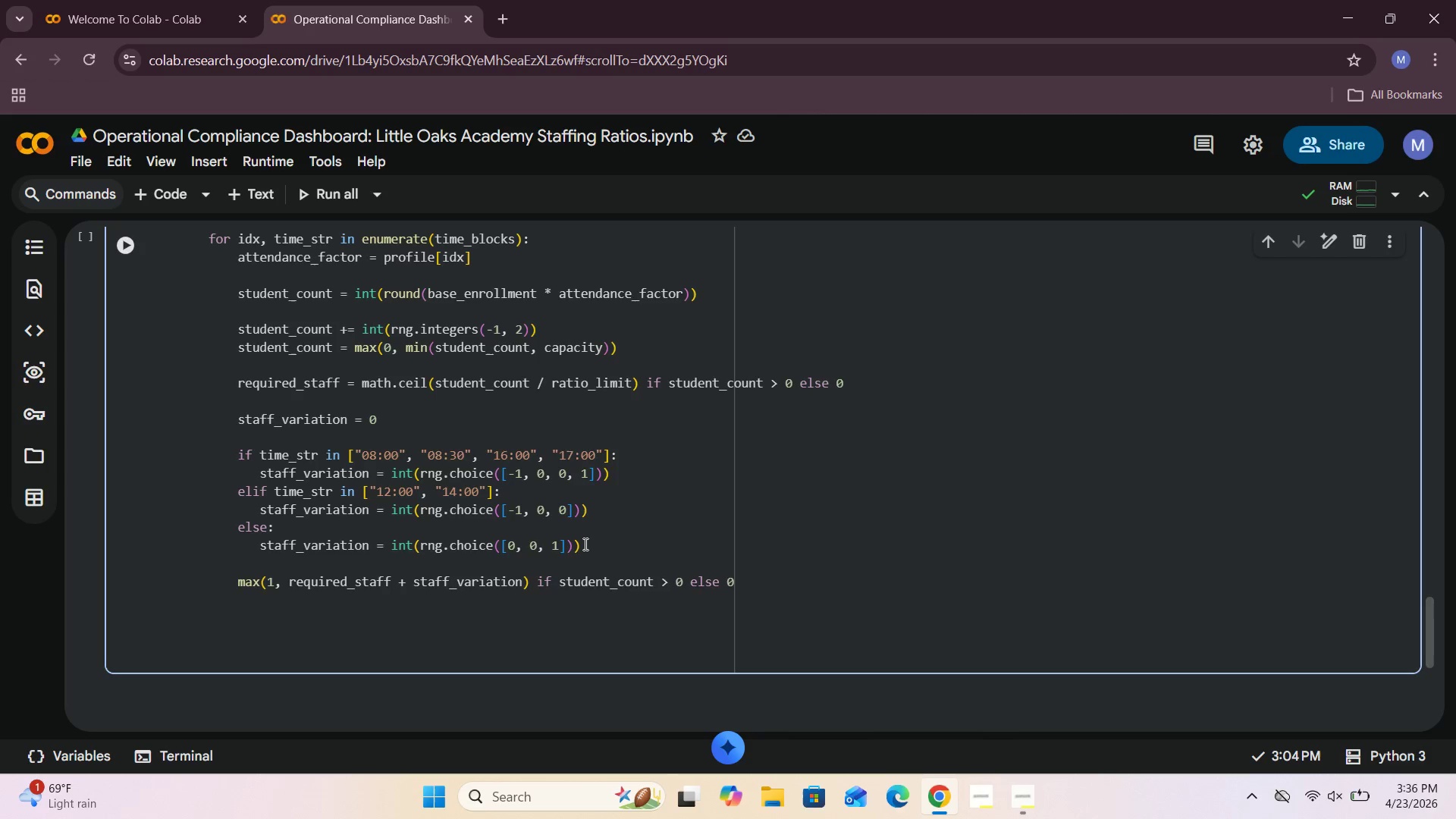 
left_click([234, 585])
 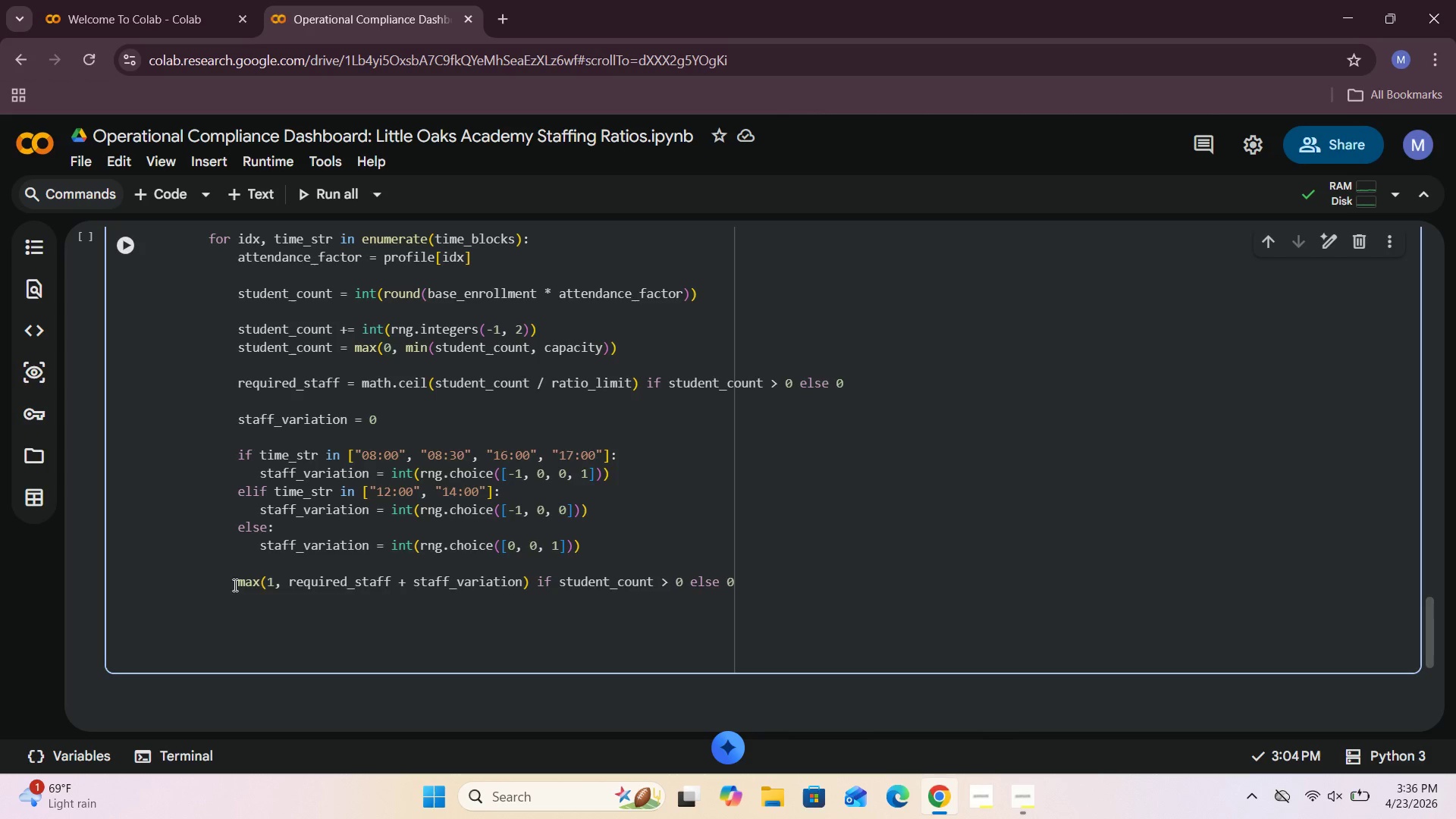 
type(  )
key(Backspace)
type(required_staff = )
key(Backspace)
 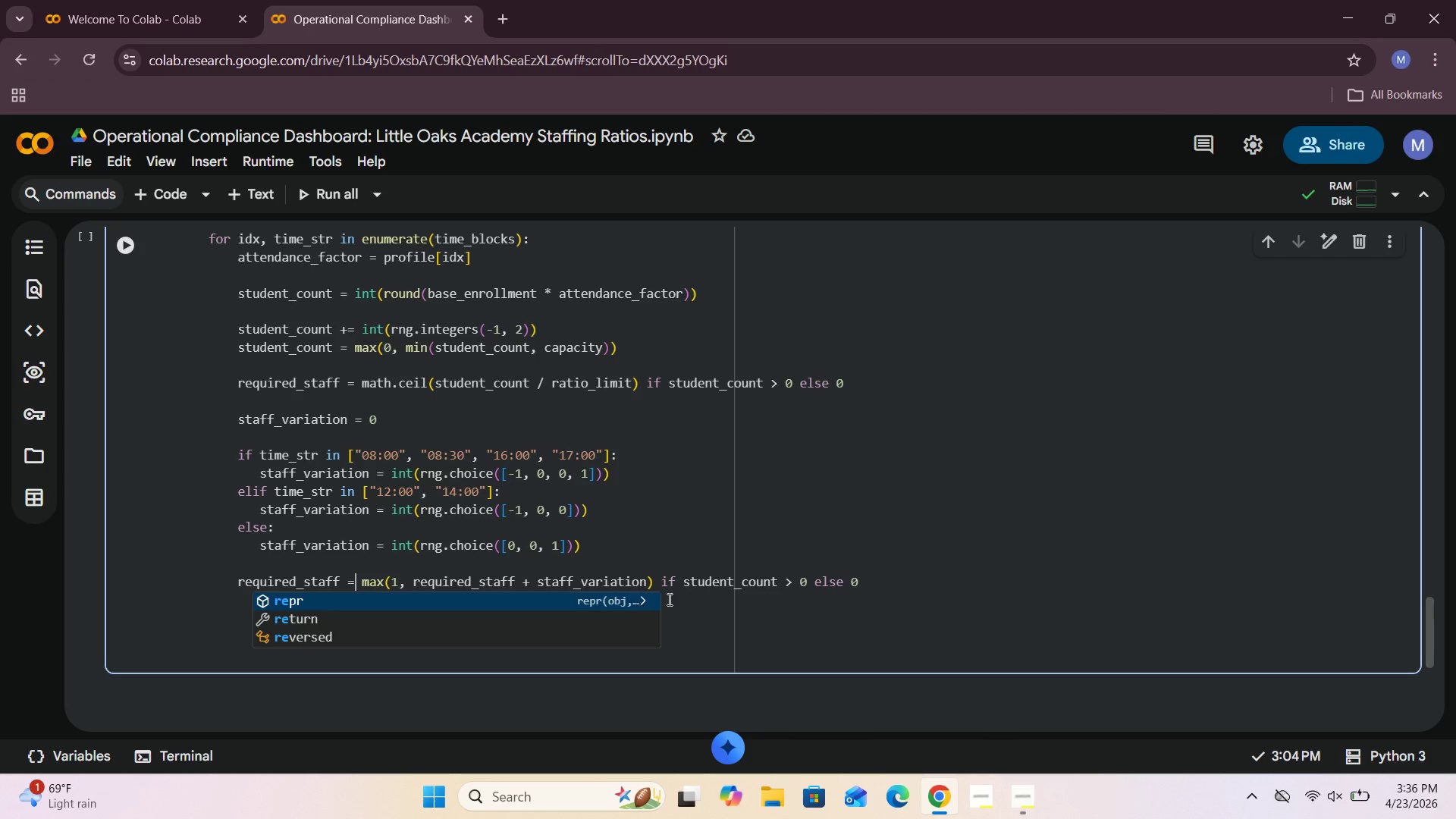 
left_click([861, 586])
 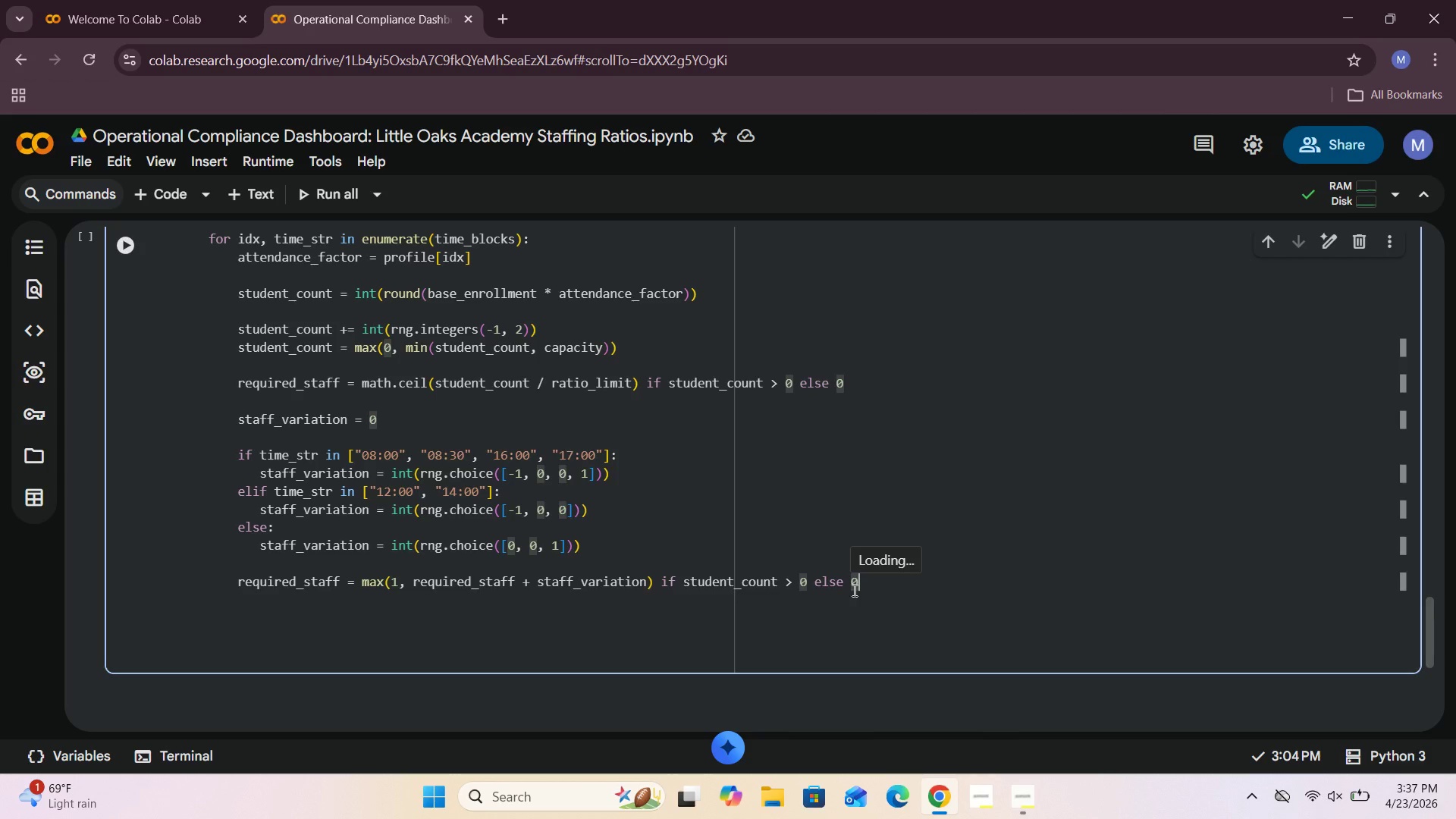 
wait(15.33)
 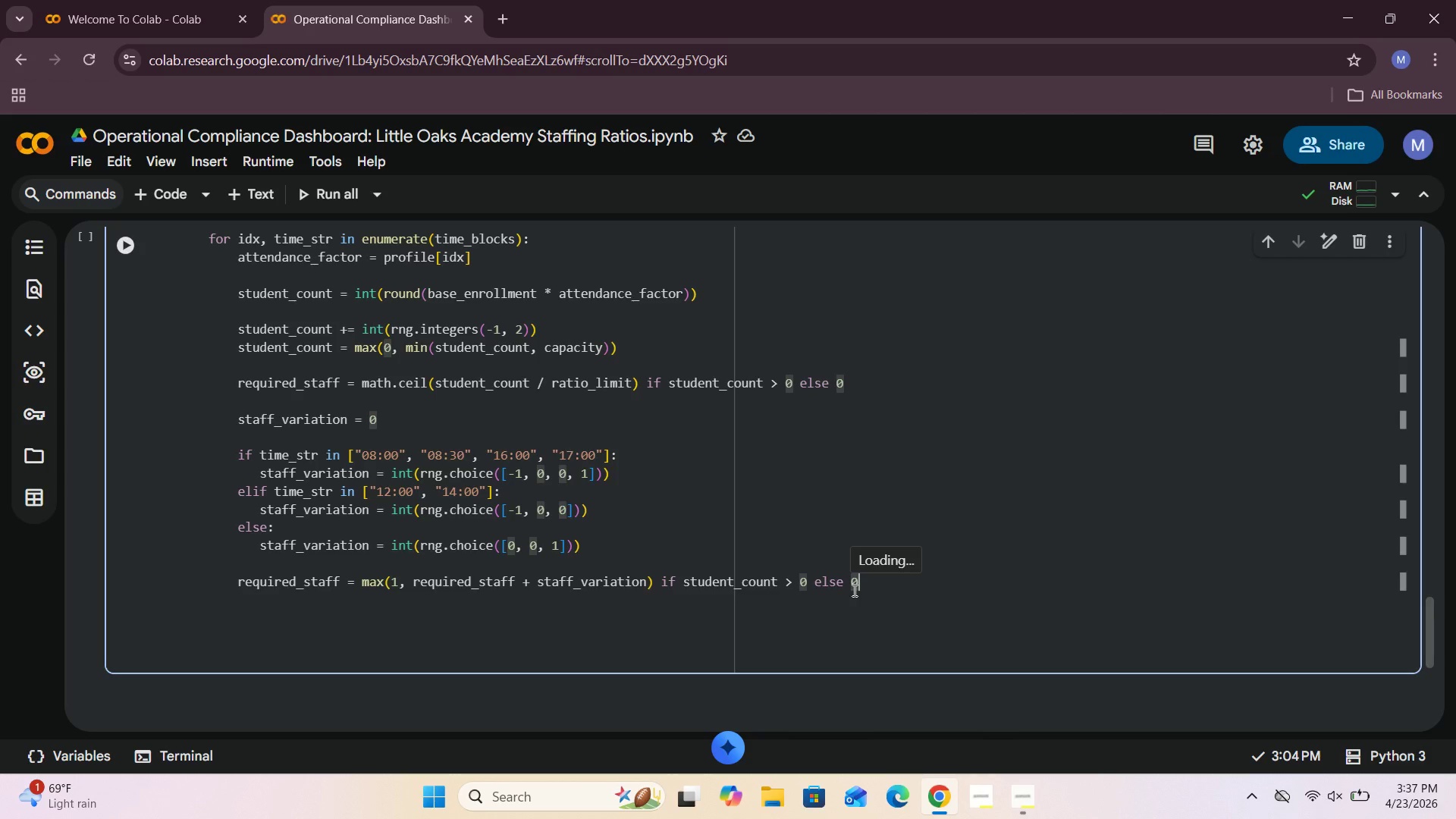 
key(Enter)
 